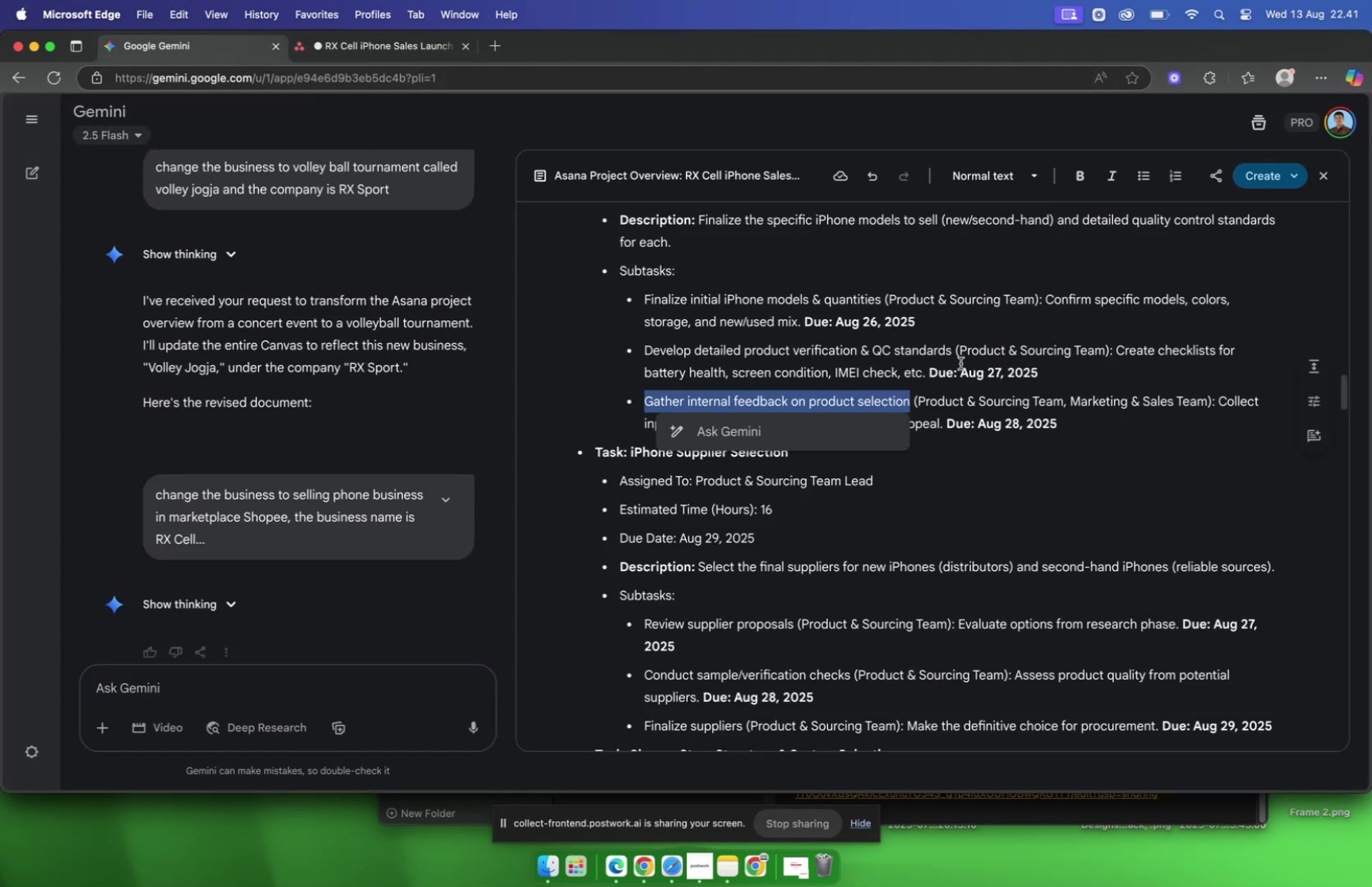 
key(Meta+C)
 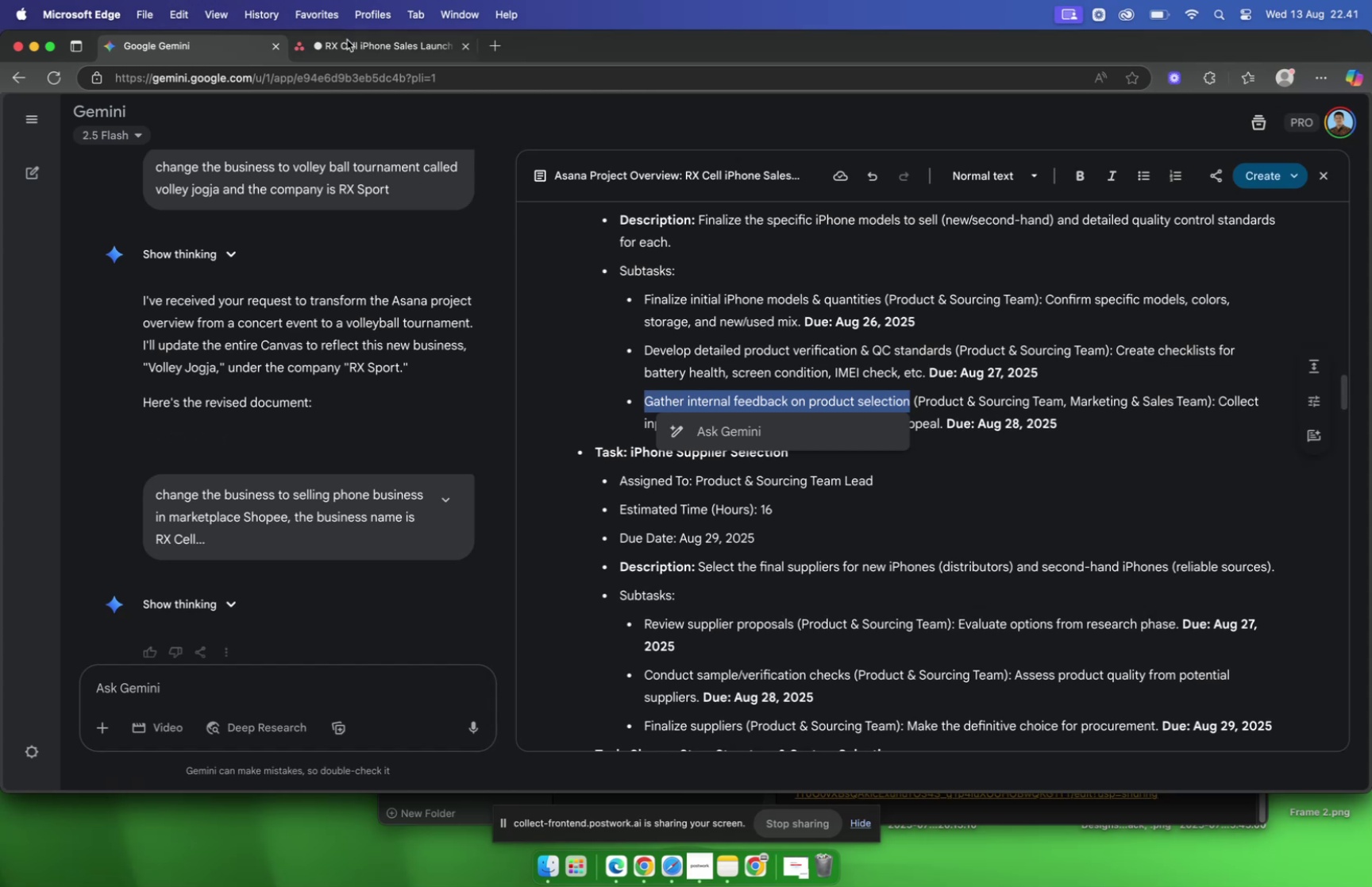 
left_click([348, 40])
 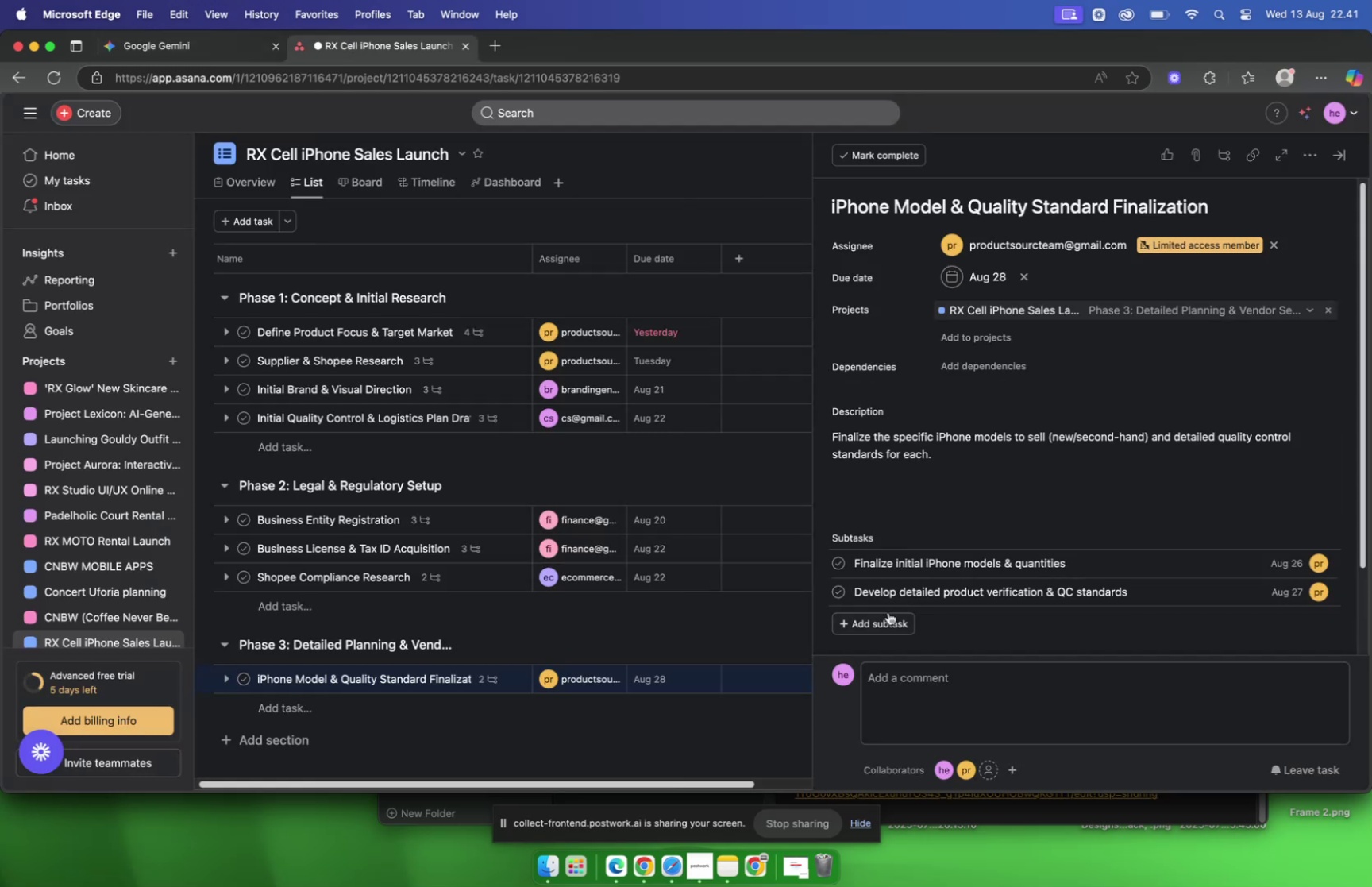 
left_click([887, 615])
 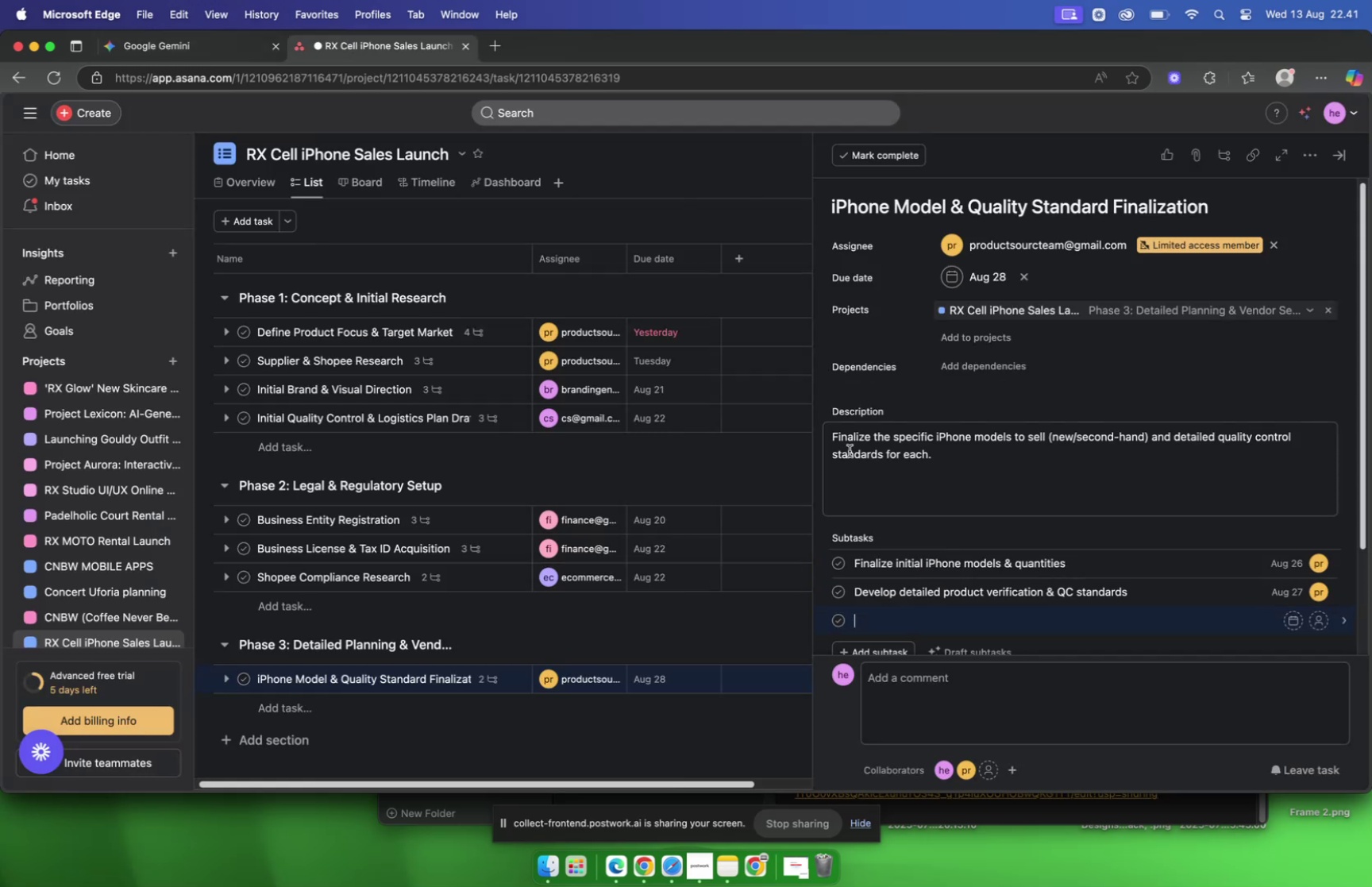 
key(Meta+V)
 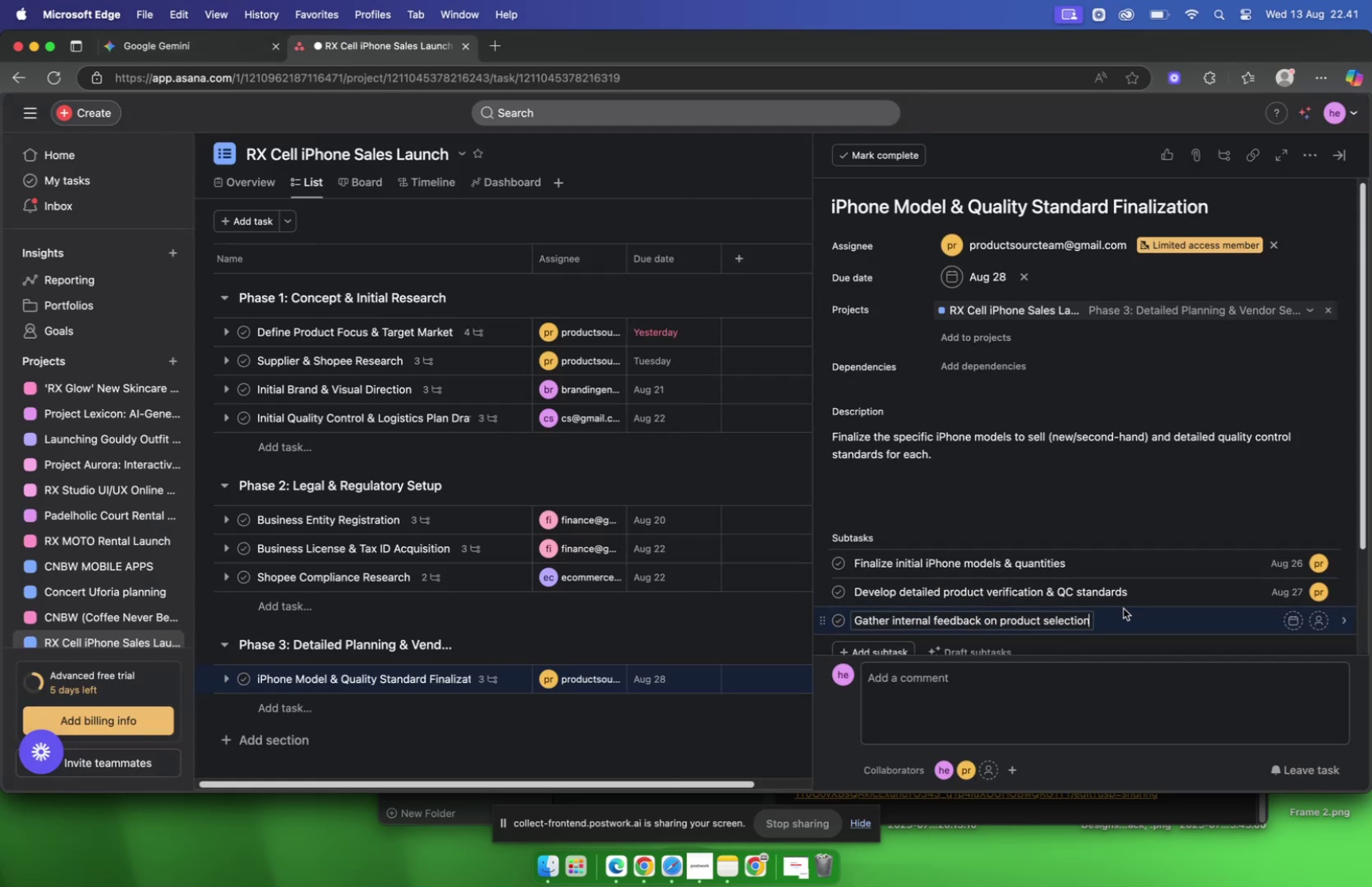 
left_click([1123, 616])
 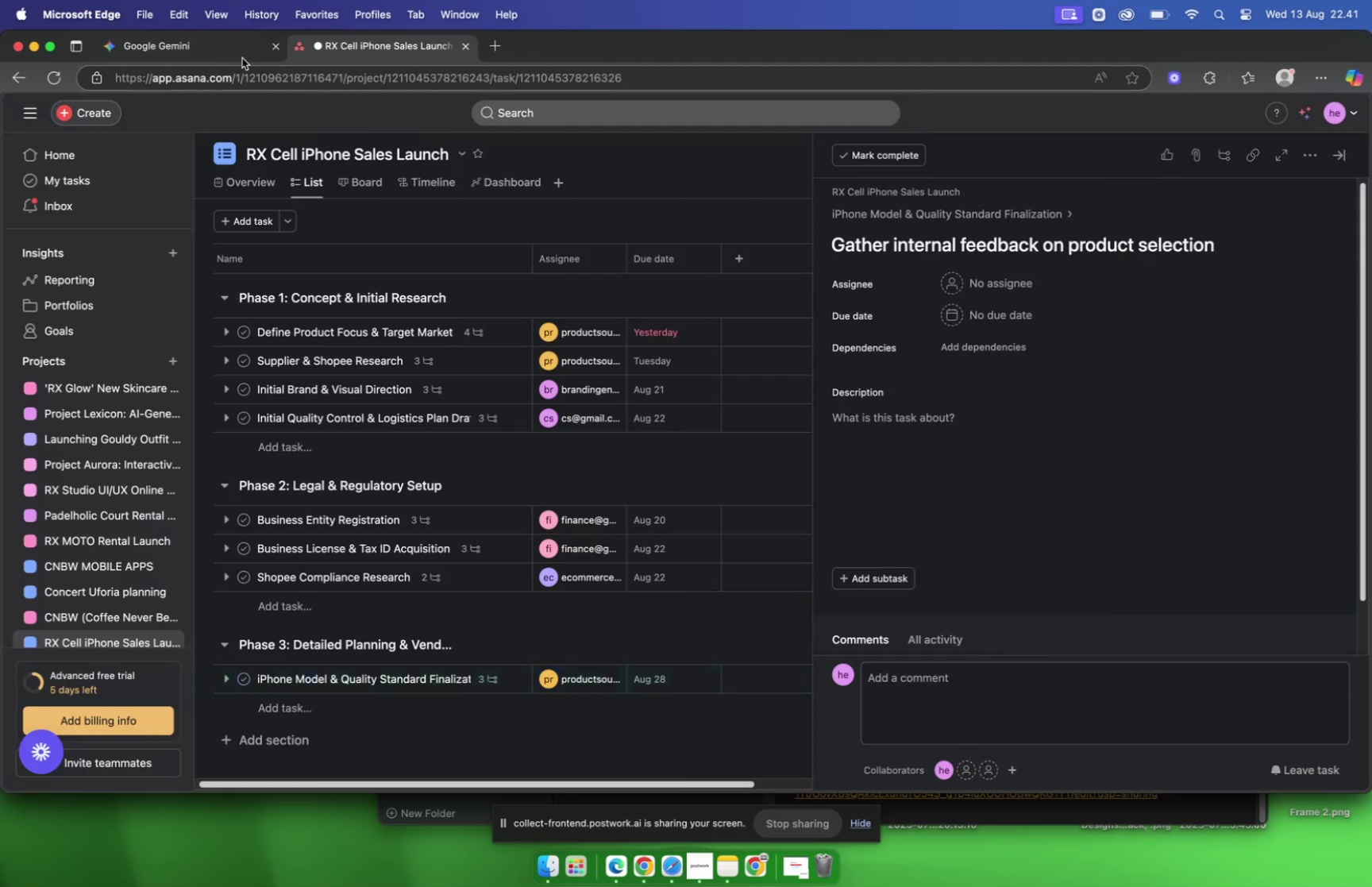 
left_click([219, 46])
 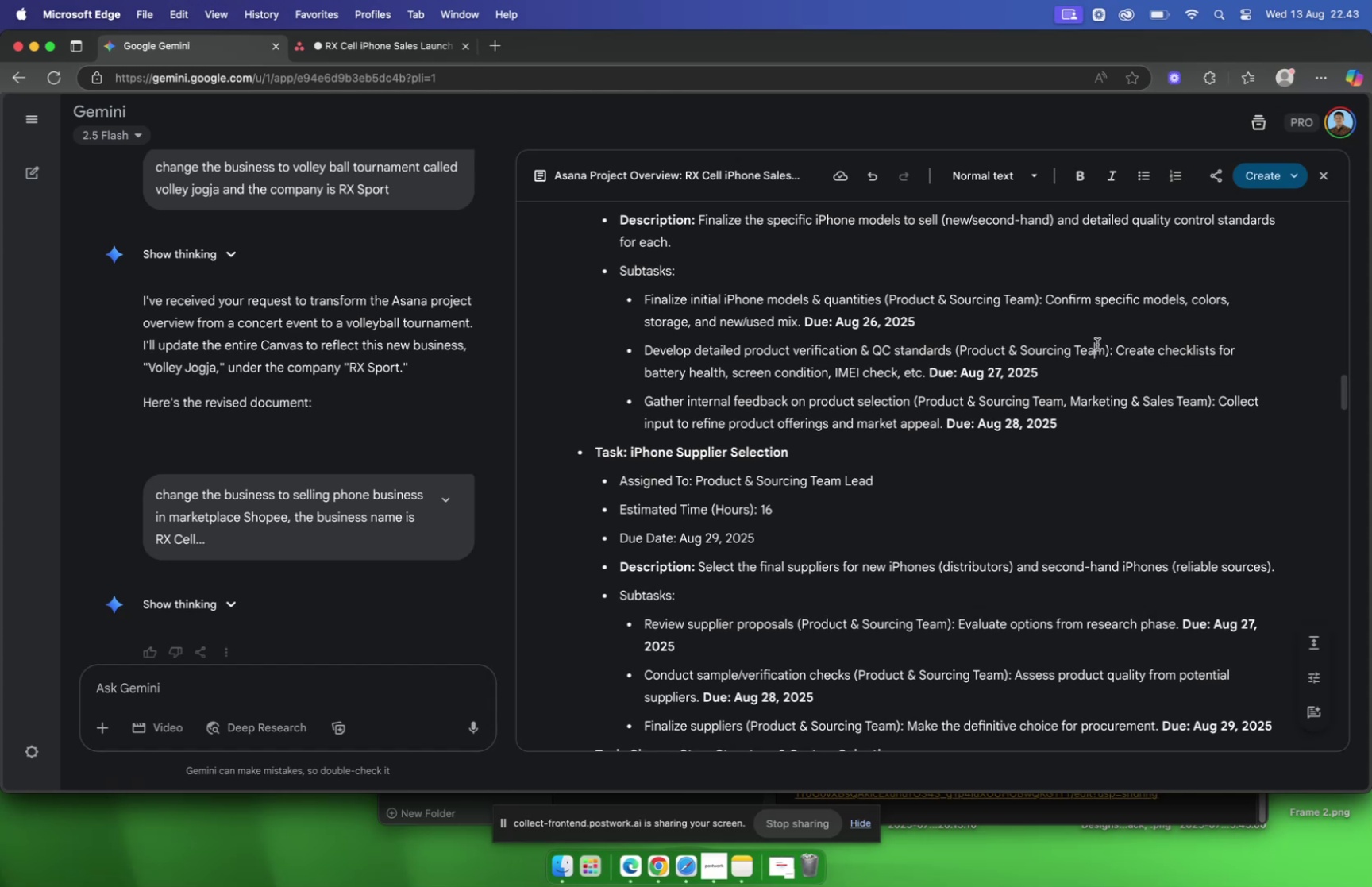 
wait(94.8)
 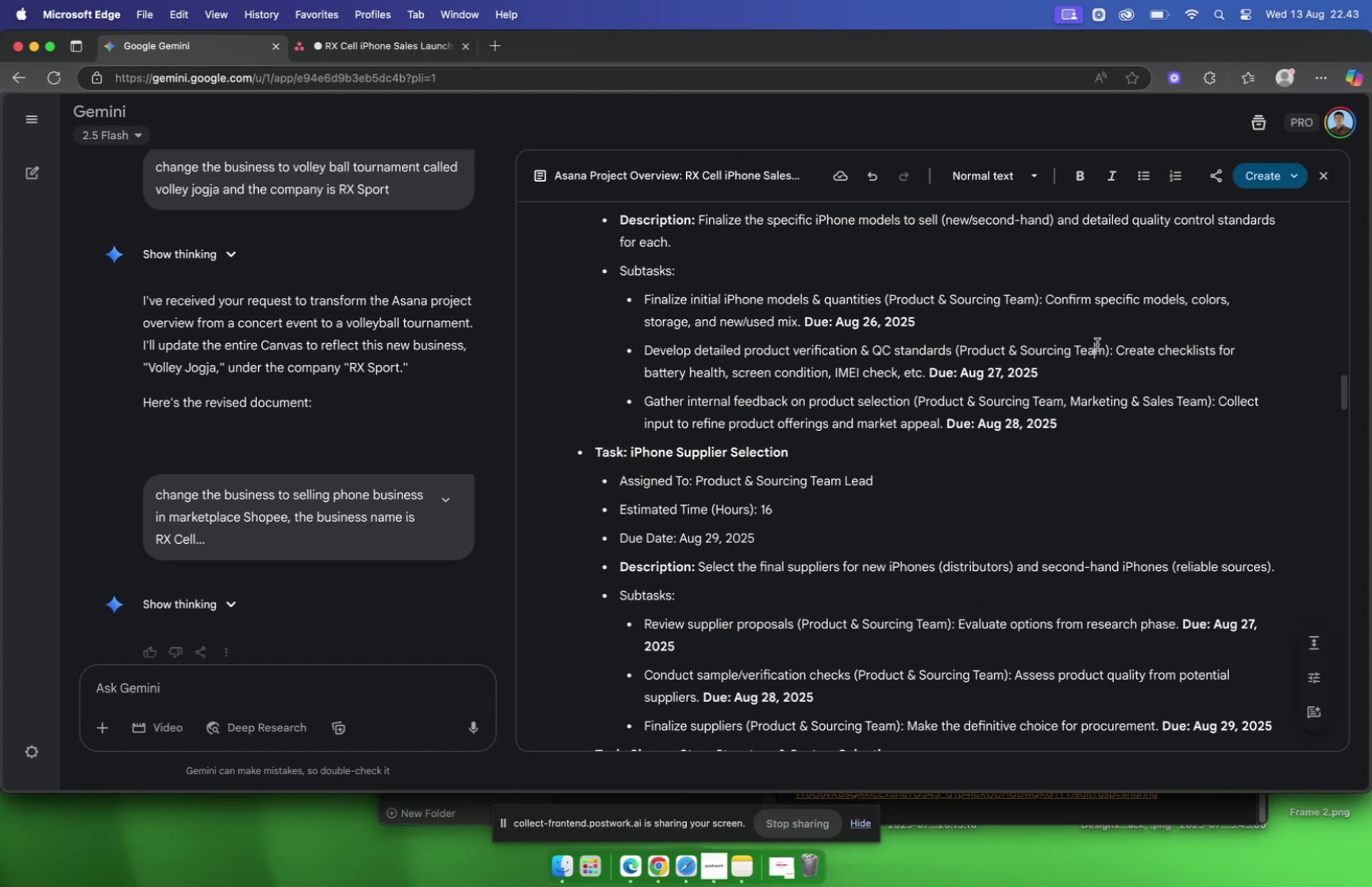 
left_click_drag(start_coordinate=[1077, 362], to_coordinate=[1039, 362])
 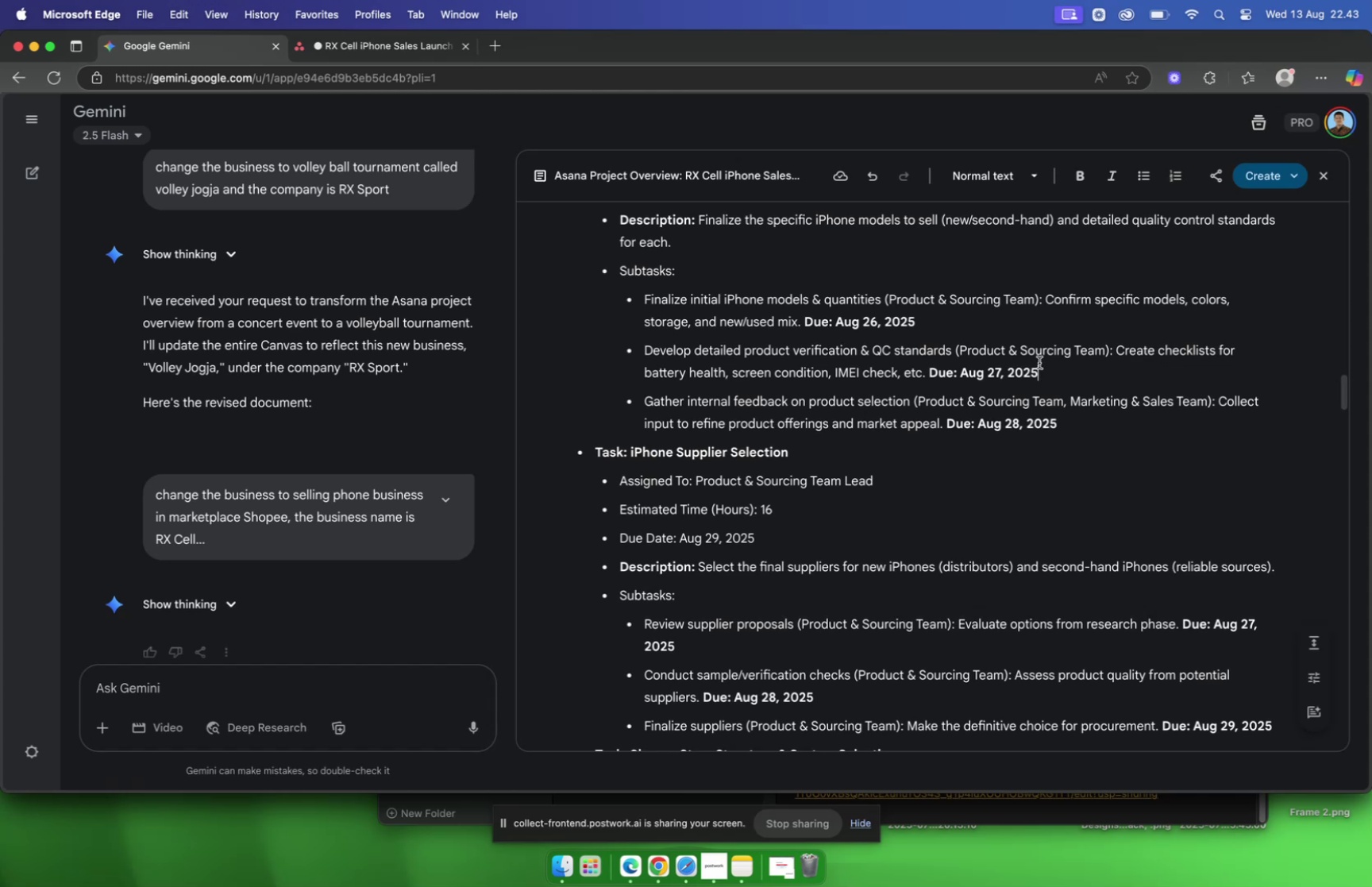 
wait(32.91)
 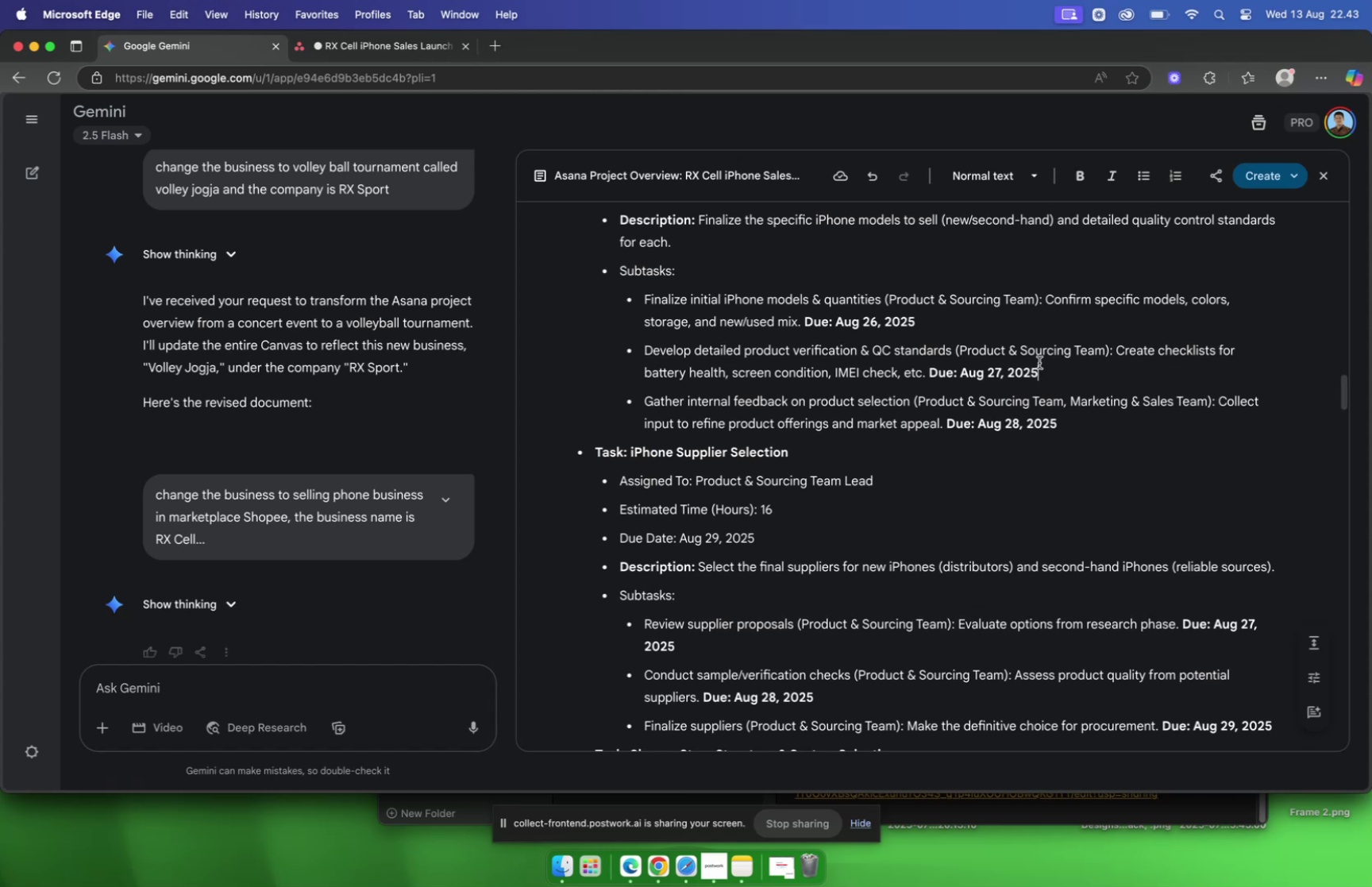 
mouse_move([359, 56])
 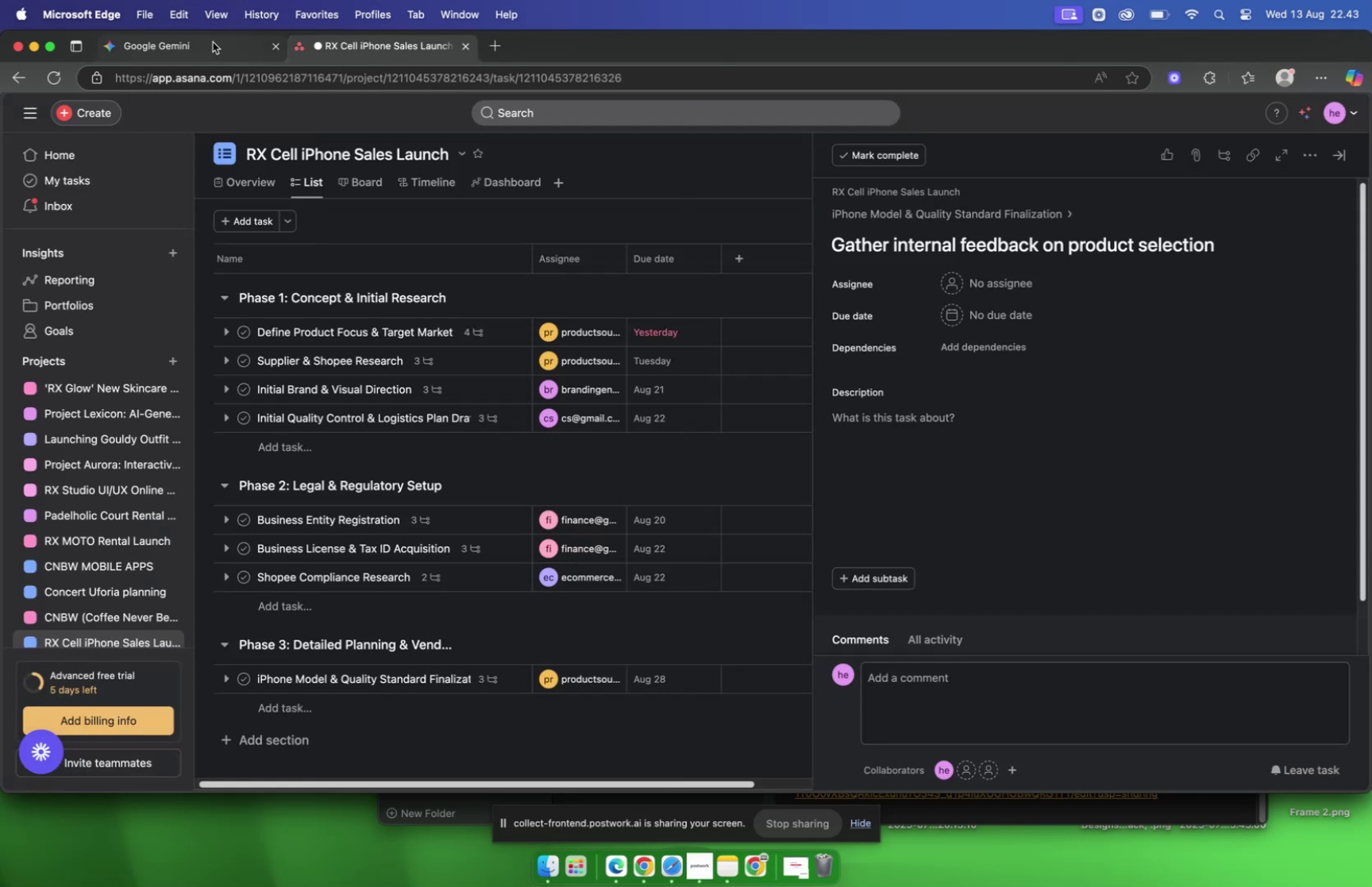 
left_click([213, 42])
 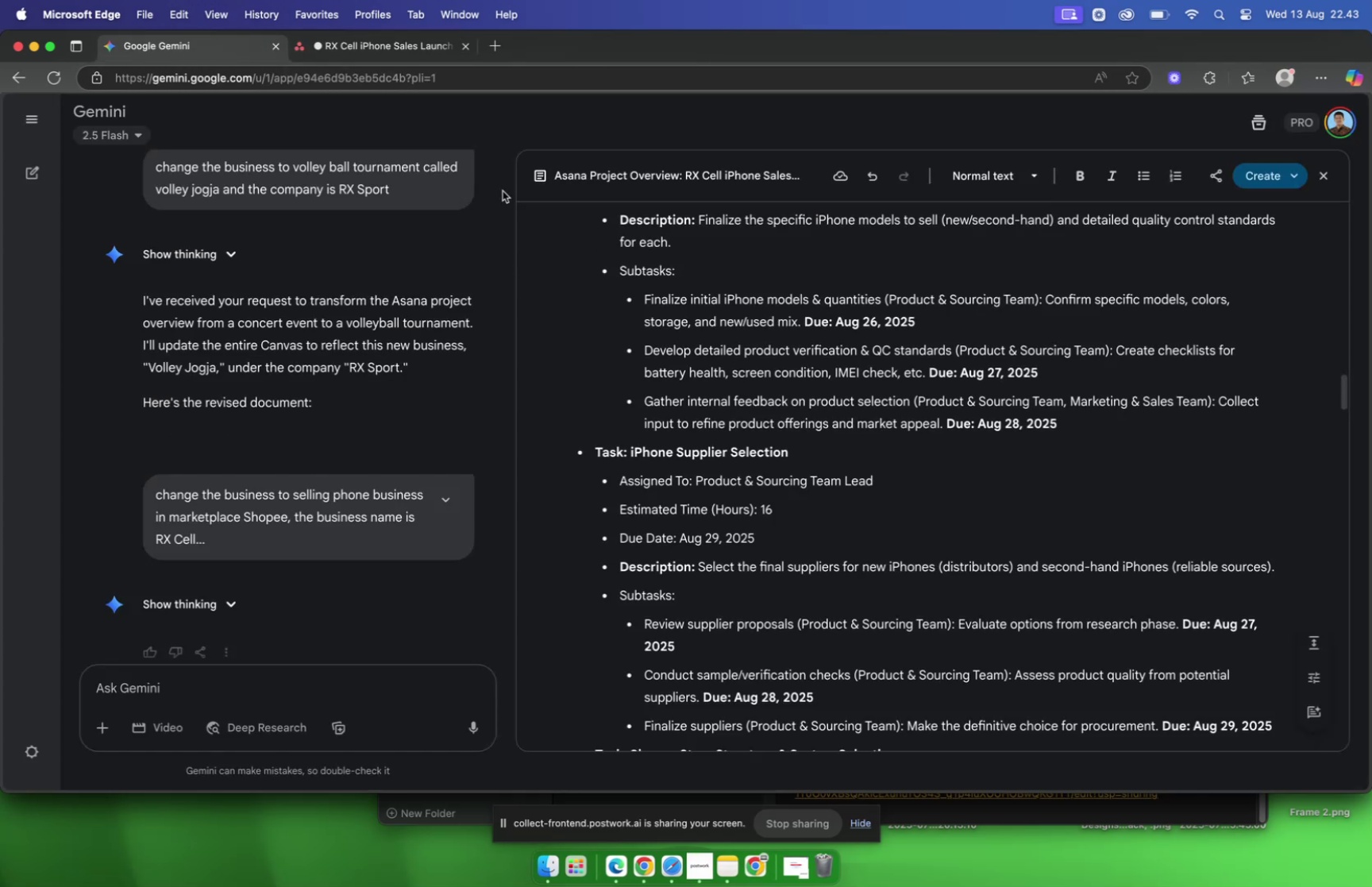 
left_click([352, 49])
 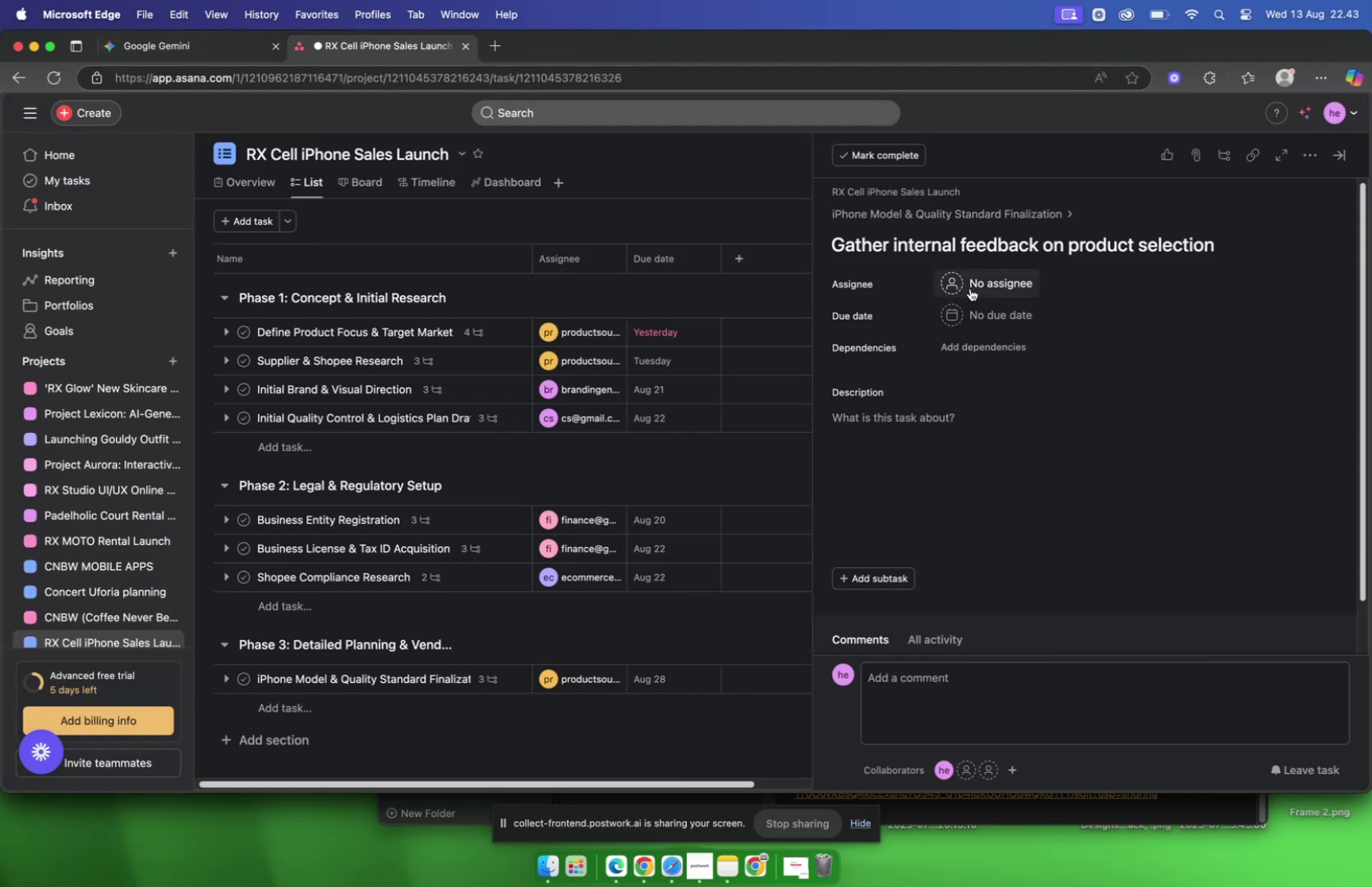 
left_click([970, 288])
 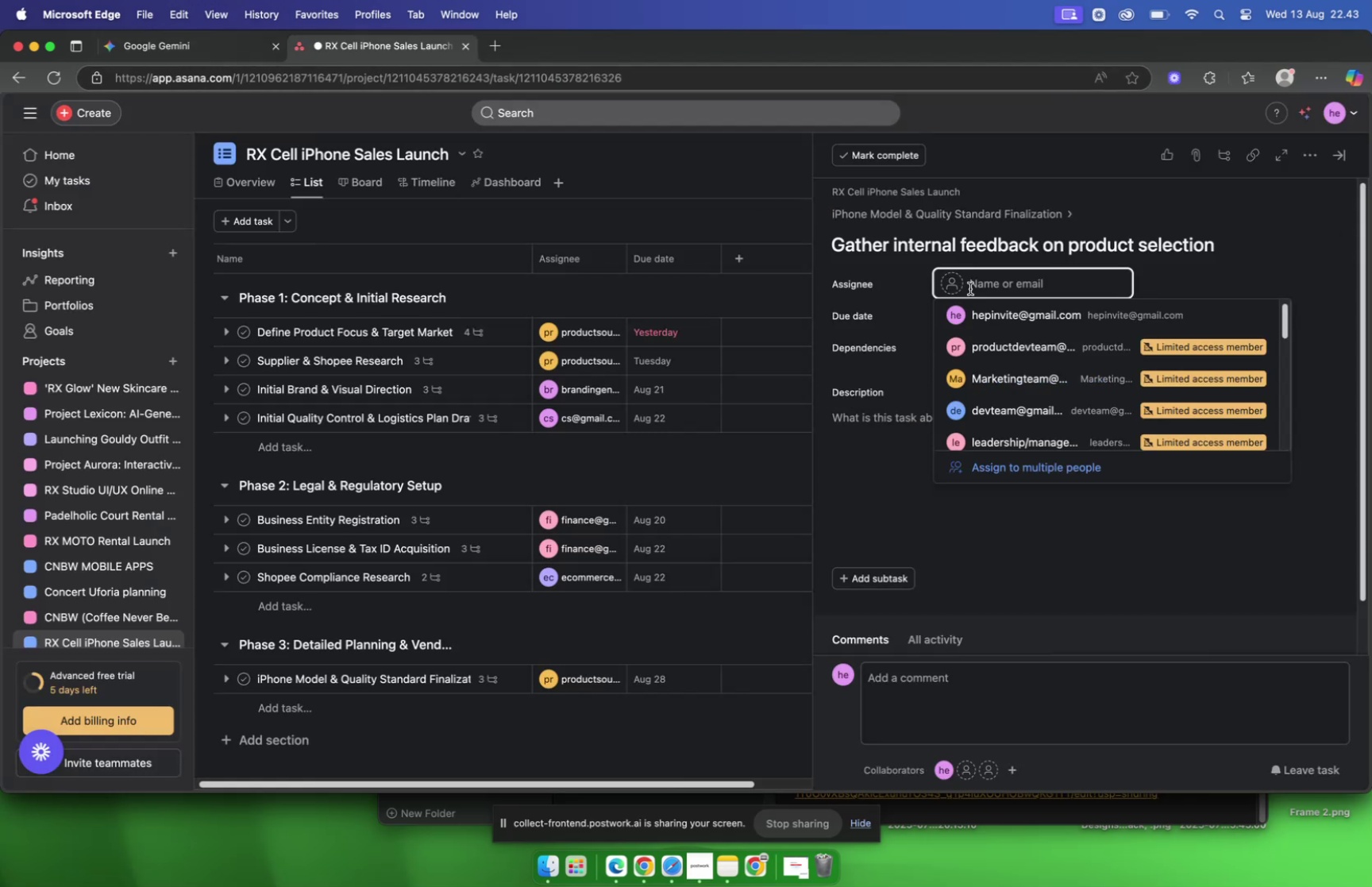 
type(prod)
 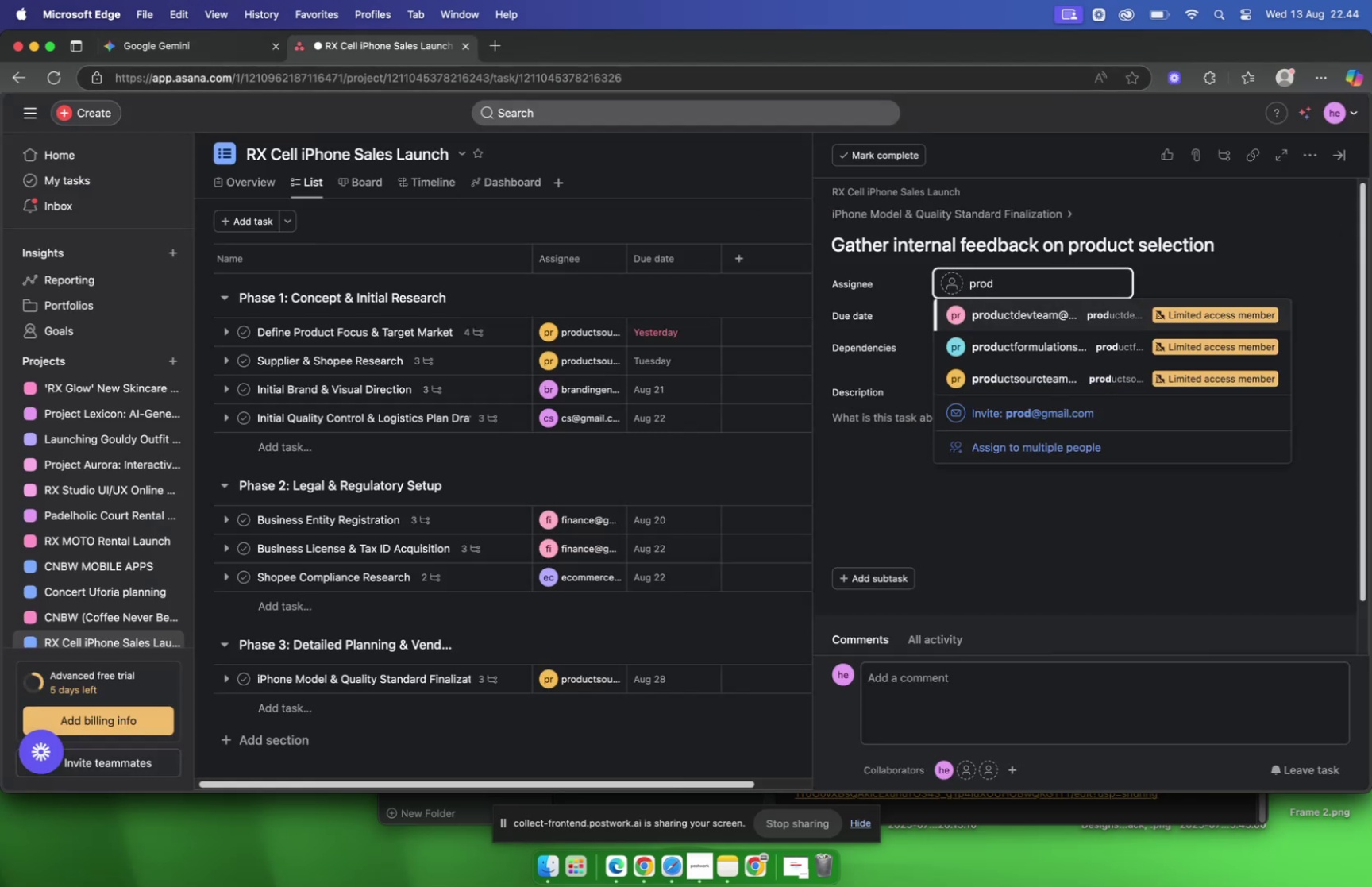 
key(ArrowDown)
 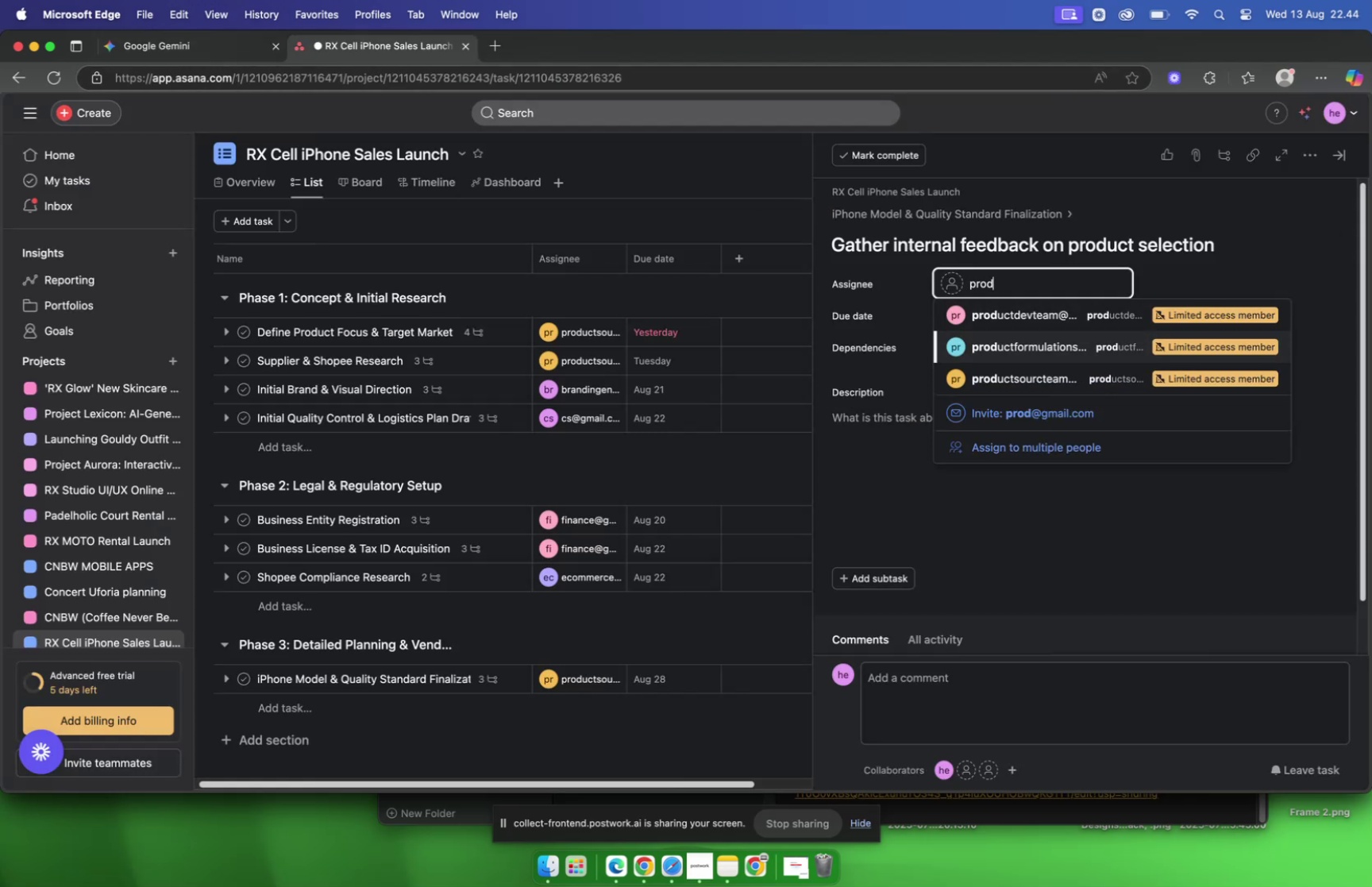 
key(ArrowDown)
 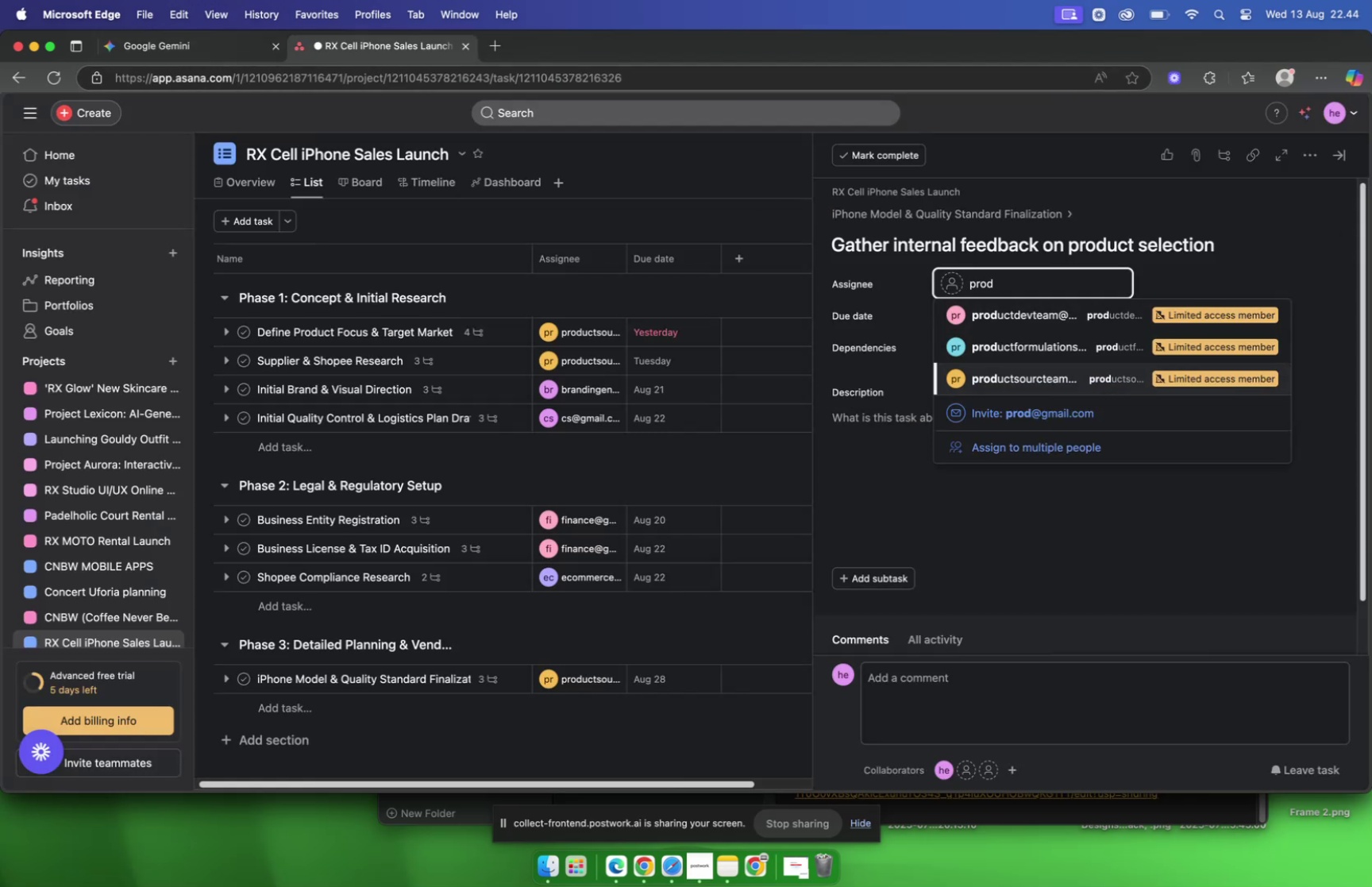 
key(Enter)
 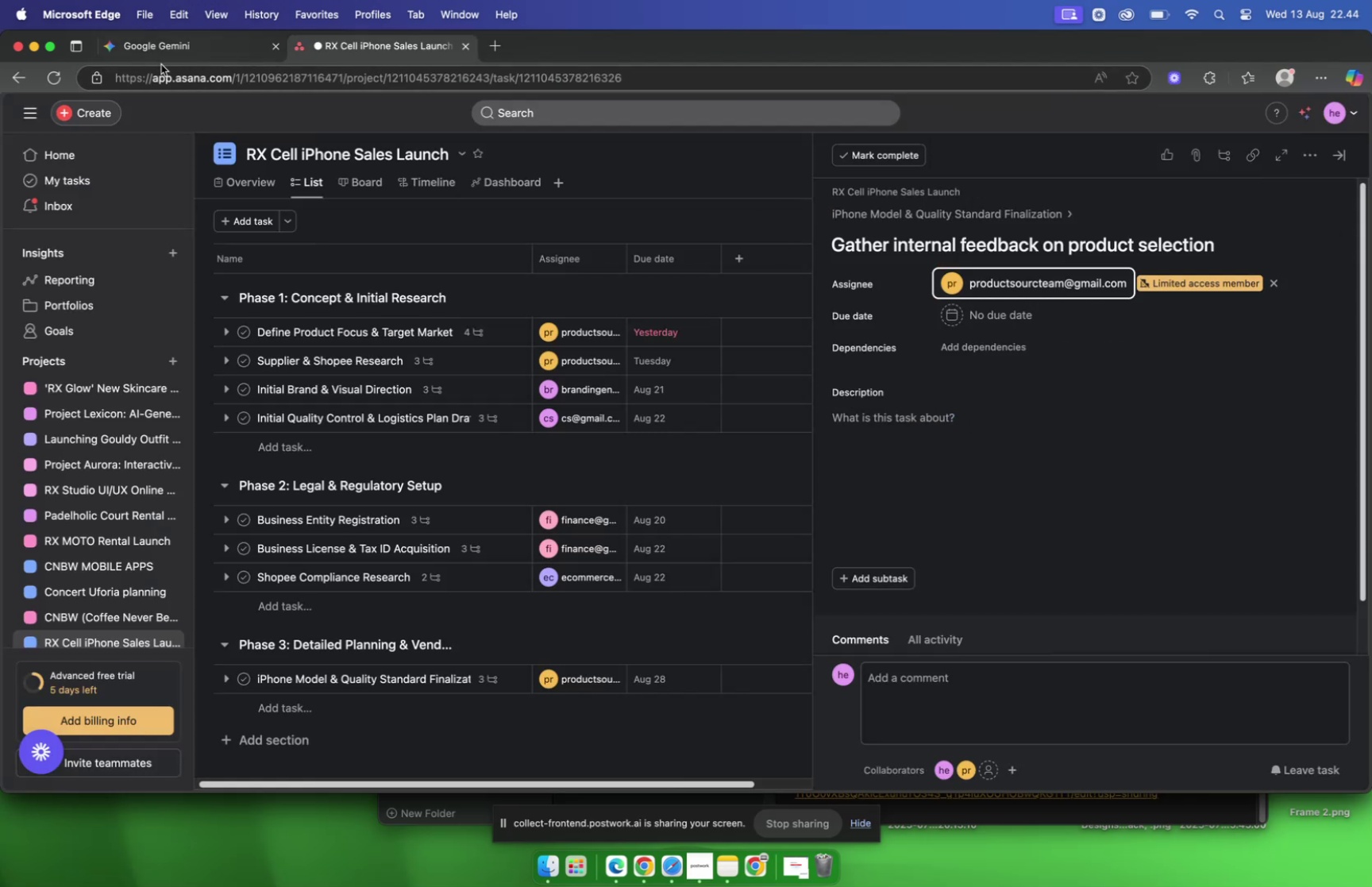 
left_click([160, 49])
 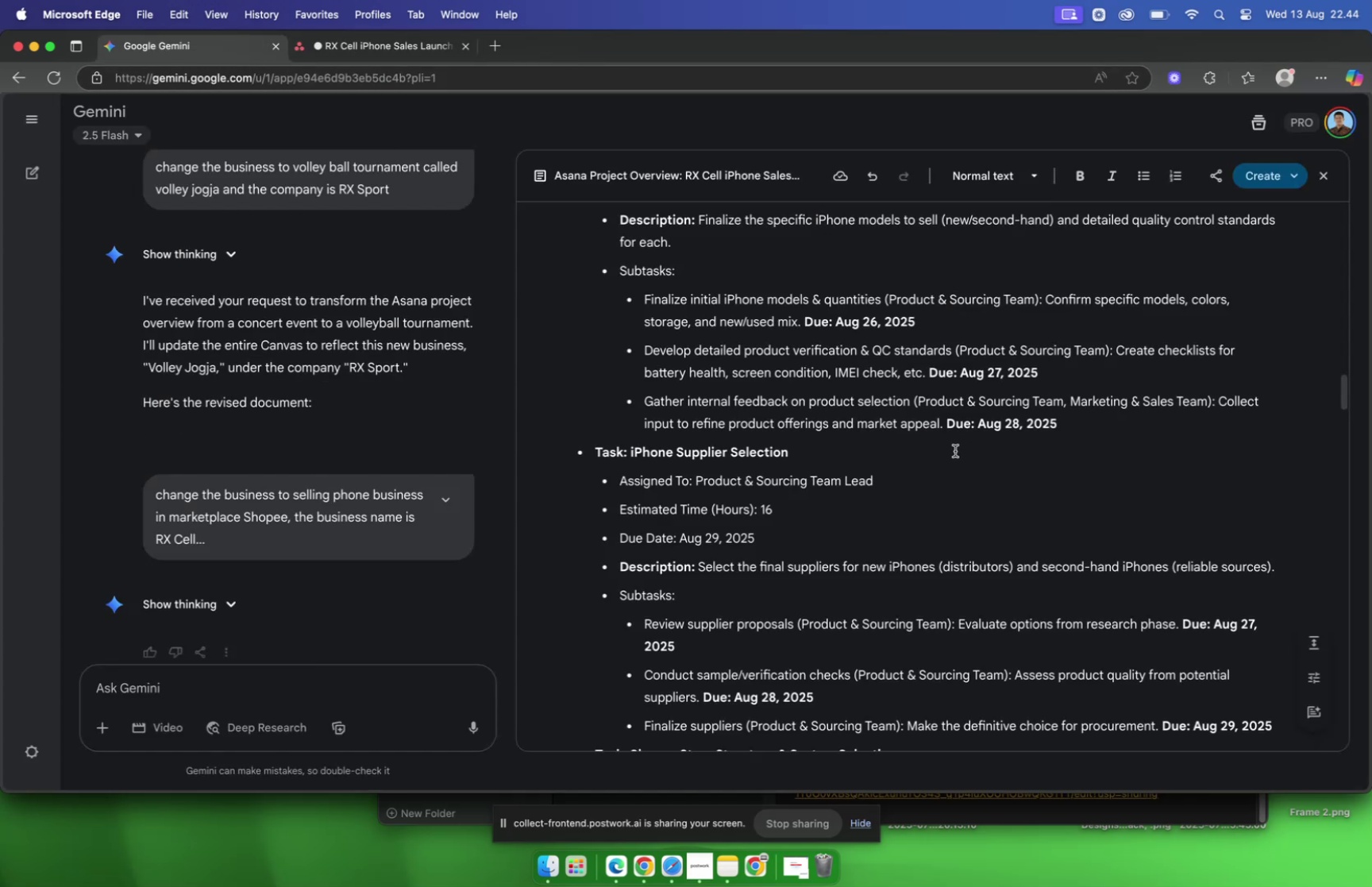 
left_click([334, 44])
 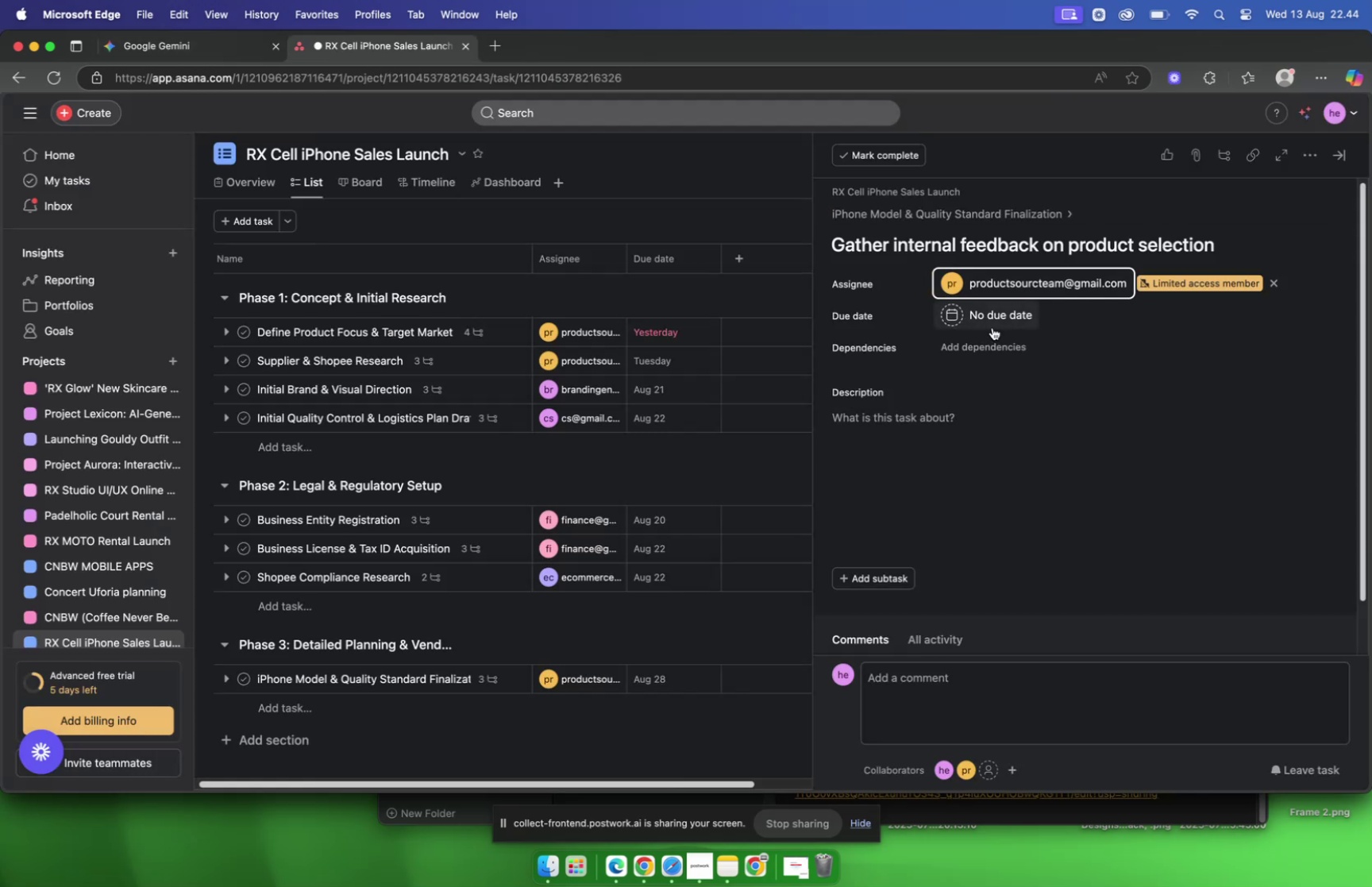 
left_click([992, 326])
 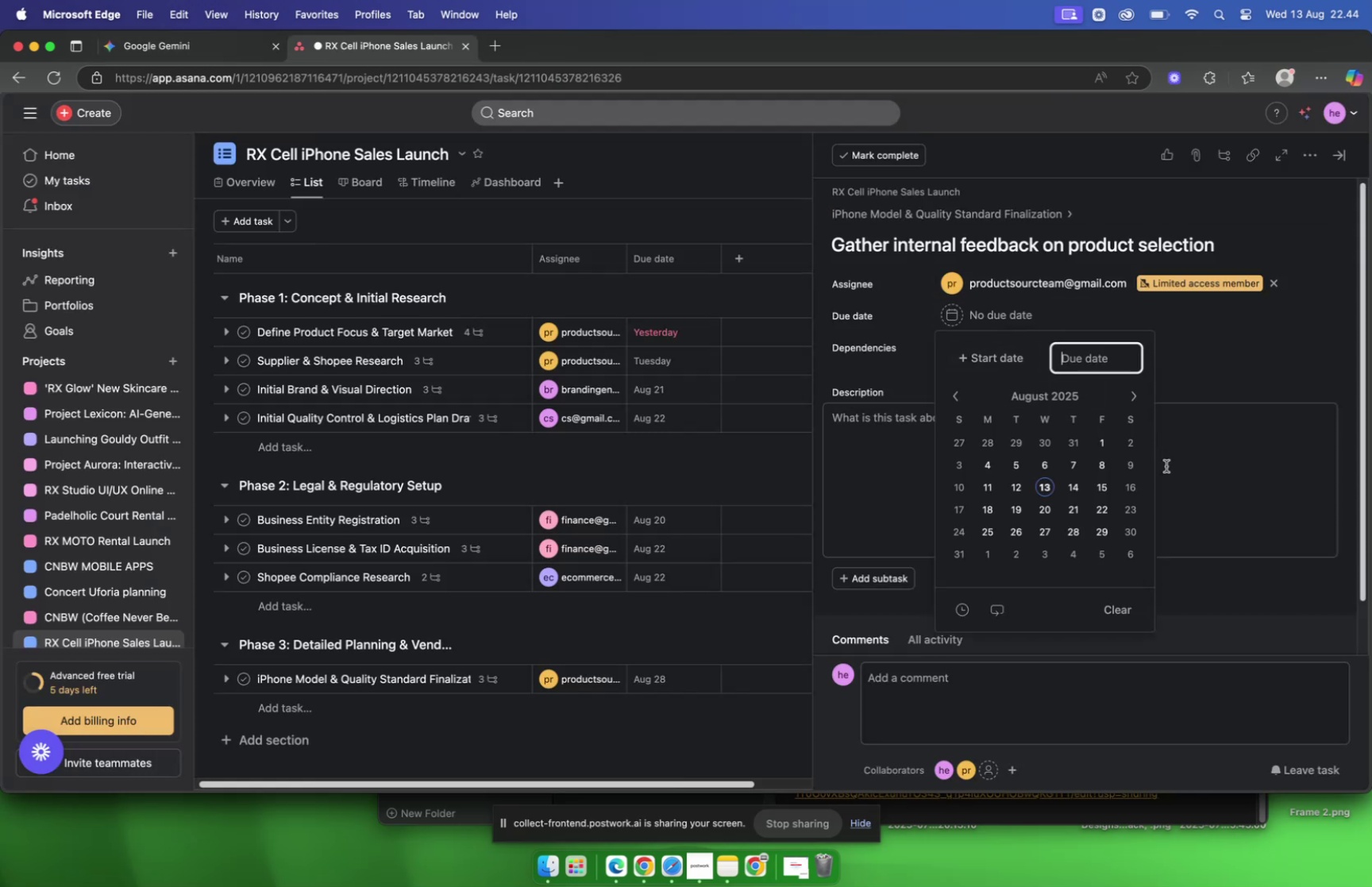 
wait(5.59)
 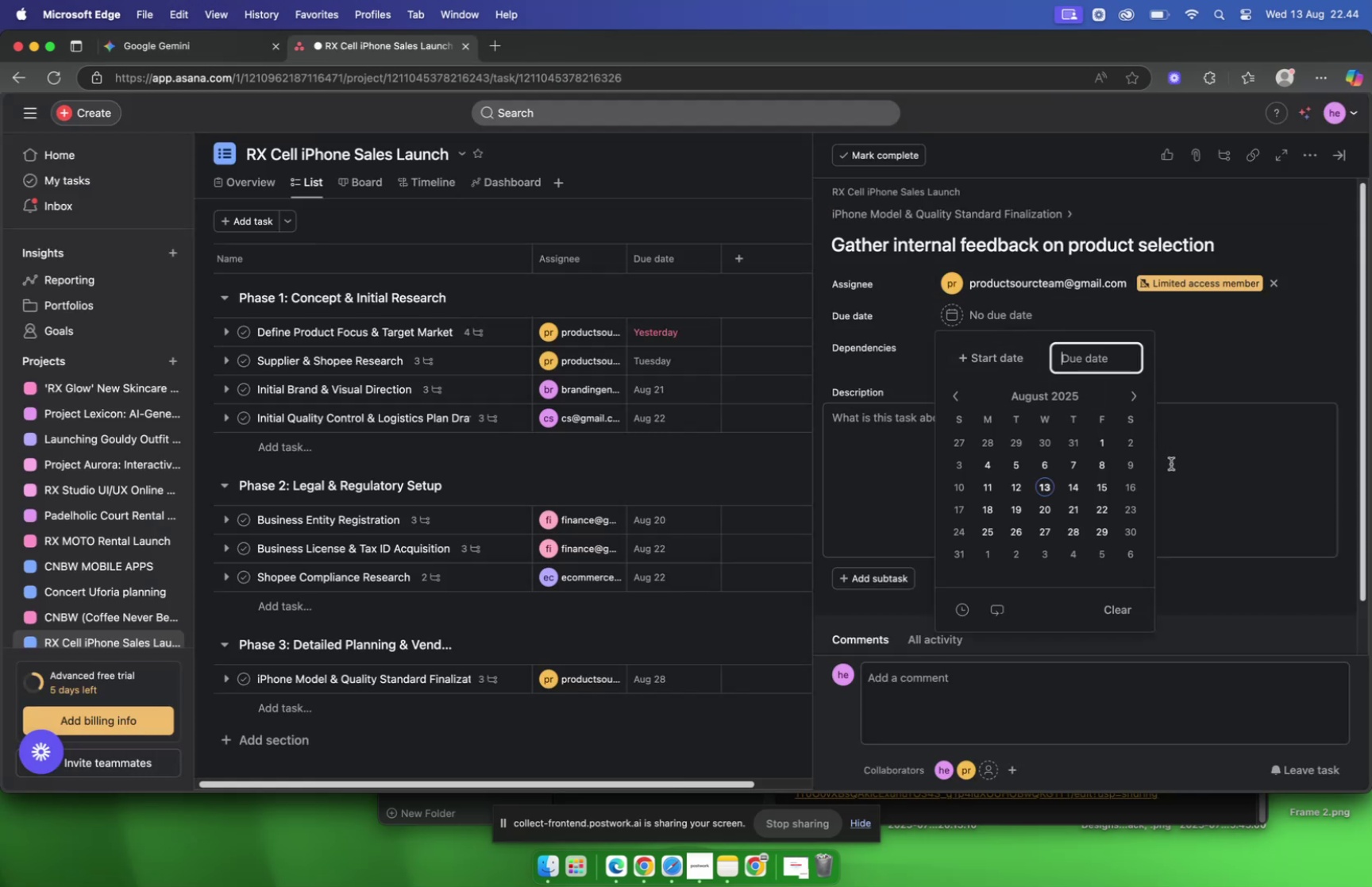 
left_click([1073, 525])
 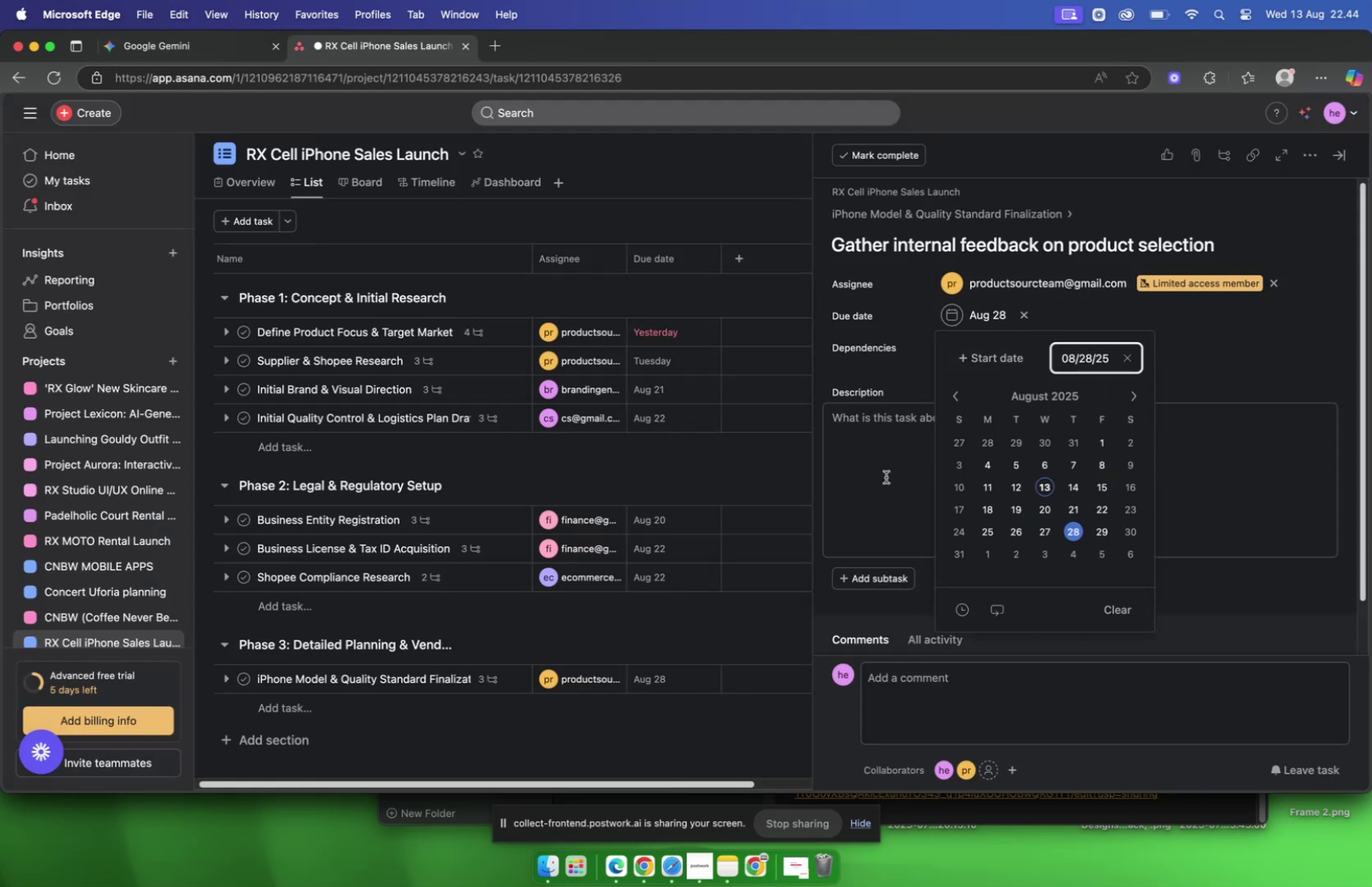 
left_click([886, 476])
 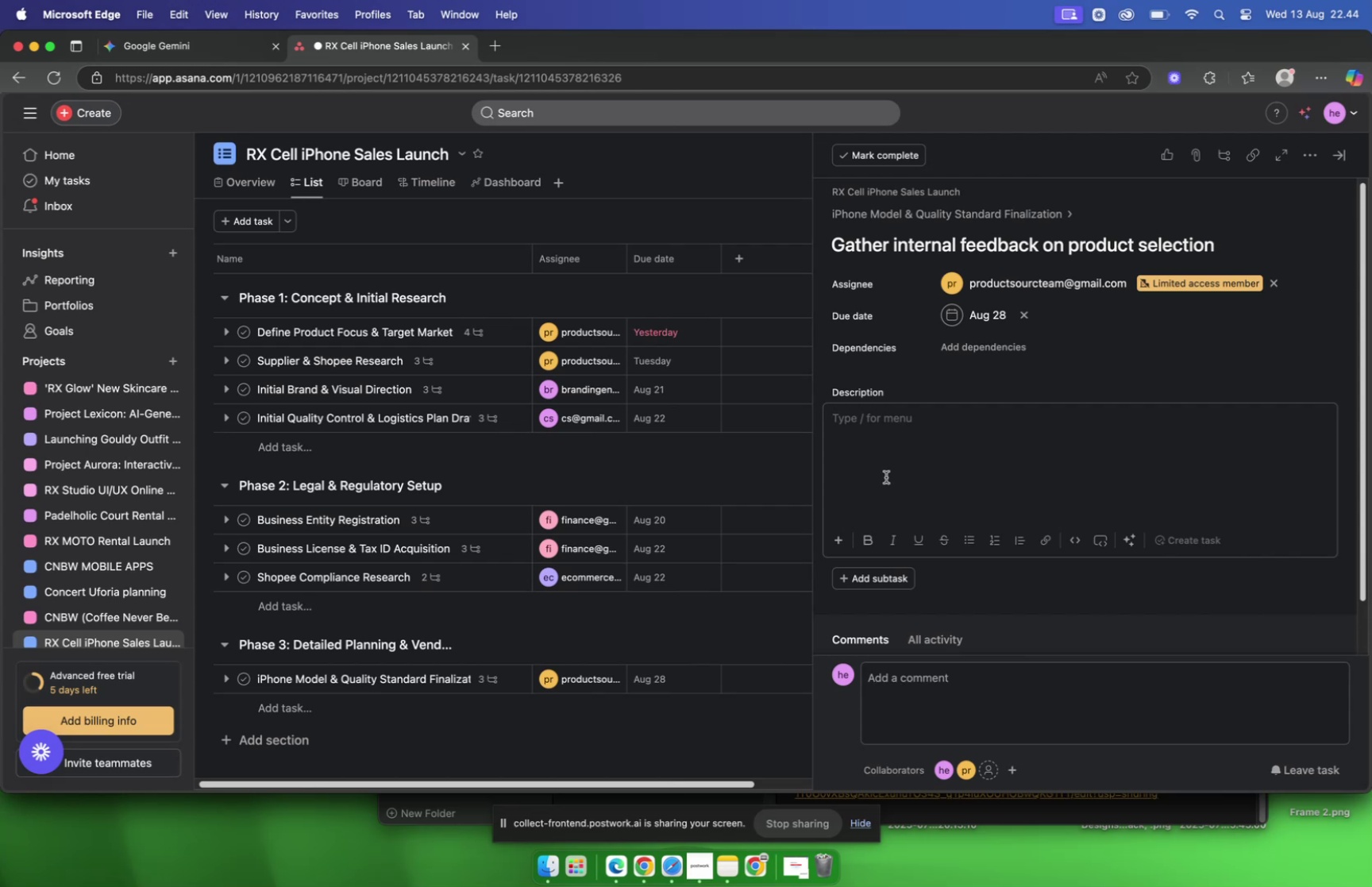 
wait(25.59)
 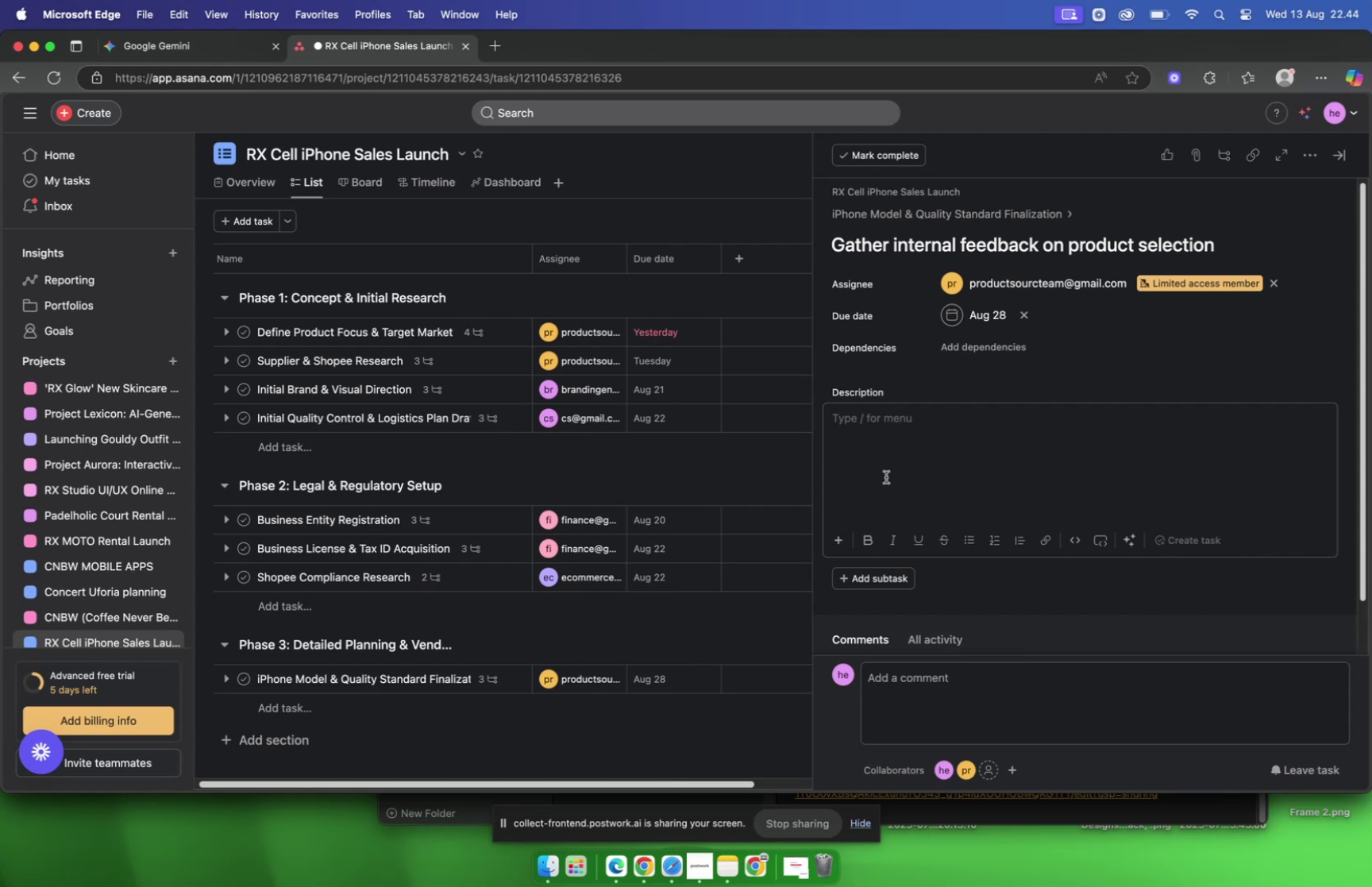 
left_click([206, 51])
 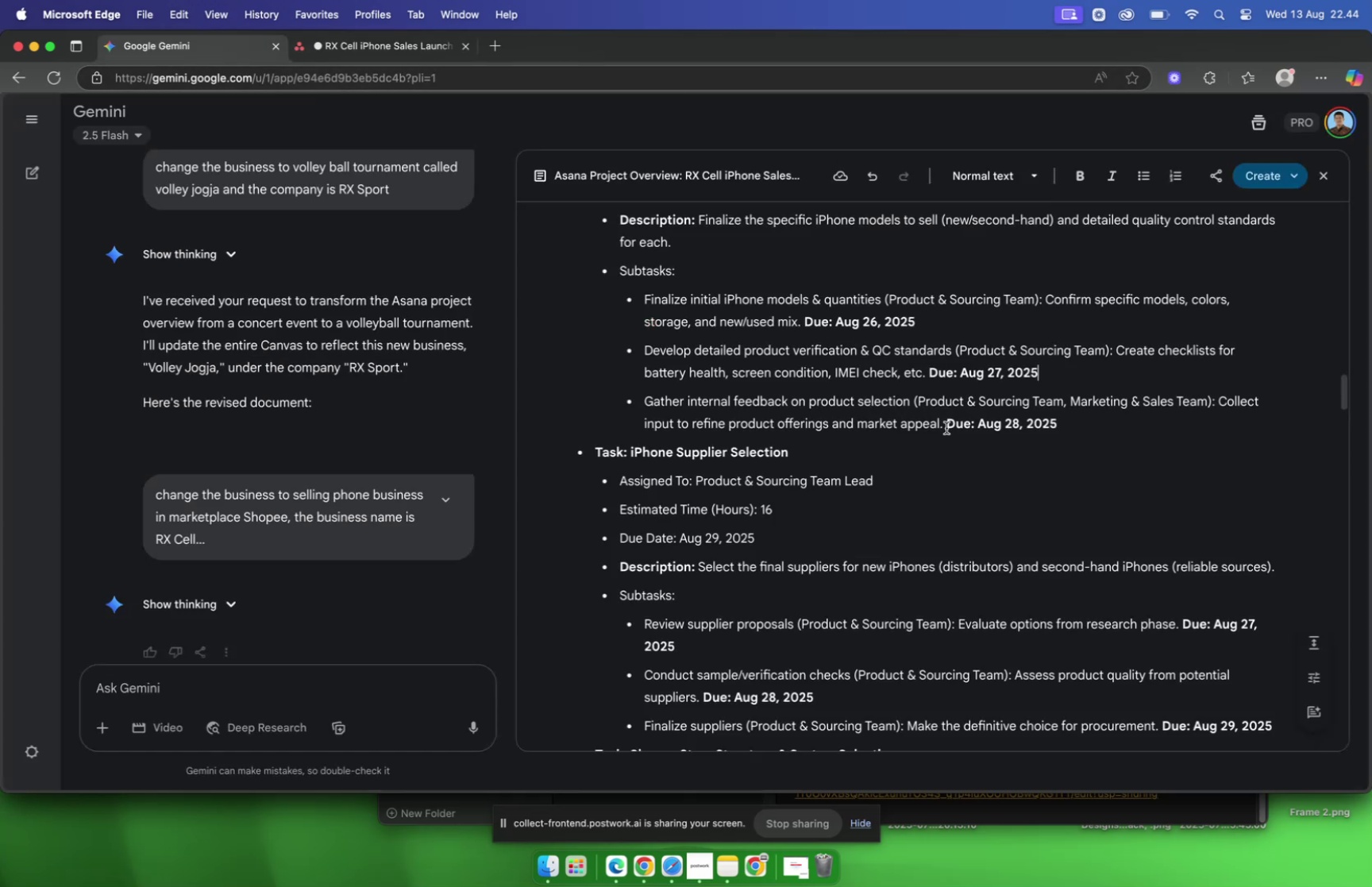 
left_click_drag(start_coordinate=[943, 427], to_coordinate=[1220, 407])
 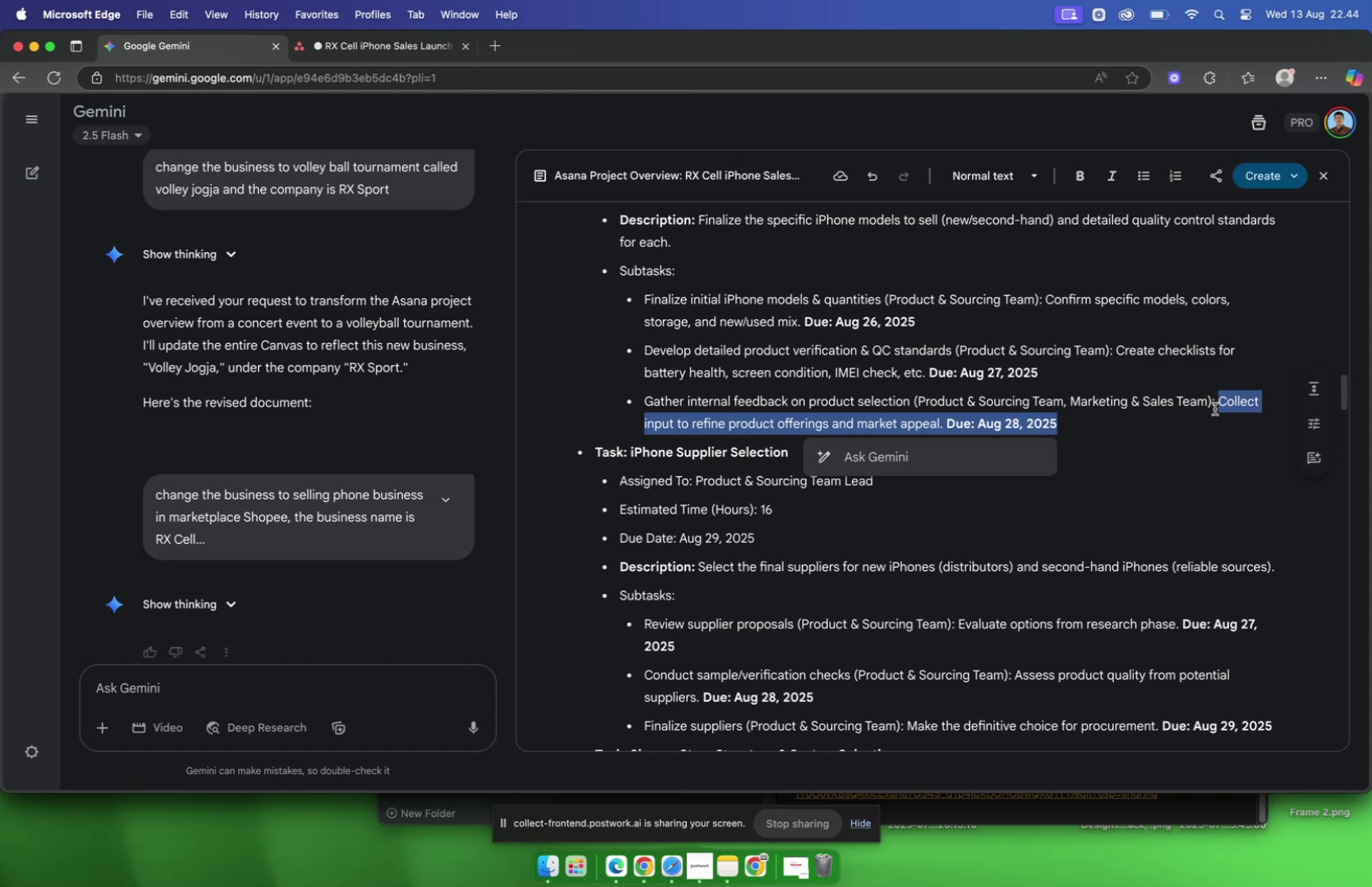 
key(Meta+C)
 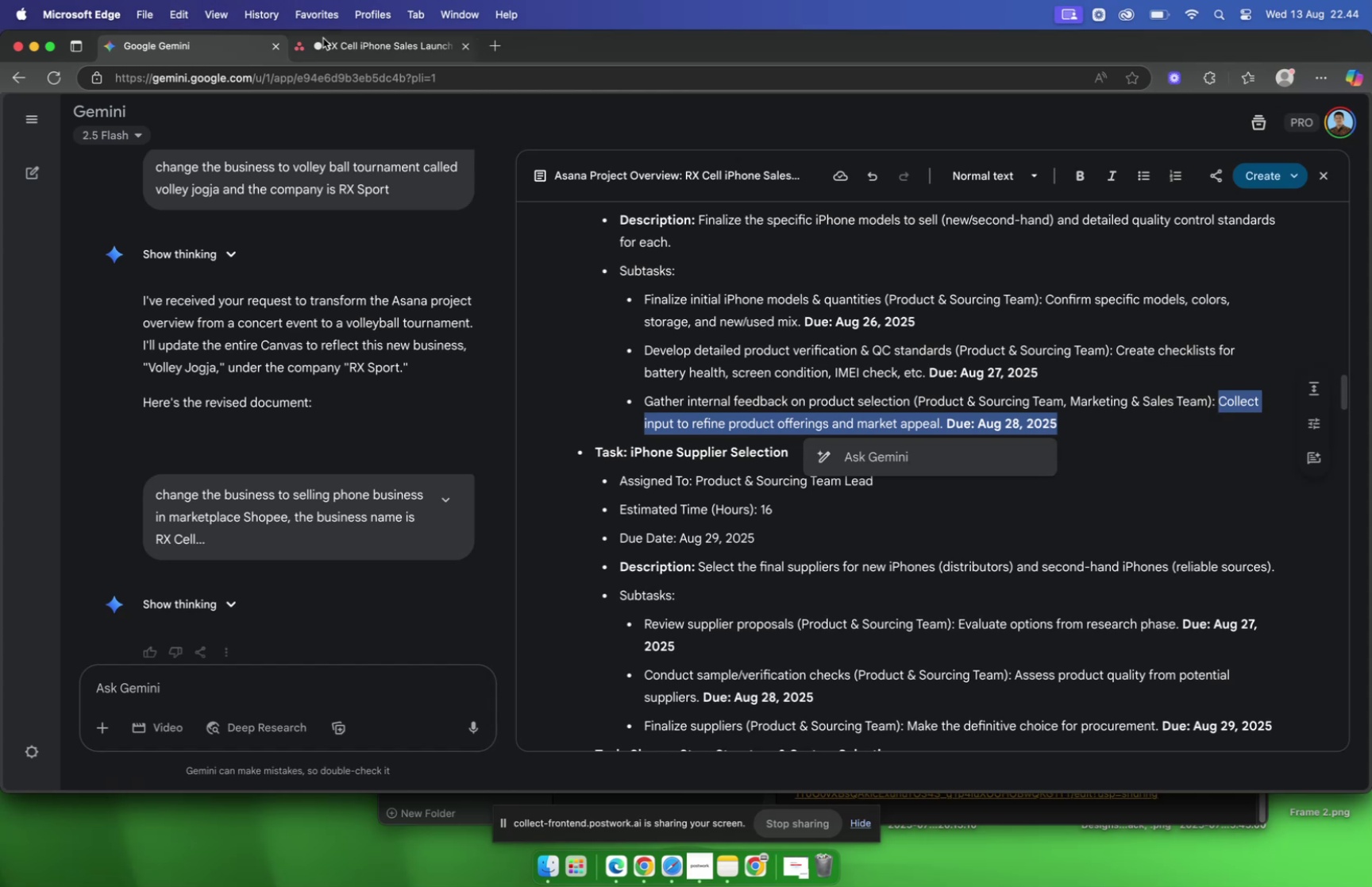 
left_click([326, 44])
 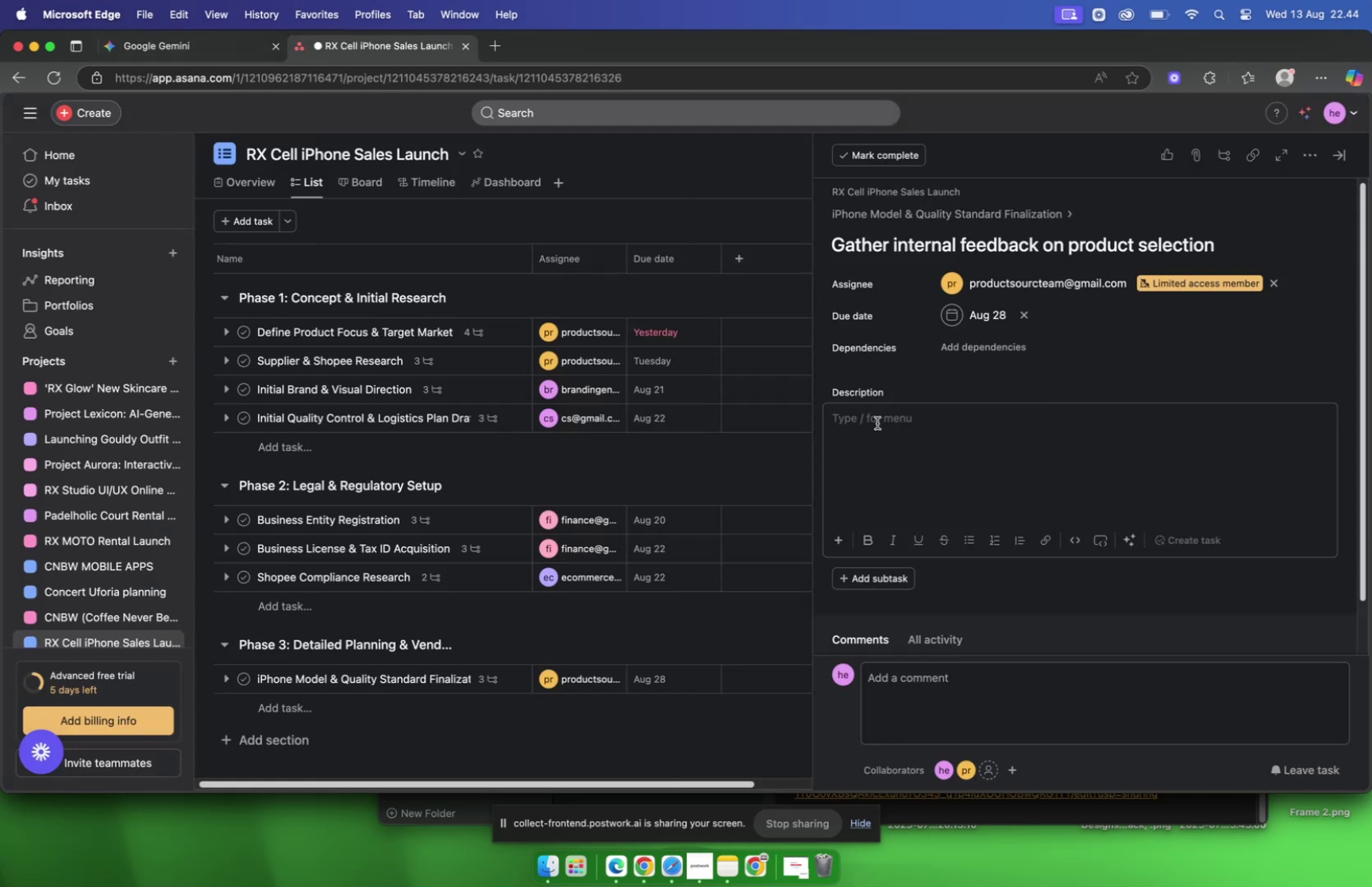 
left_click([878, 423])
 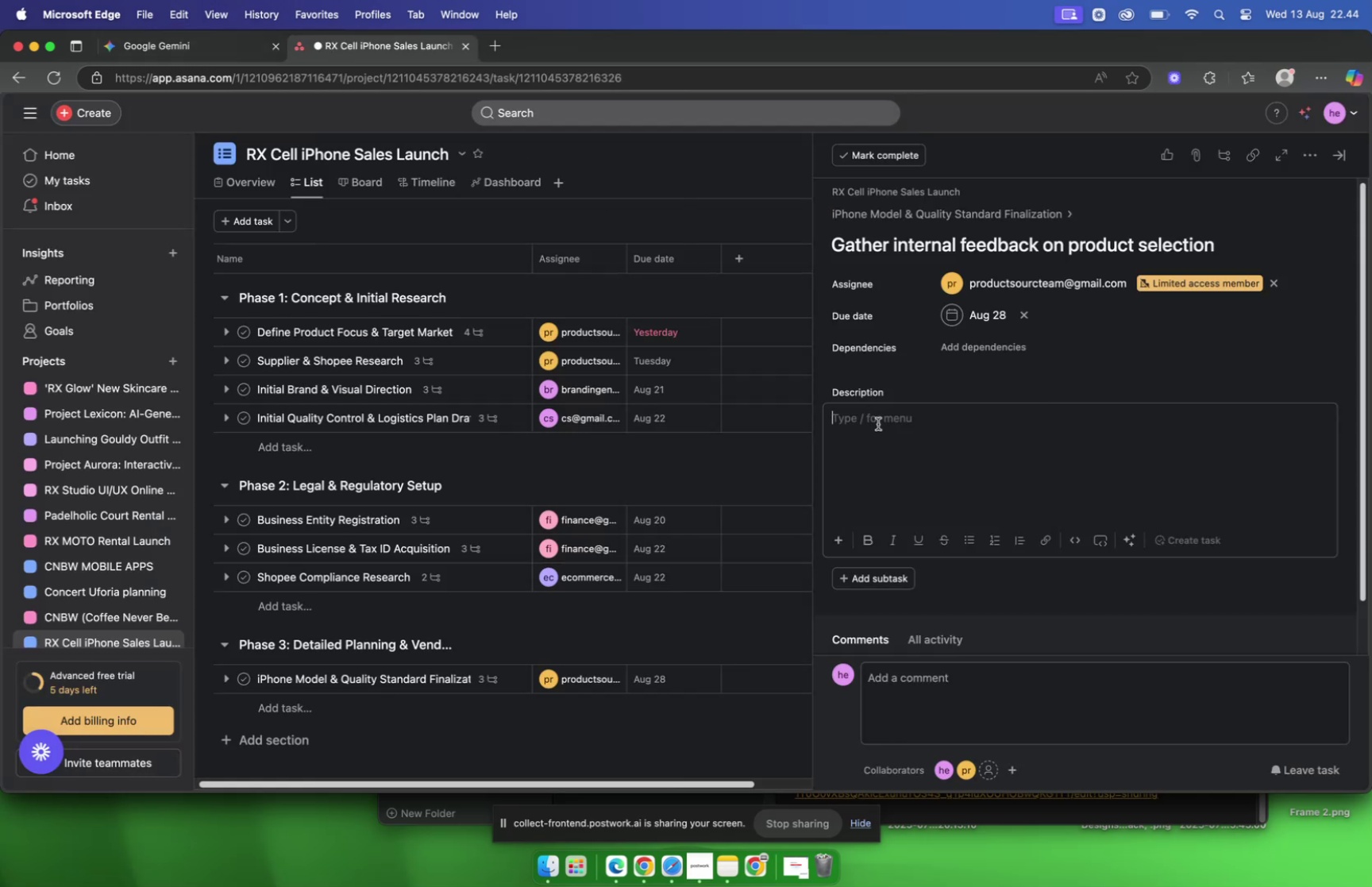 
key(Meta+V)
 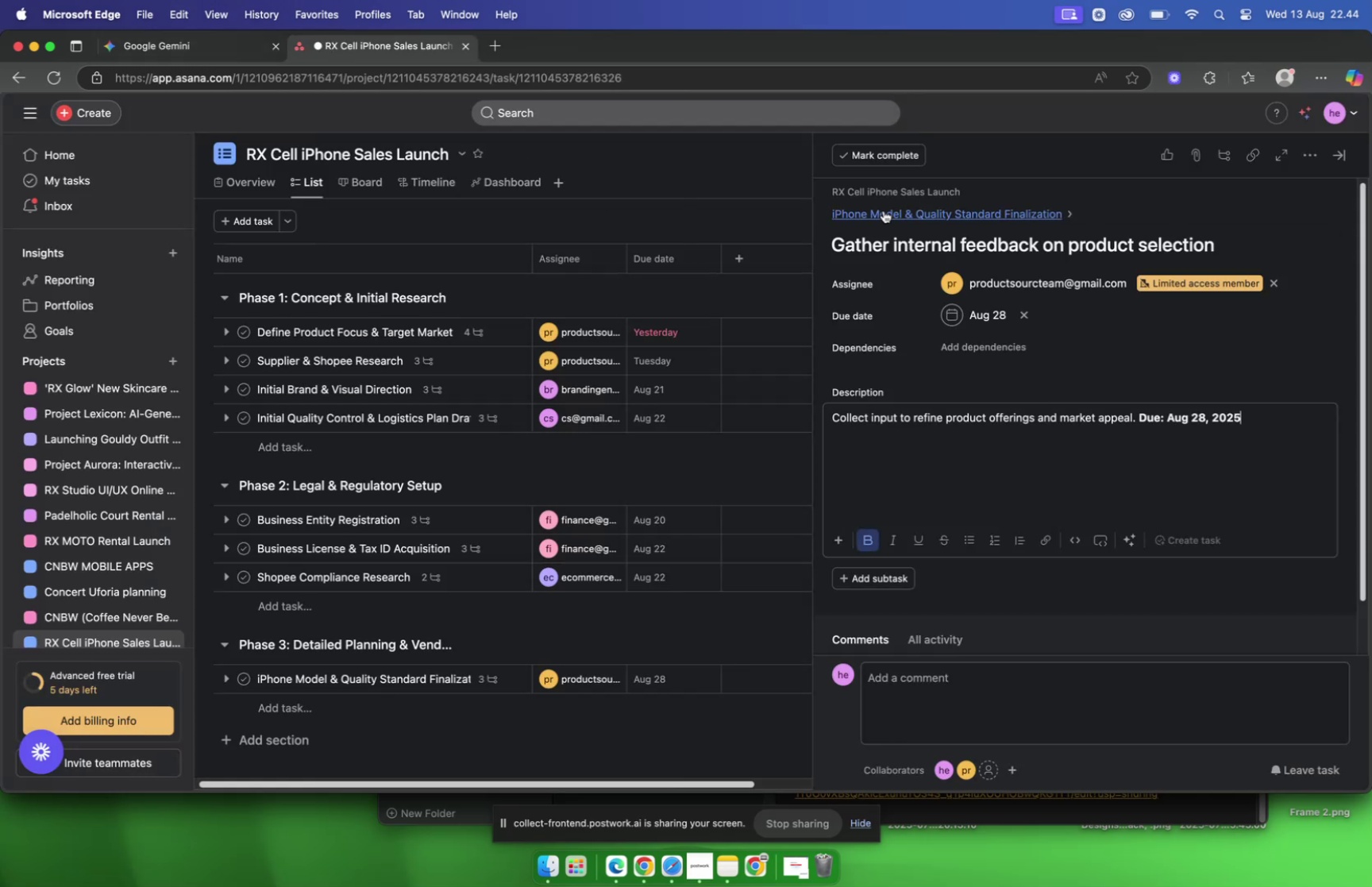 
left_click([883, 209])
 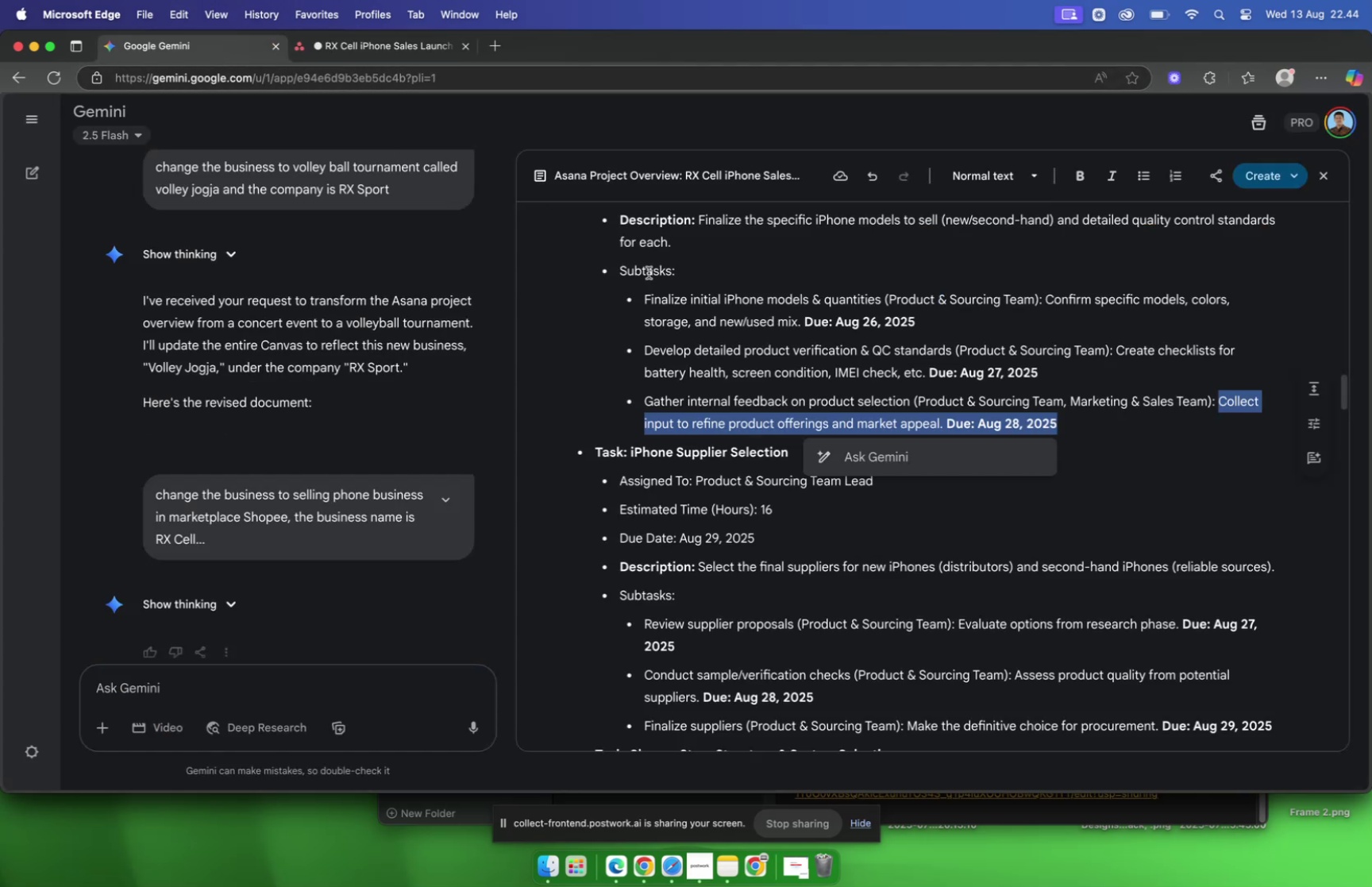 
scroll: coordinate [722, 333], scroll_direction: down, amount: 2.0
 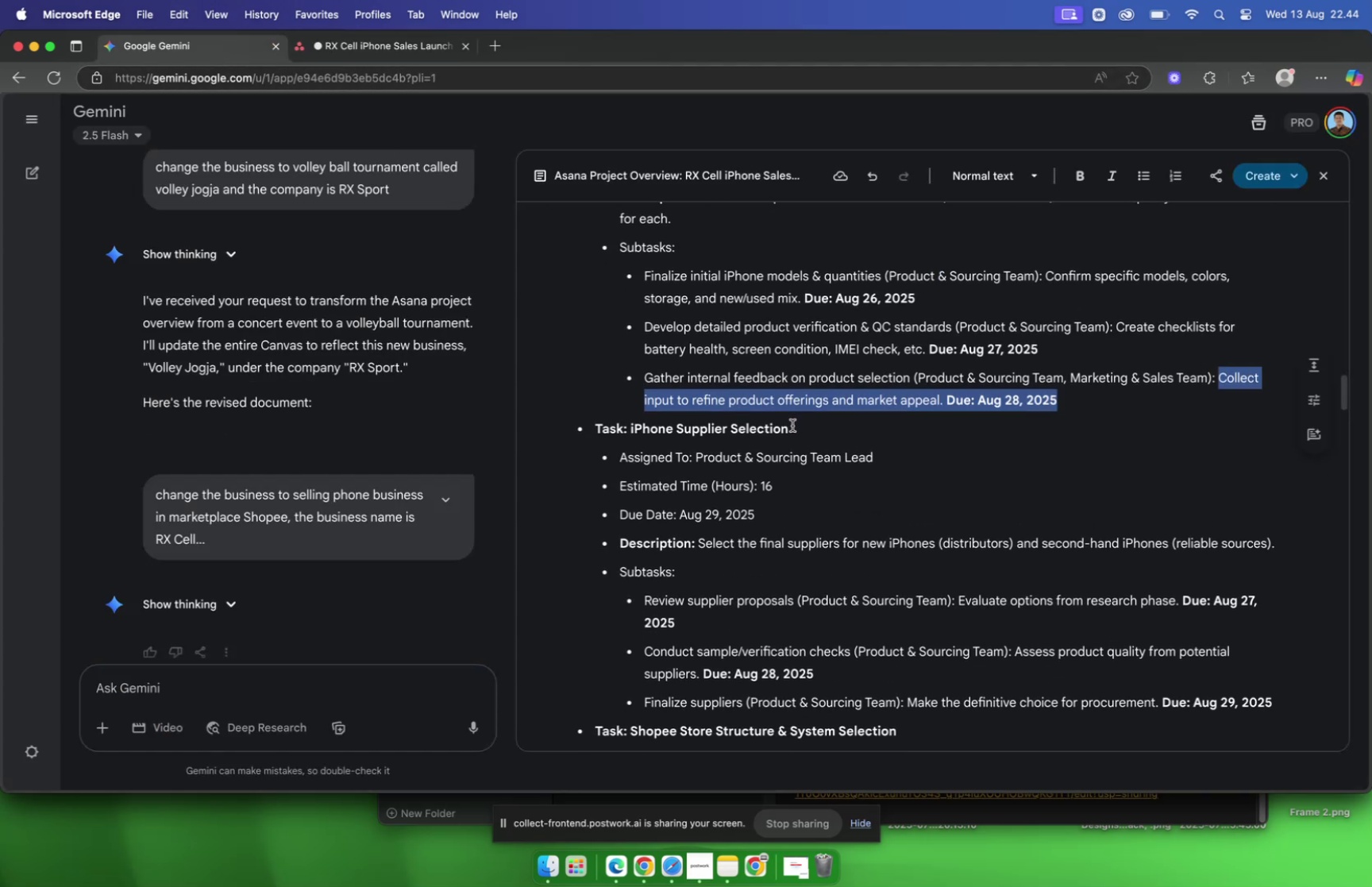 
left_click([794, 426])
 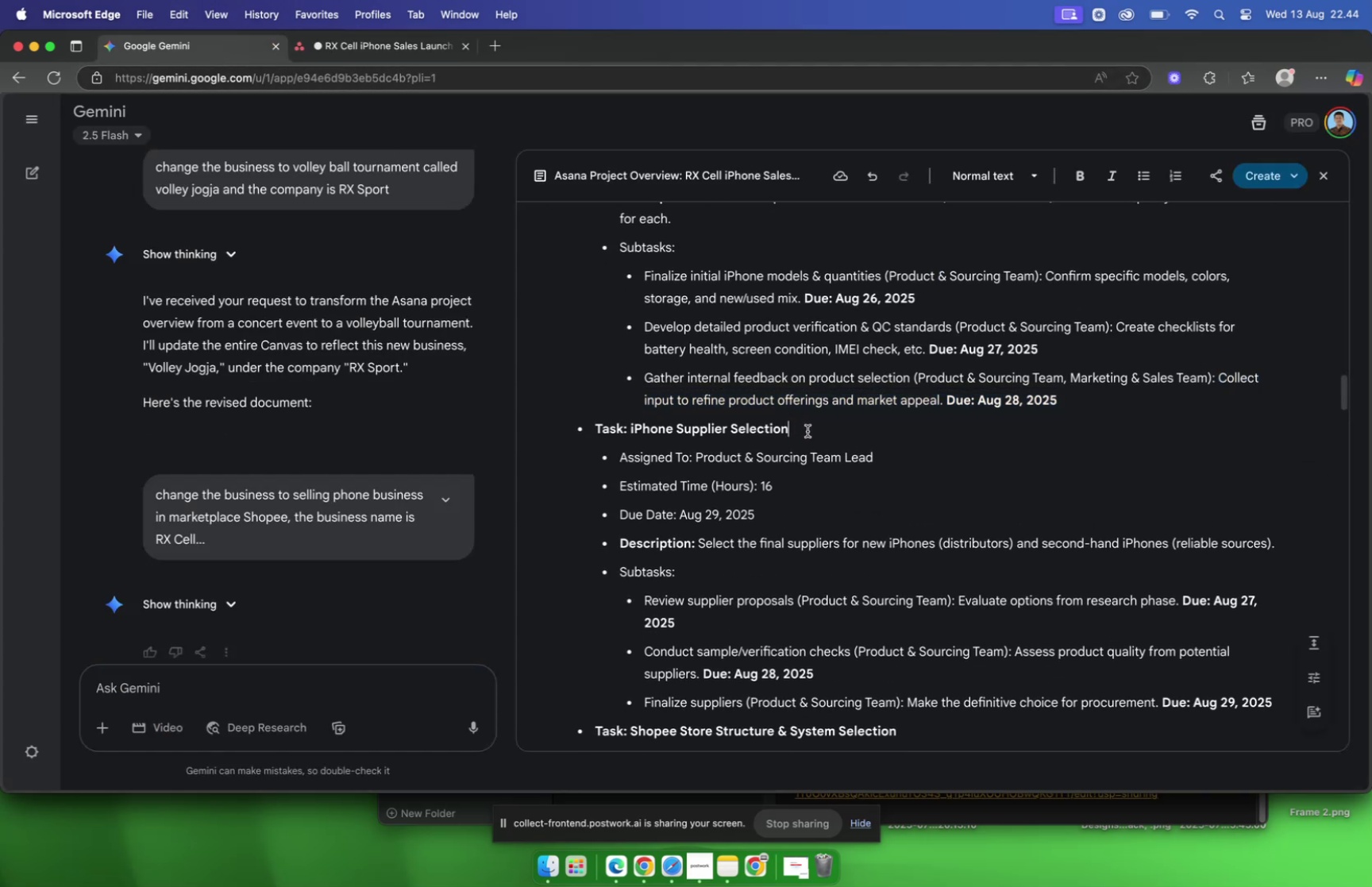 
left_click_drag(start_coordinate=[807, 430], to_coordinate=[632, 433])
 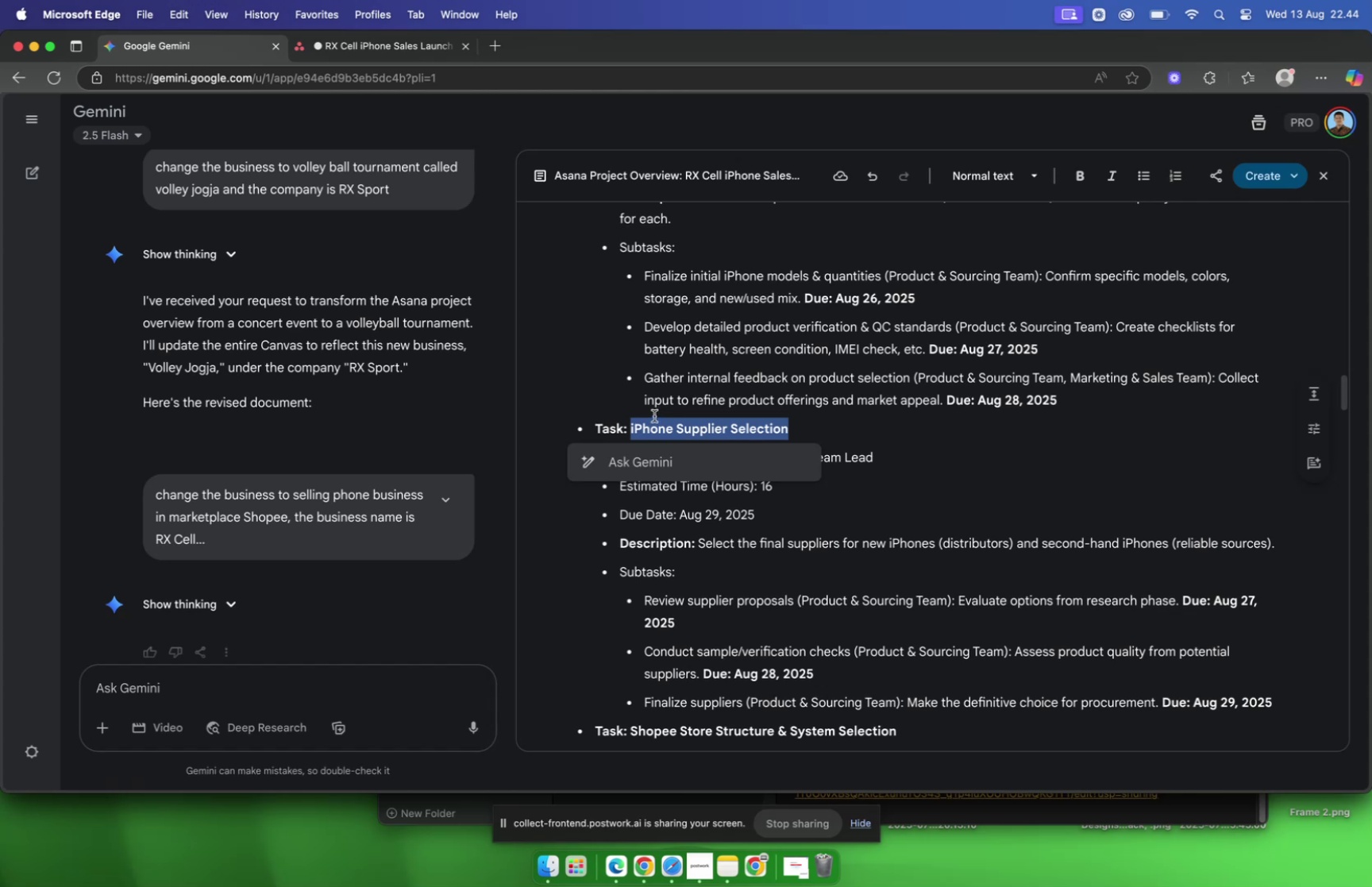 
key(Meta+C)
 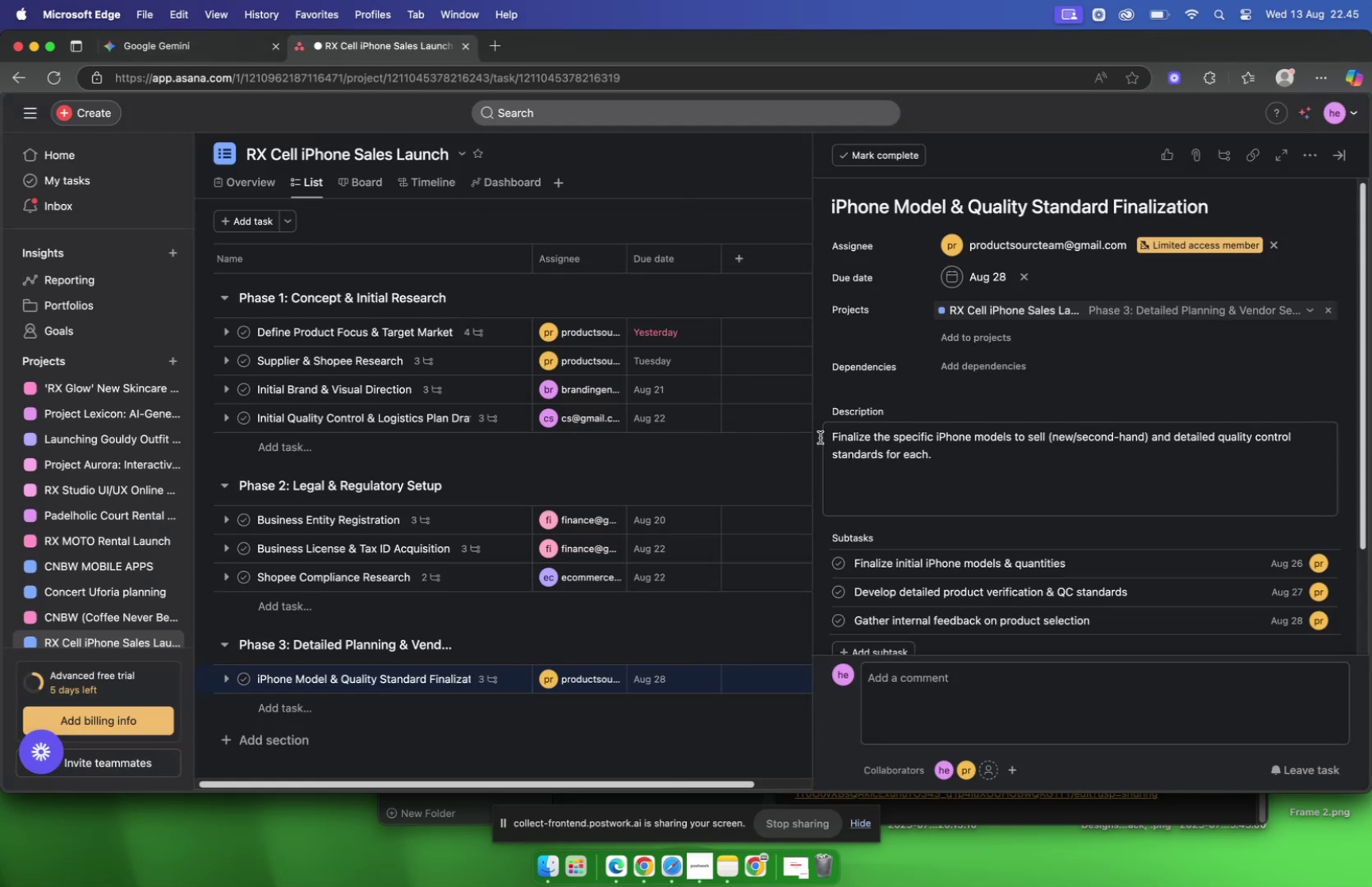 
scroll: coordinate [511, 529], scroll_direction: down, amount: 2.0
 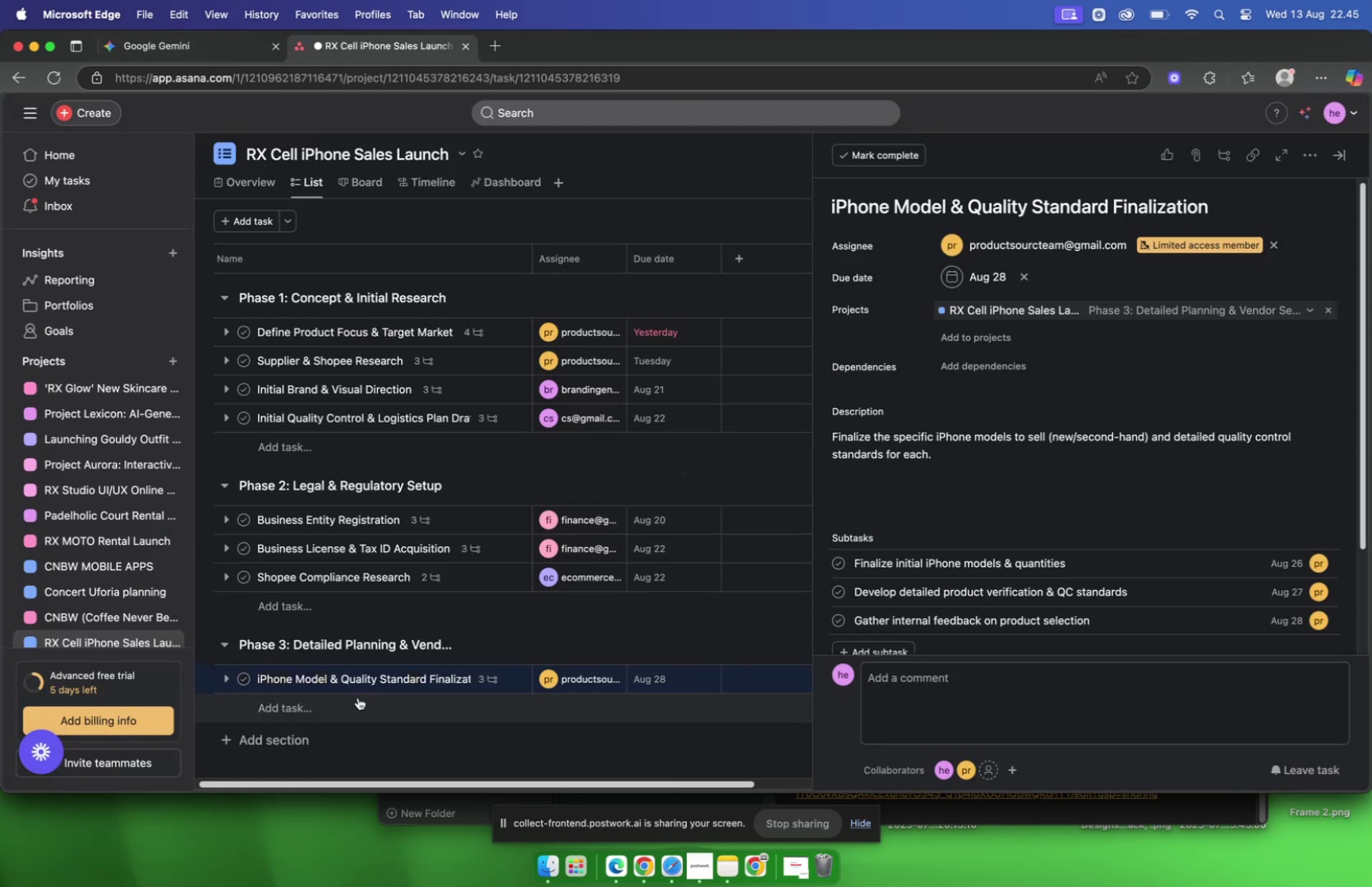 
left_click([357, 698])
 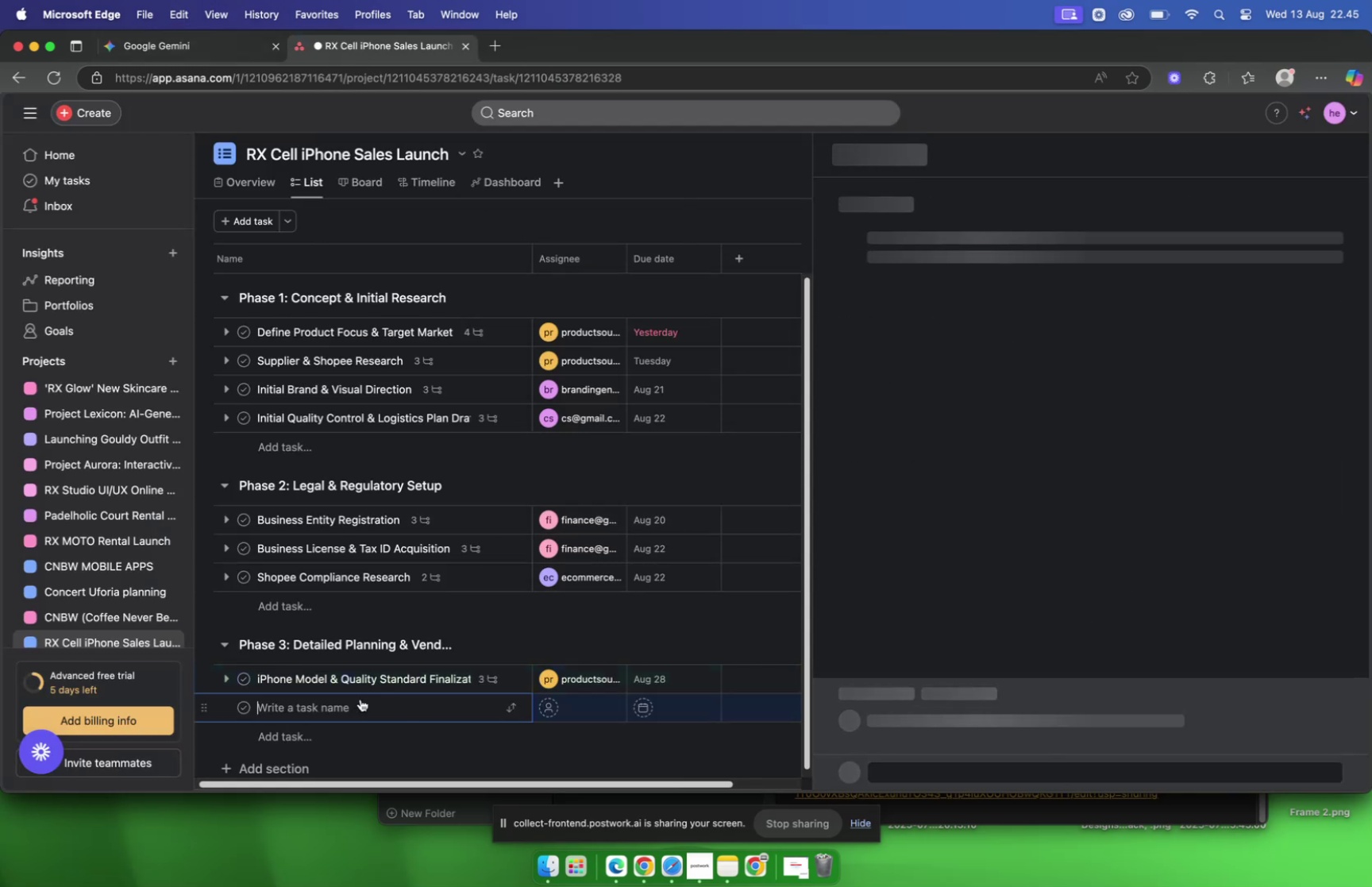 
key(Meta+CommandLeft)
 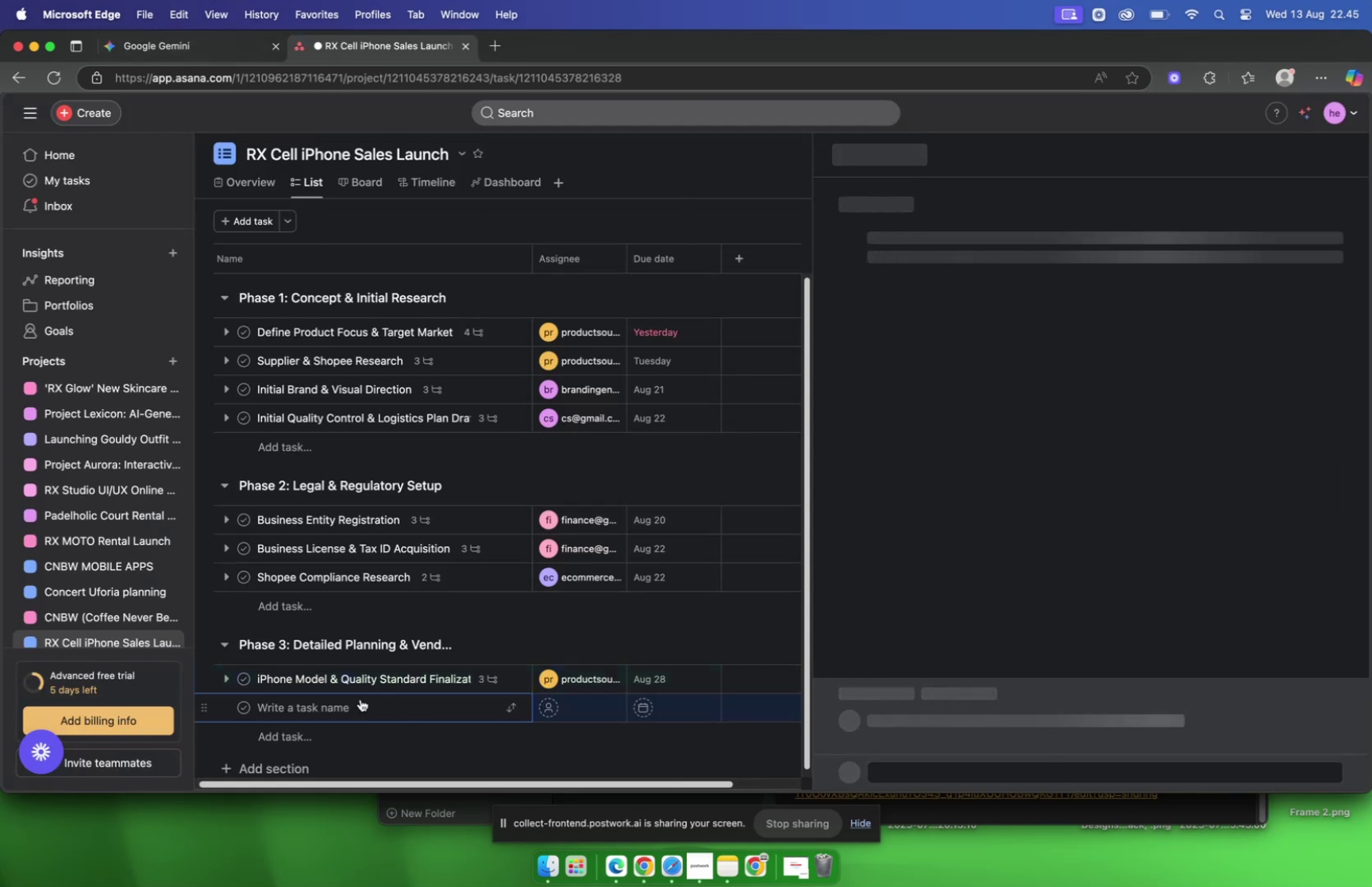 
key(Meta+V)
 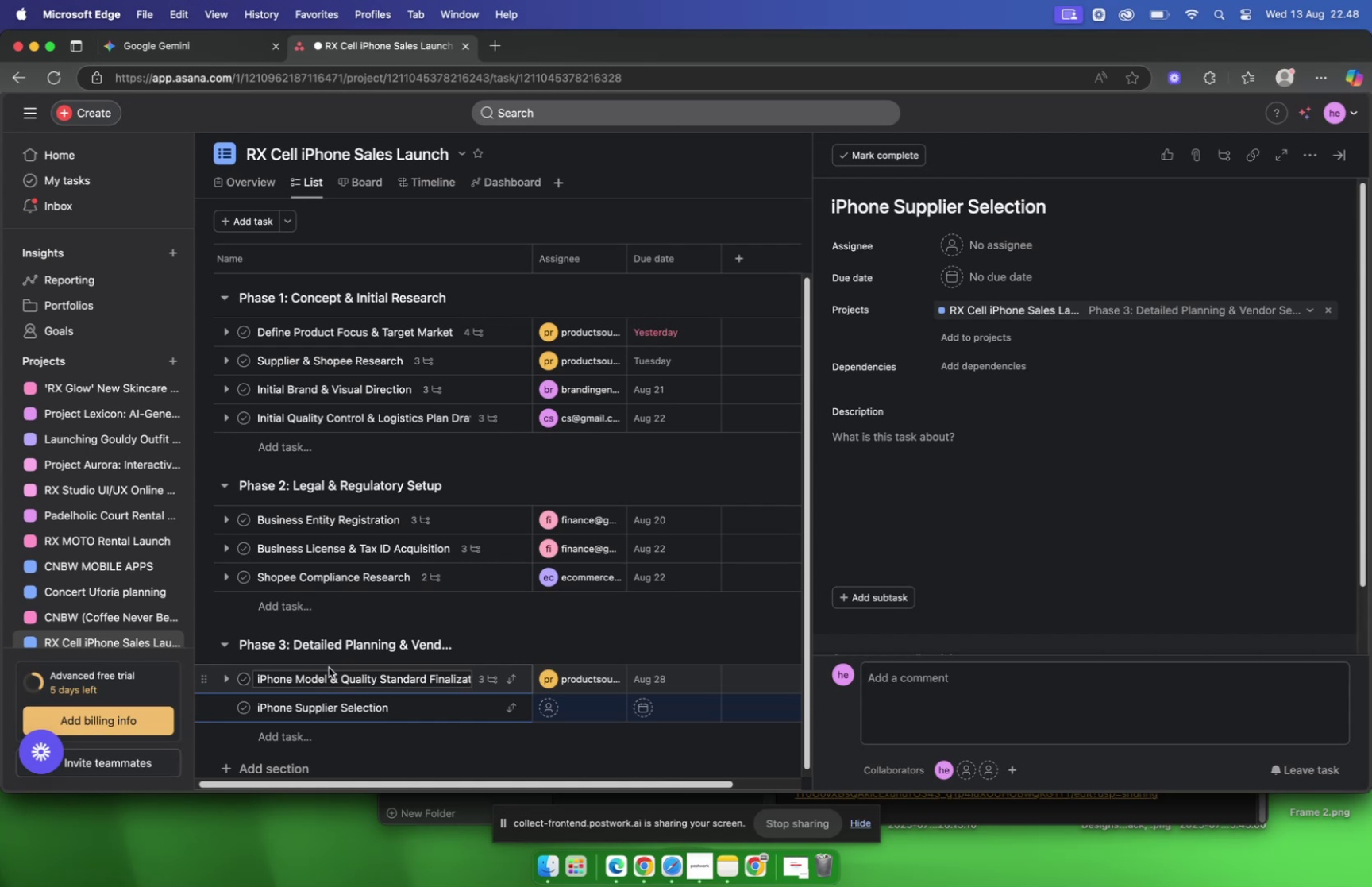 
wait(203.59)
 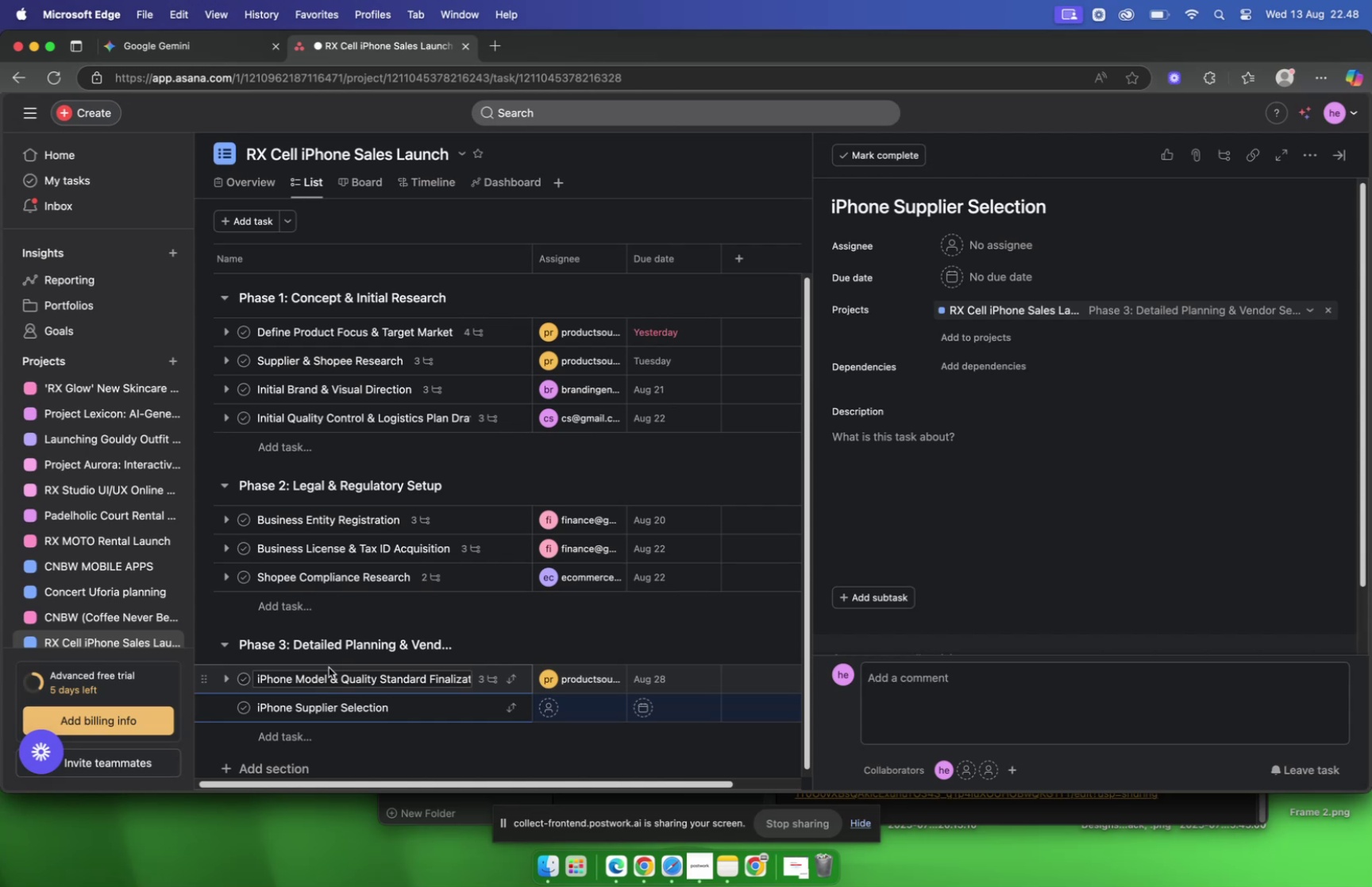 
mouse_move([555, 542])
 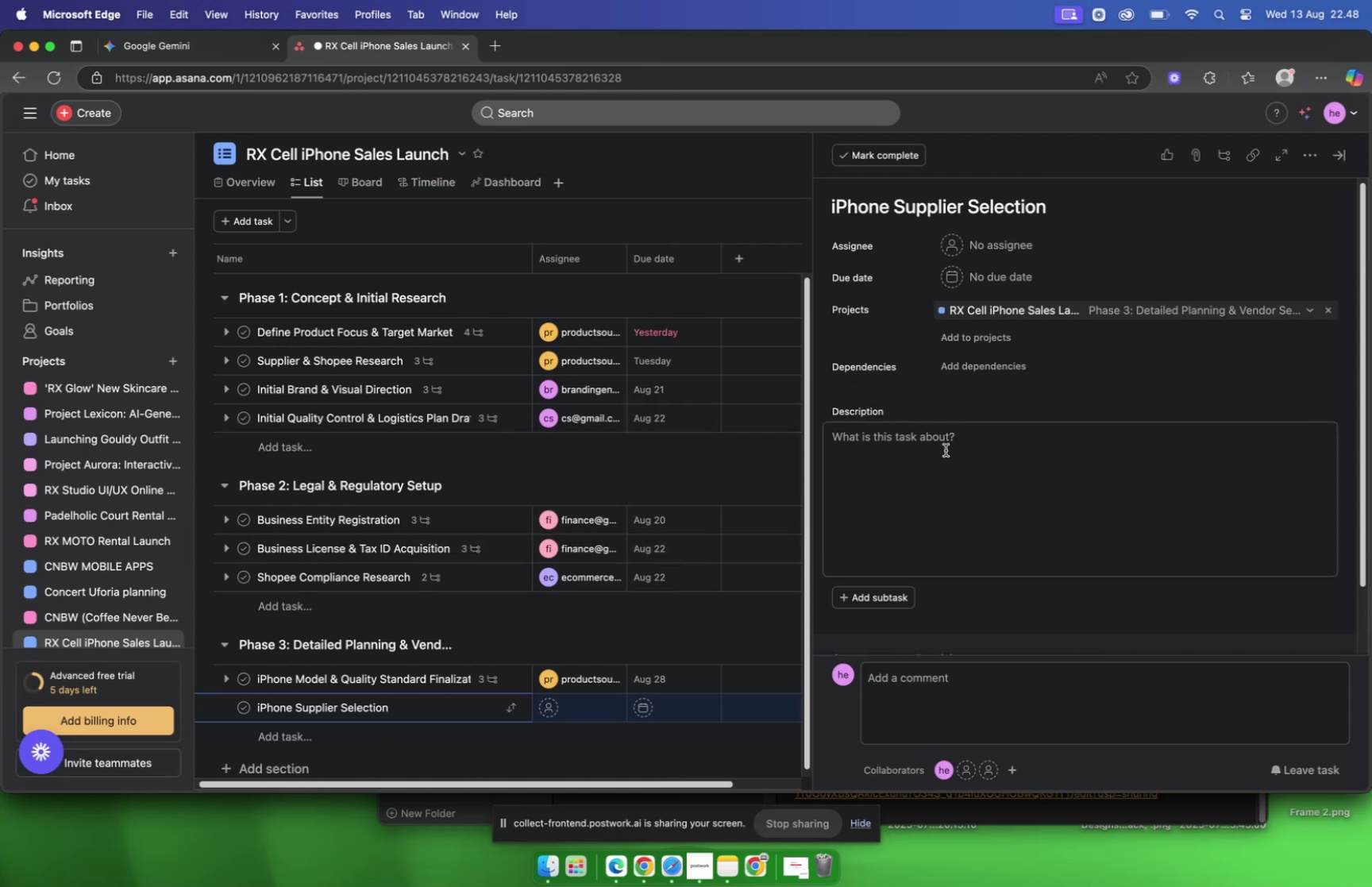 
left_click([951, 453])
 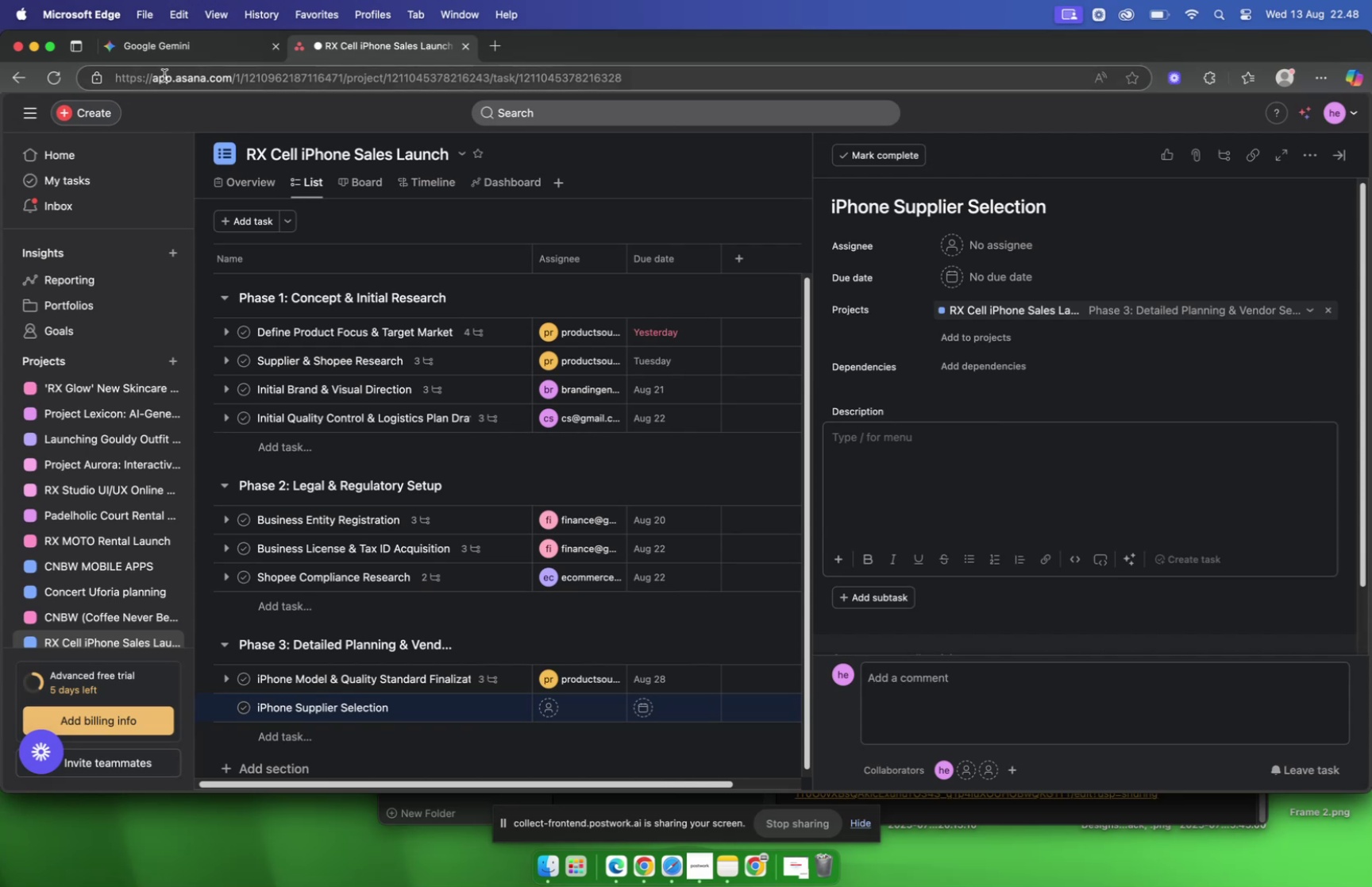 
left_click([174, 52])
 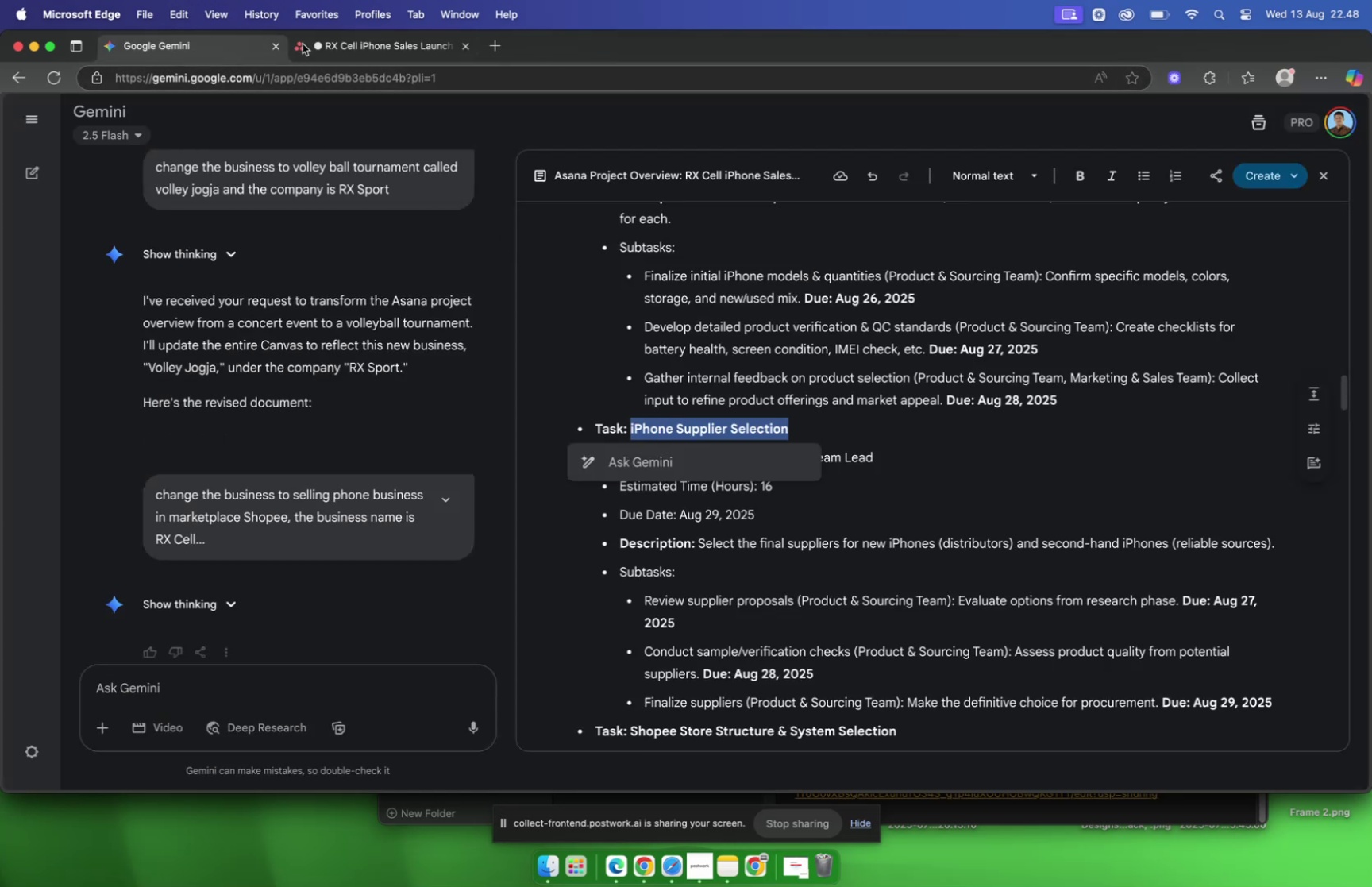 
left_click([326, 46])
 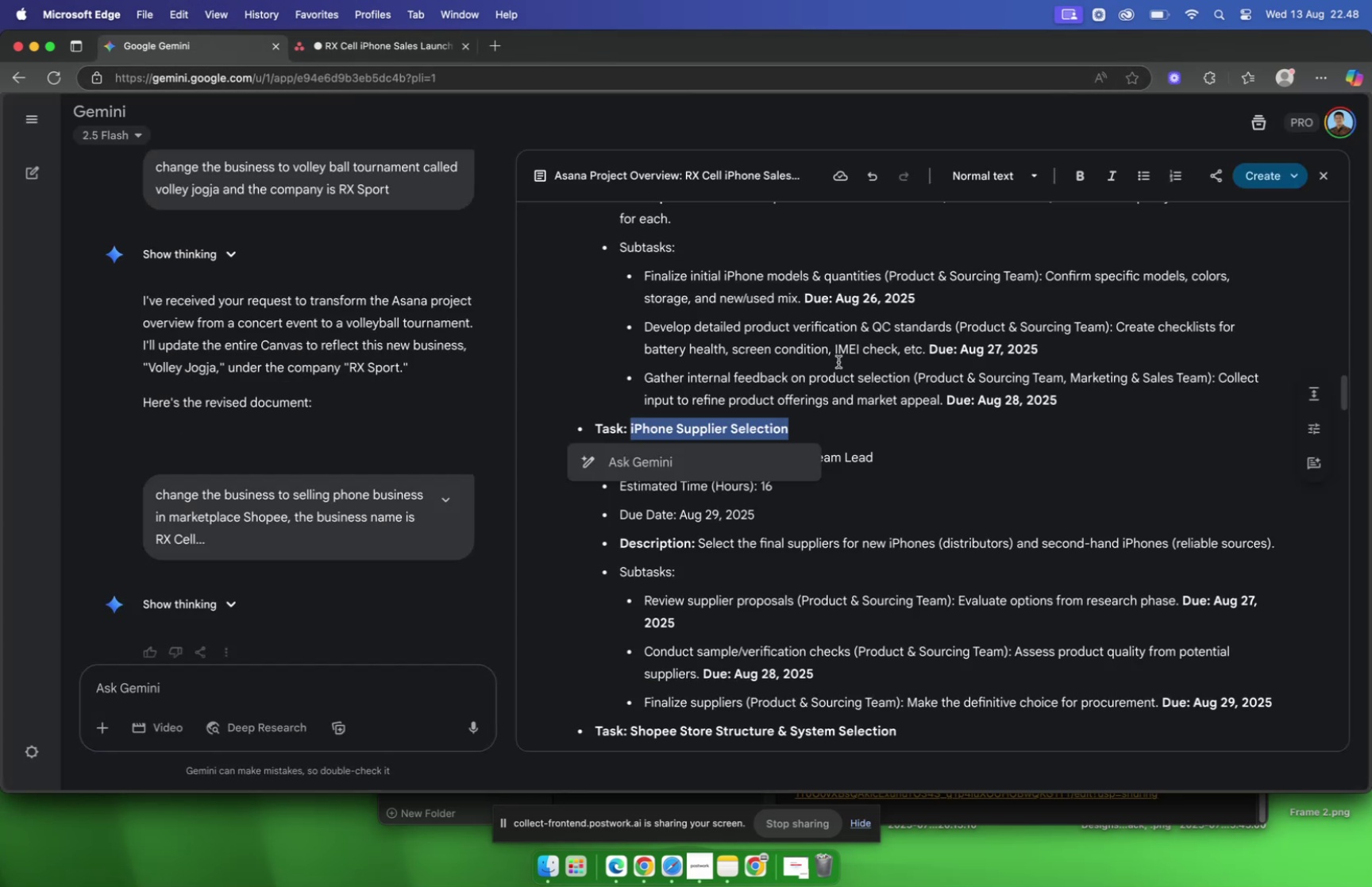 
left_click([869, 415])
 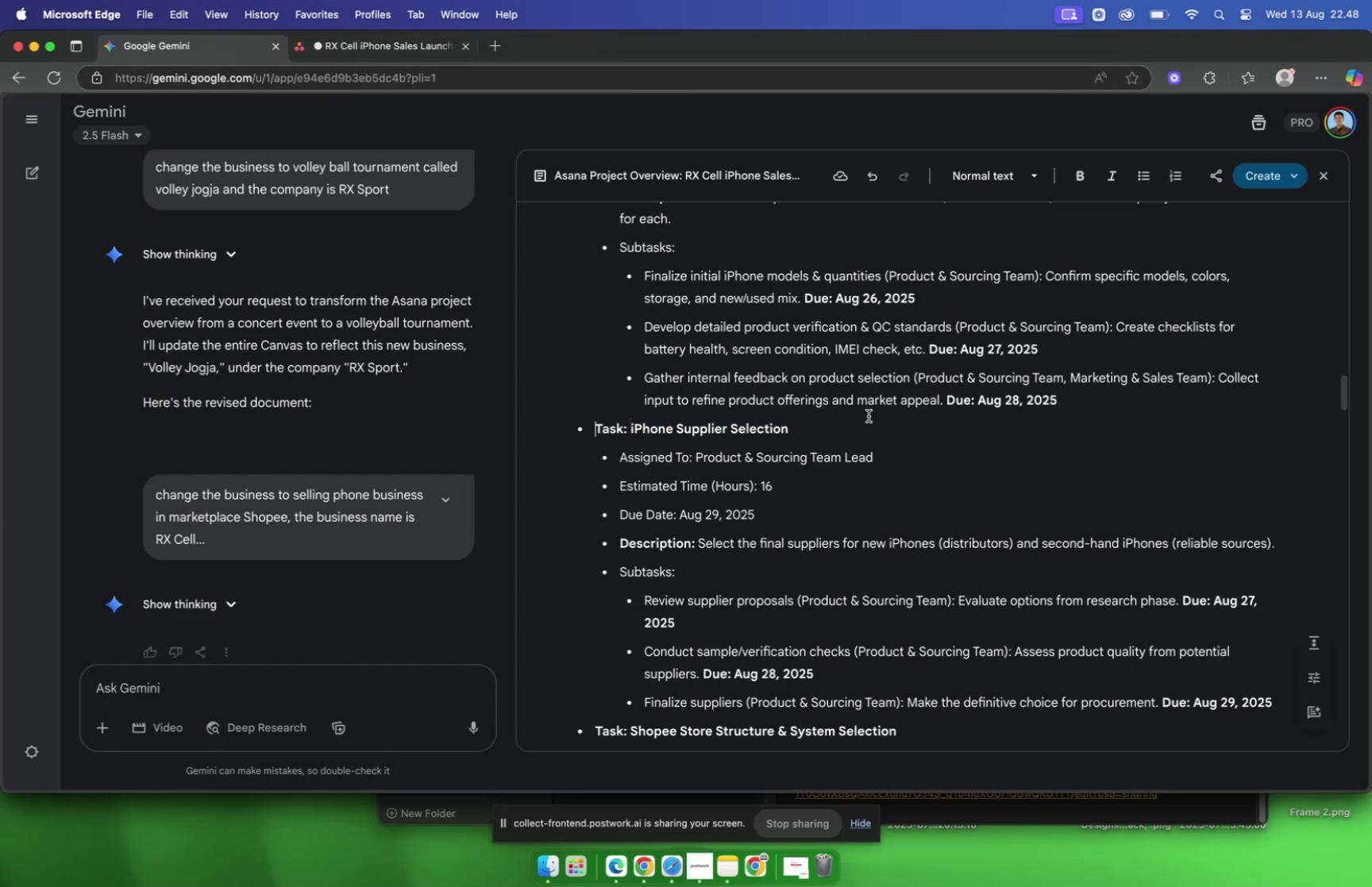 
scroll: coordinate [869, 415], scroll_direction: down, amount: 3.0
 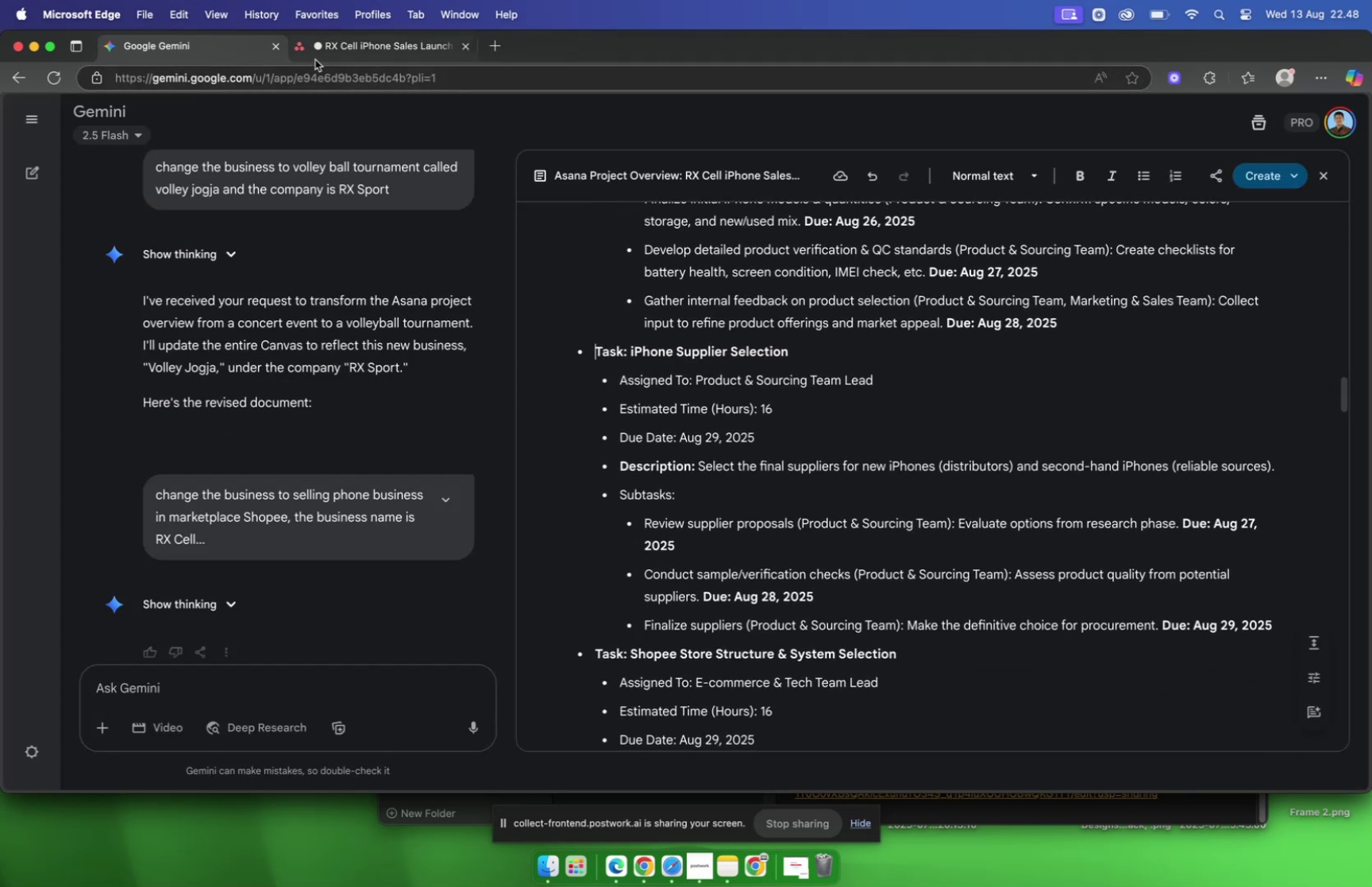 
left_click([332, 55])
 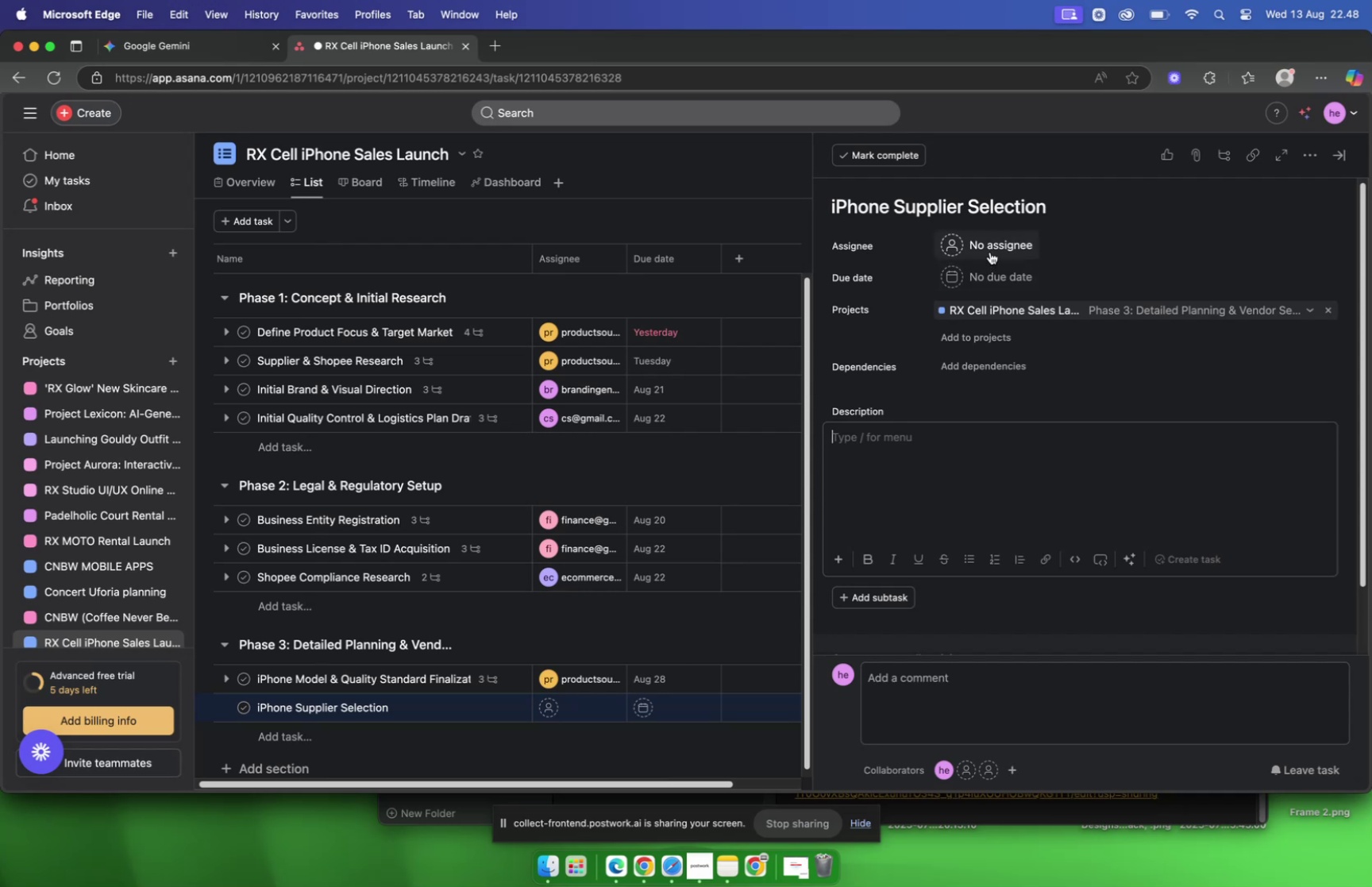 
left_click([989, 240])
 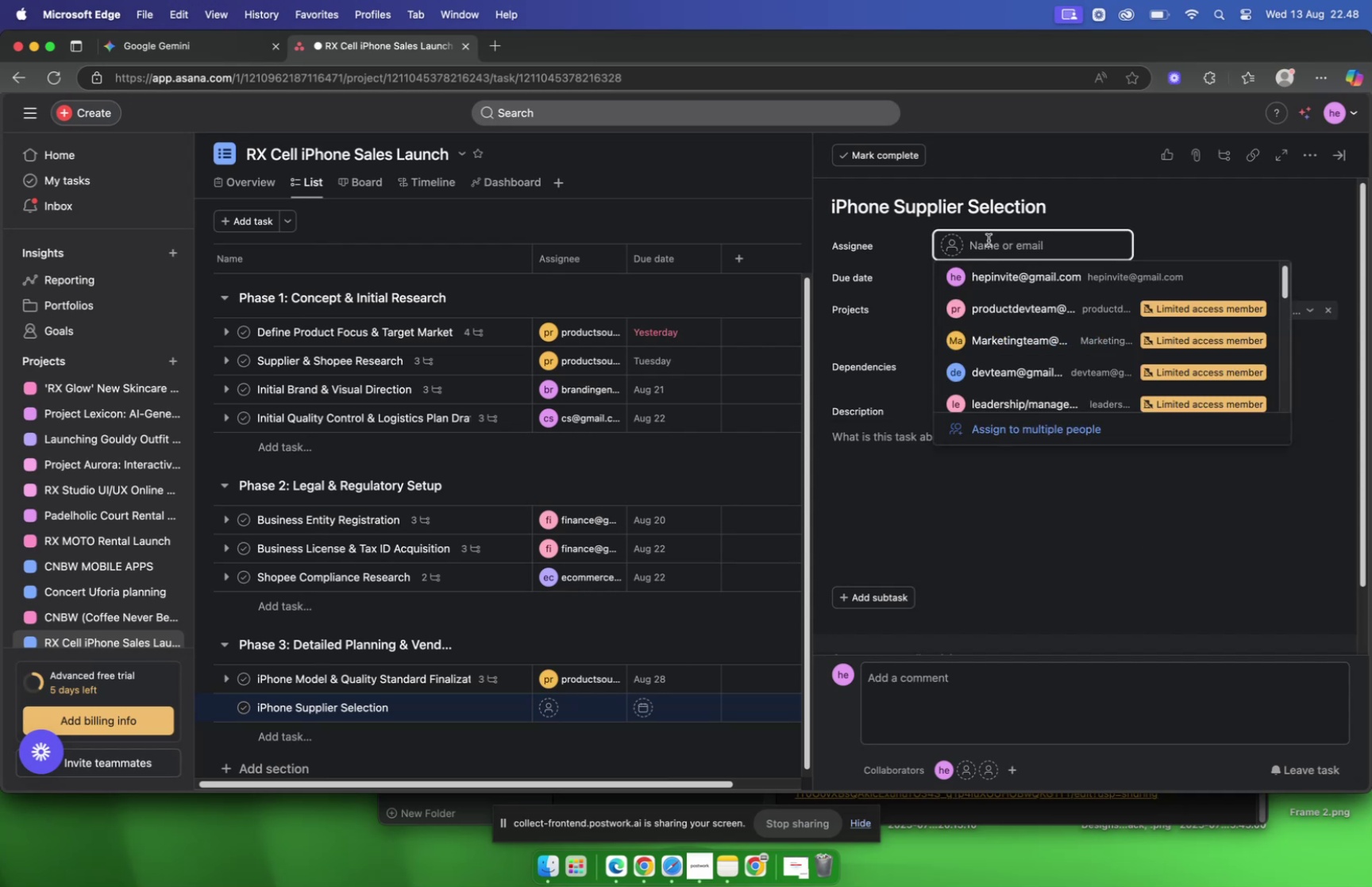 
type(prod)
 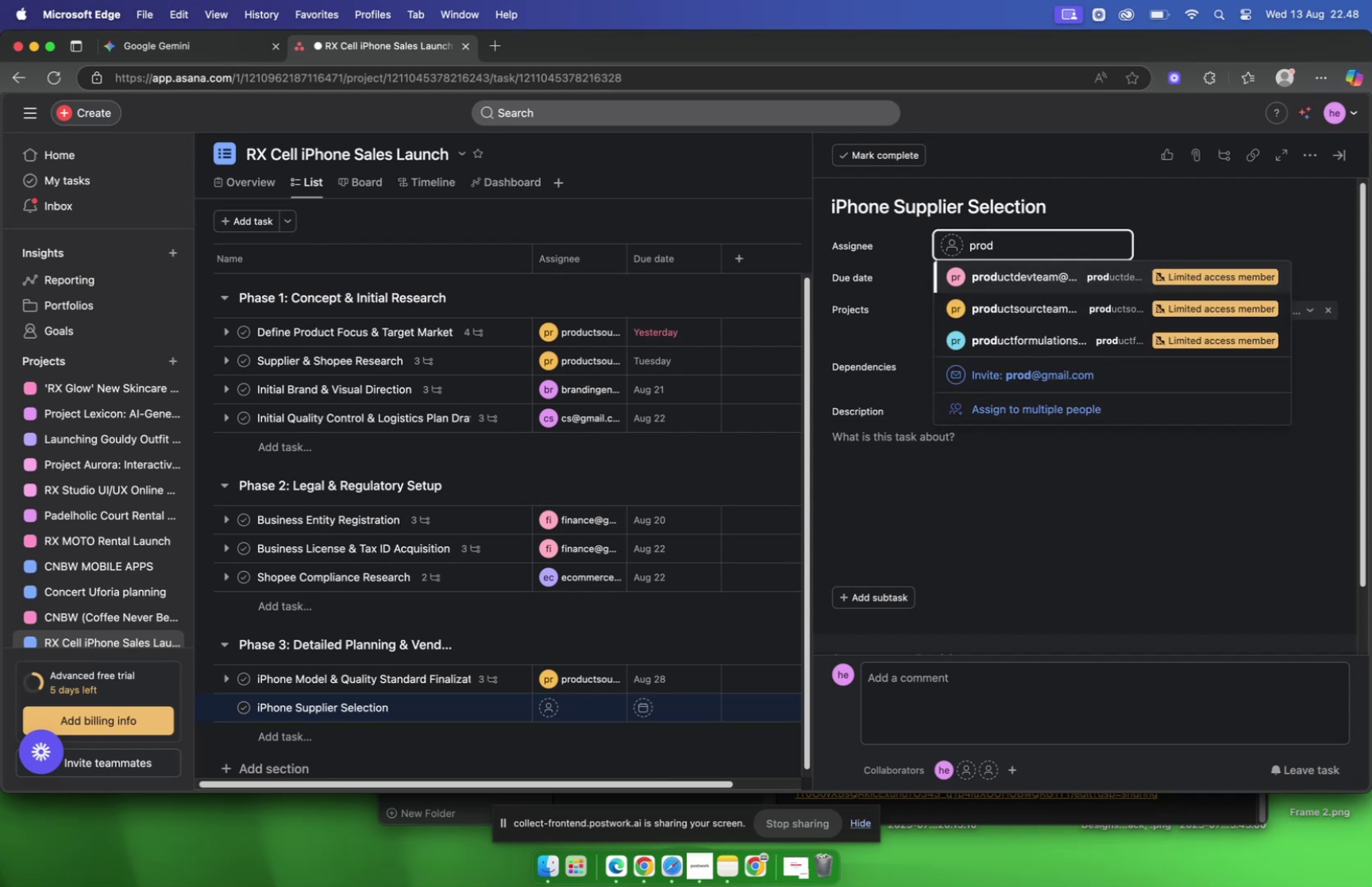 
key(ArrowDown)
 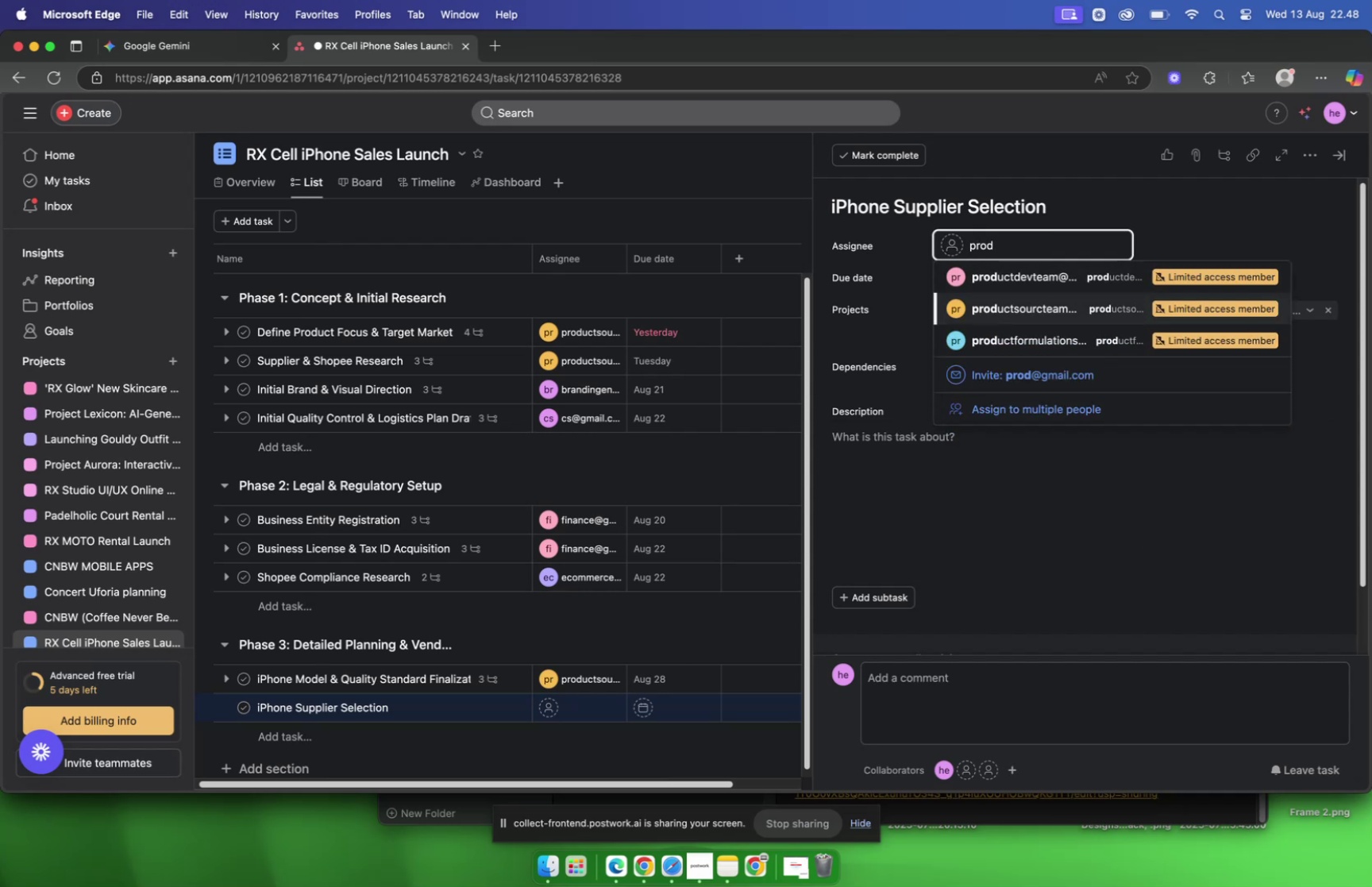 
key(Enter)
 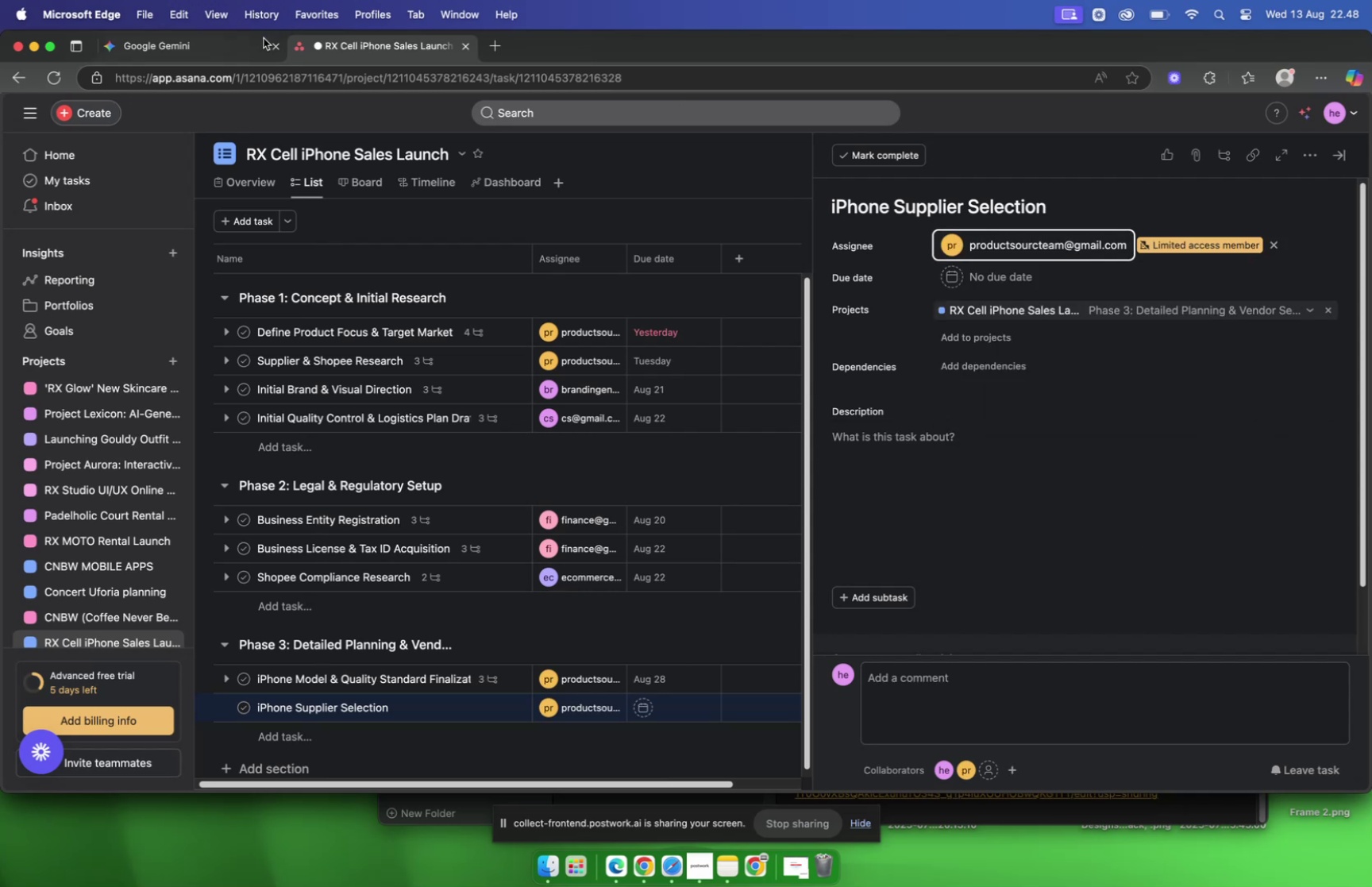 
left_click([218, 40])
 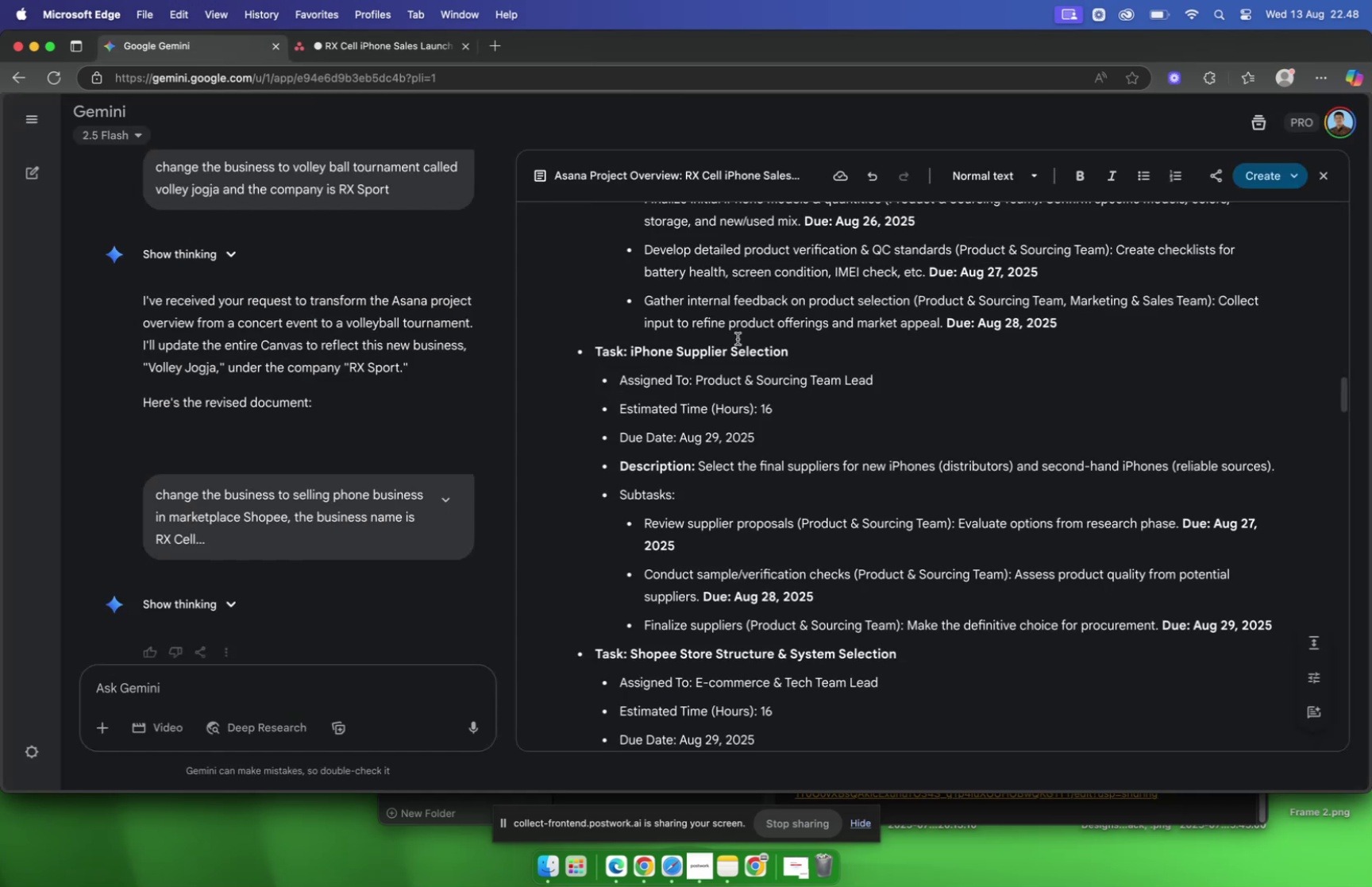 
scroll: coordinate [738, 337], scroll_direction: down, amount: 8.0
 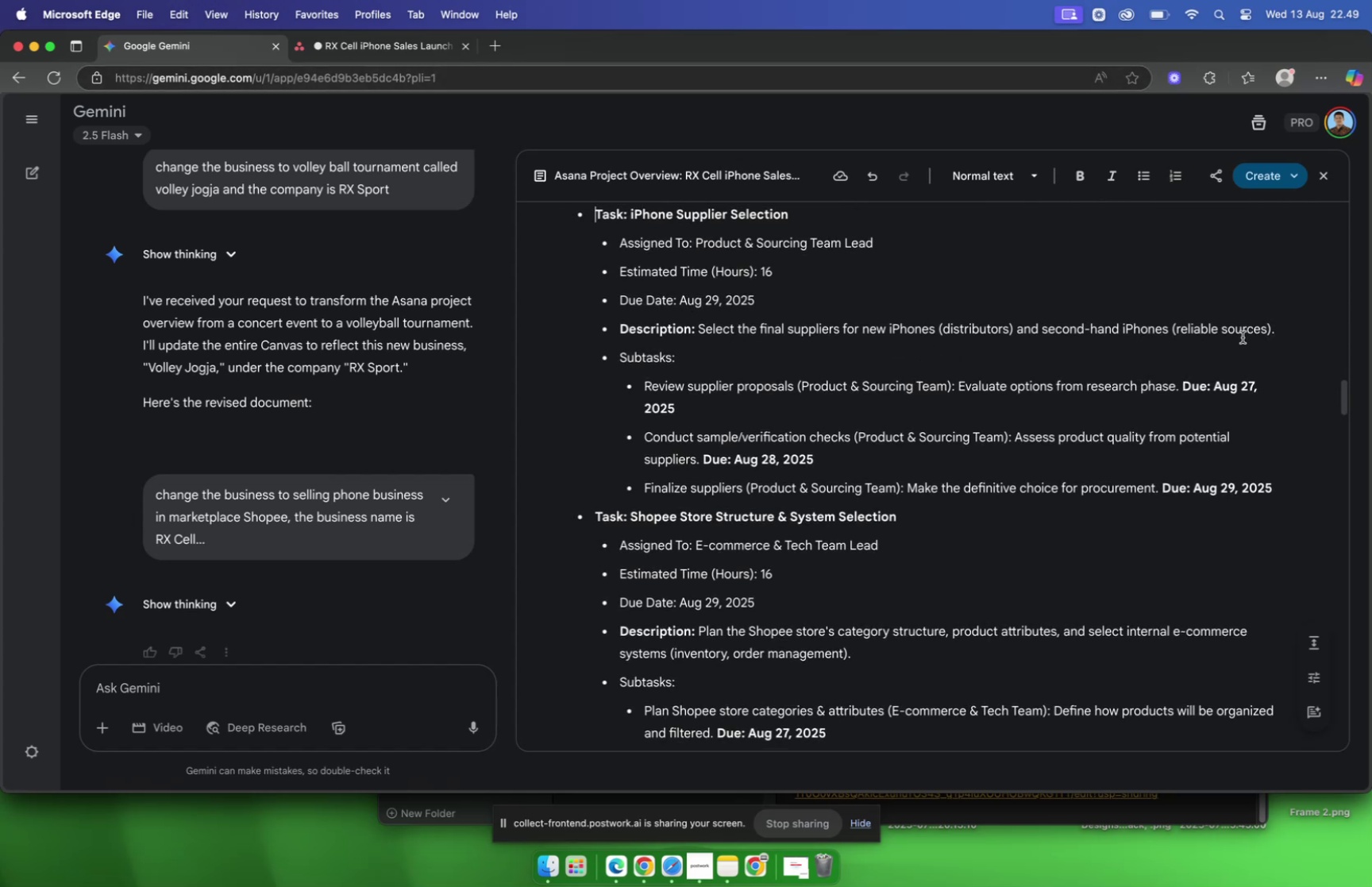 
left_click_drag(start_coordinate=[1278, 332], to_coordinate=[699, 337])
 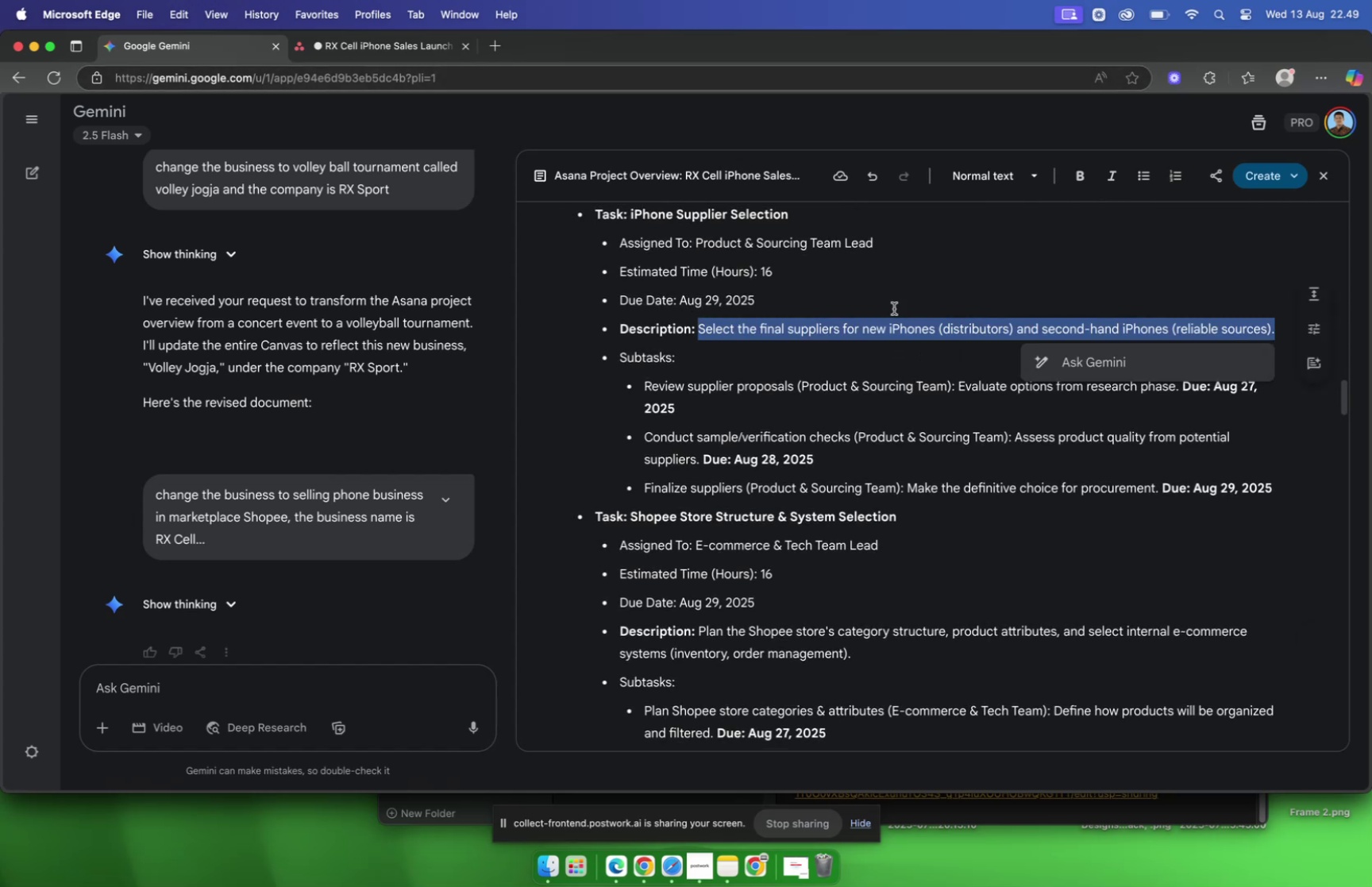 
key(Meta+C)
 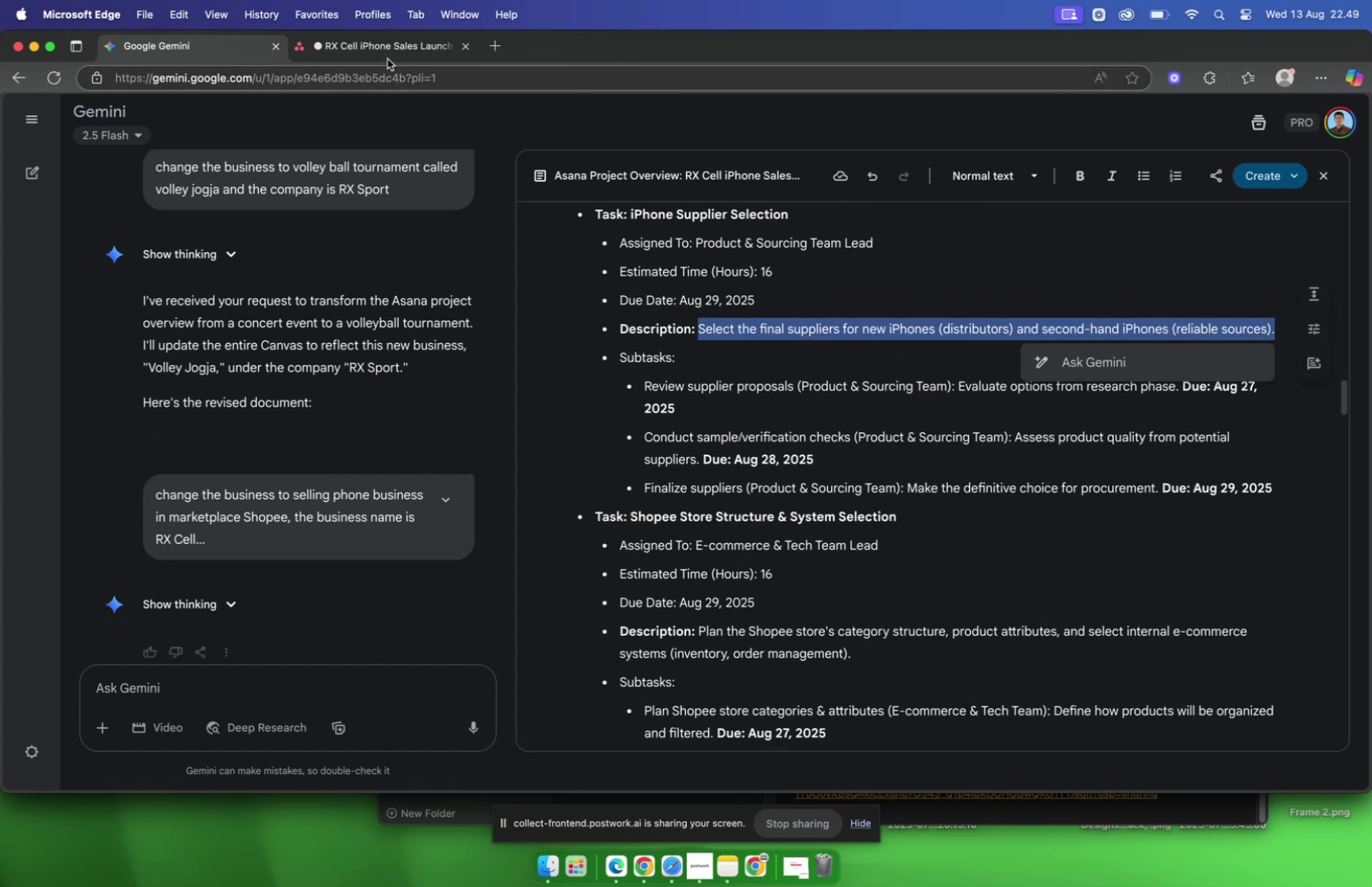 
left_click([387, 58])
 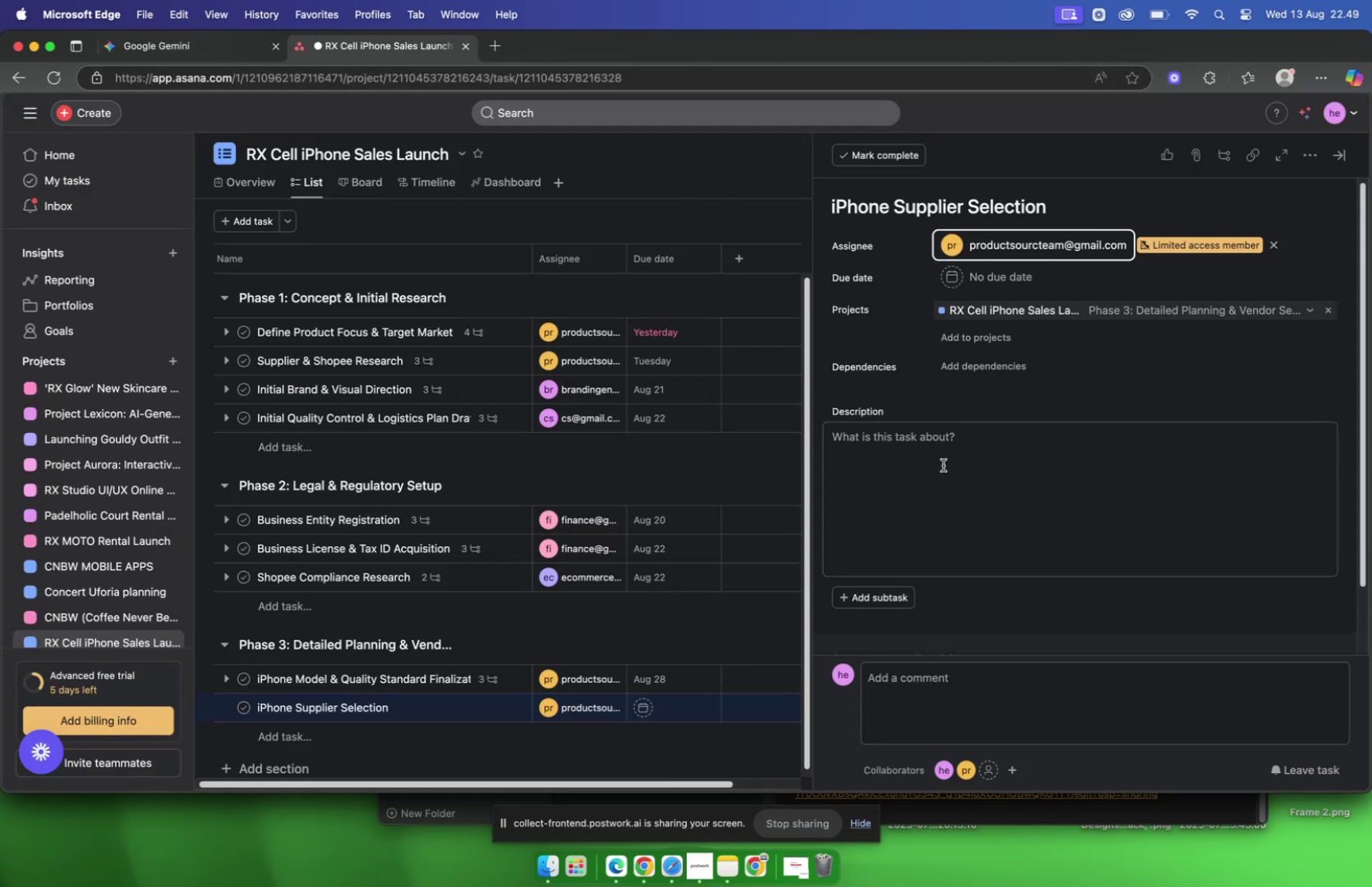 
left_click([942, 465])
 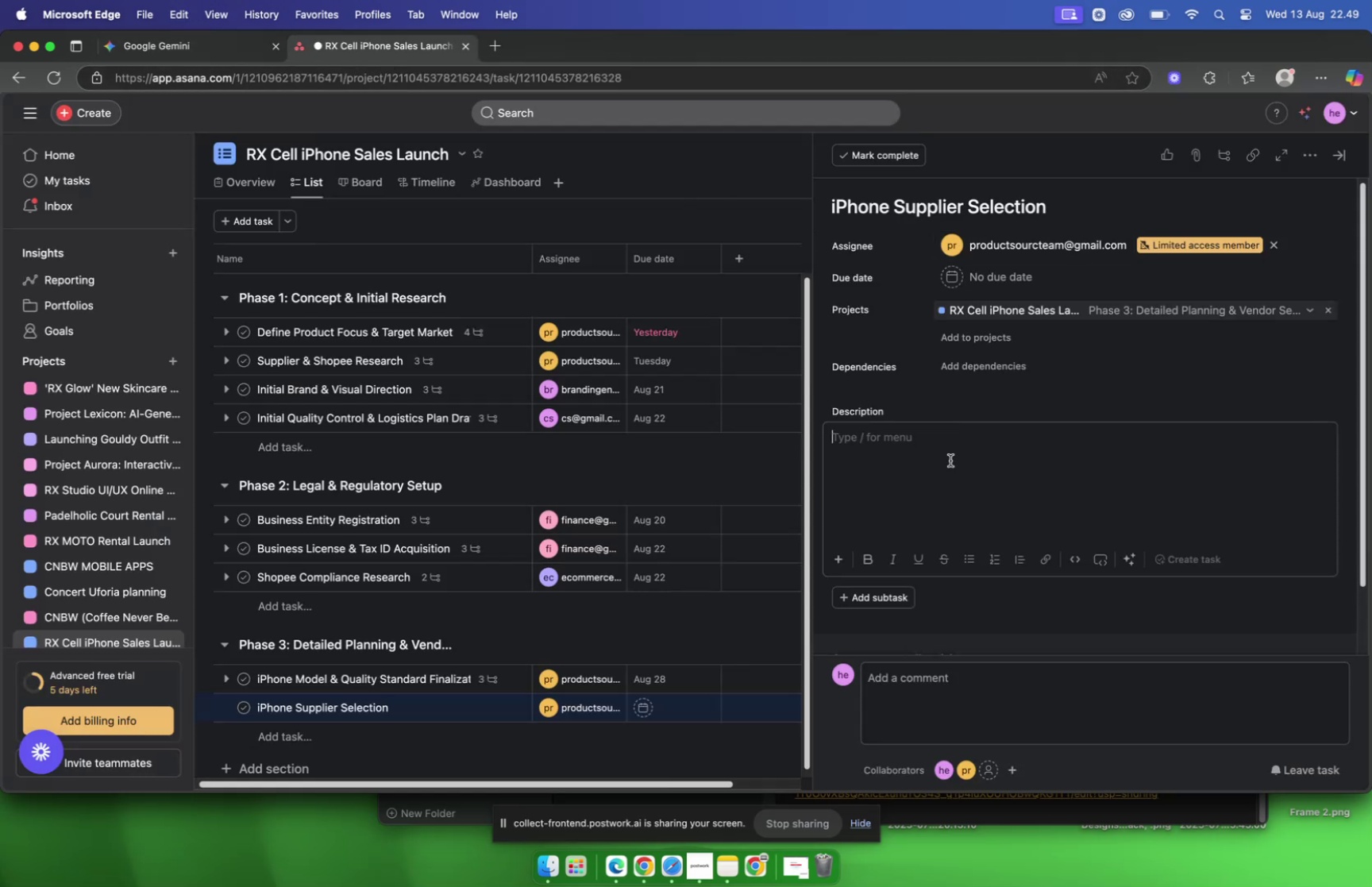 
key(Meta+V)
 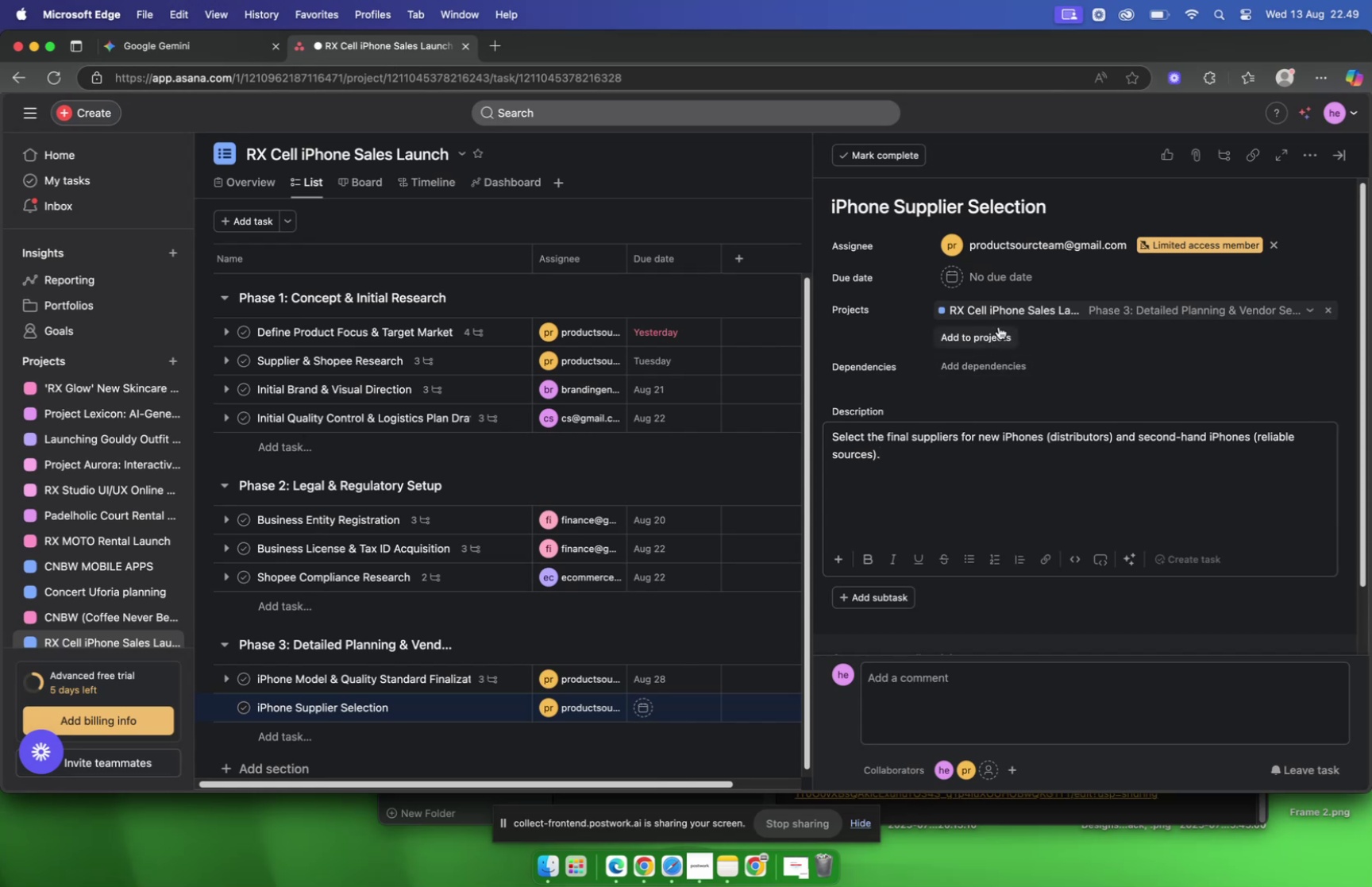 
left_click([997, 283])
 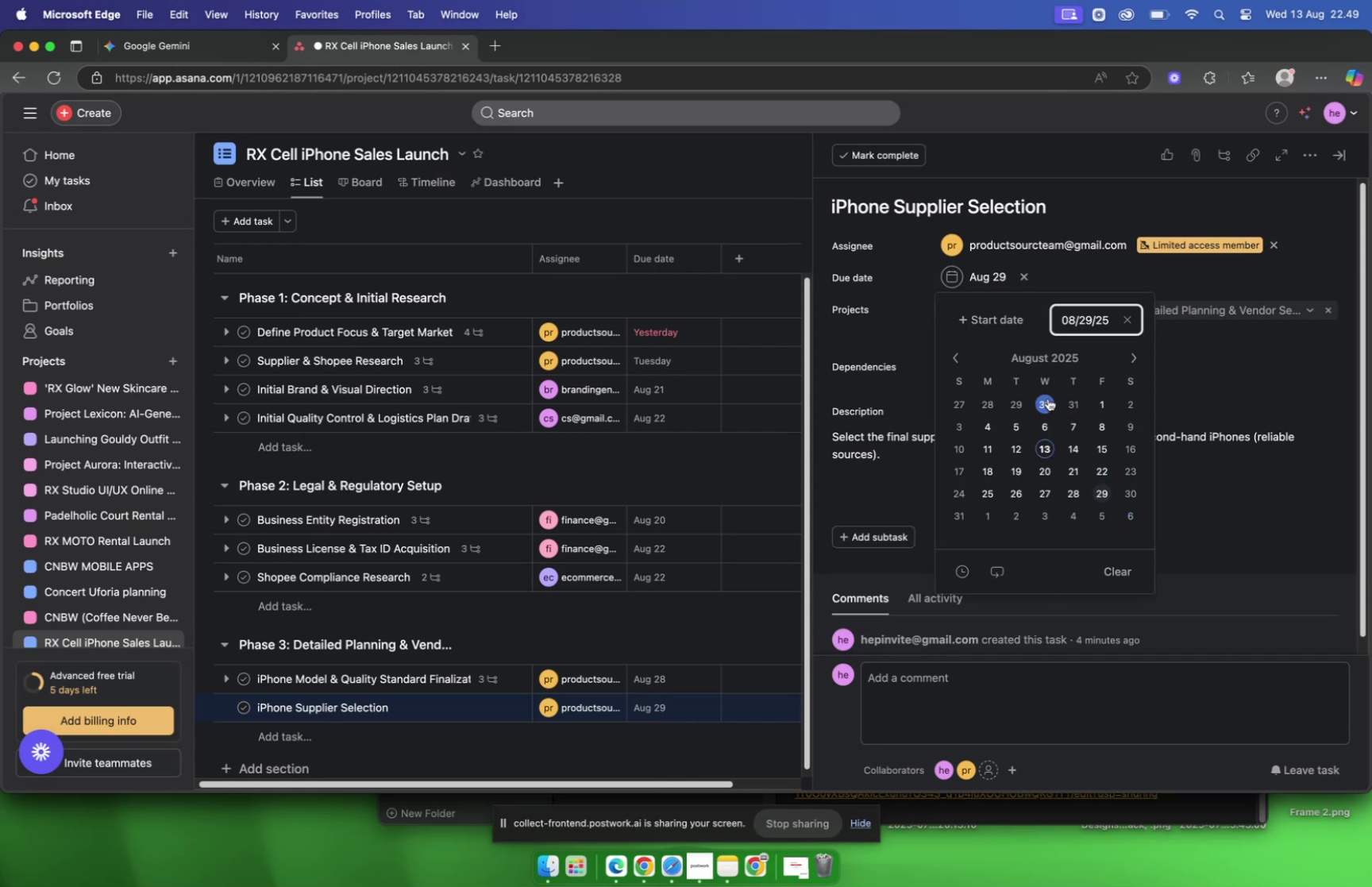 
left_click([1202, 585])
 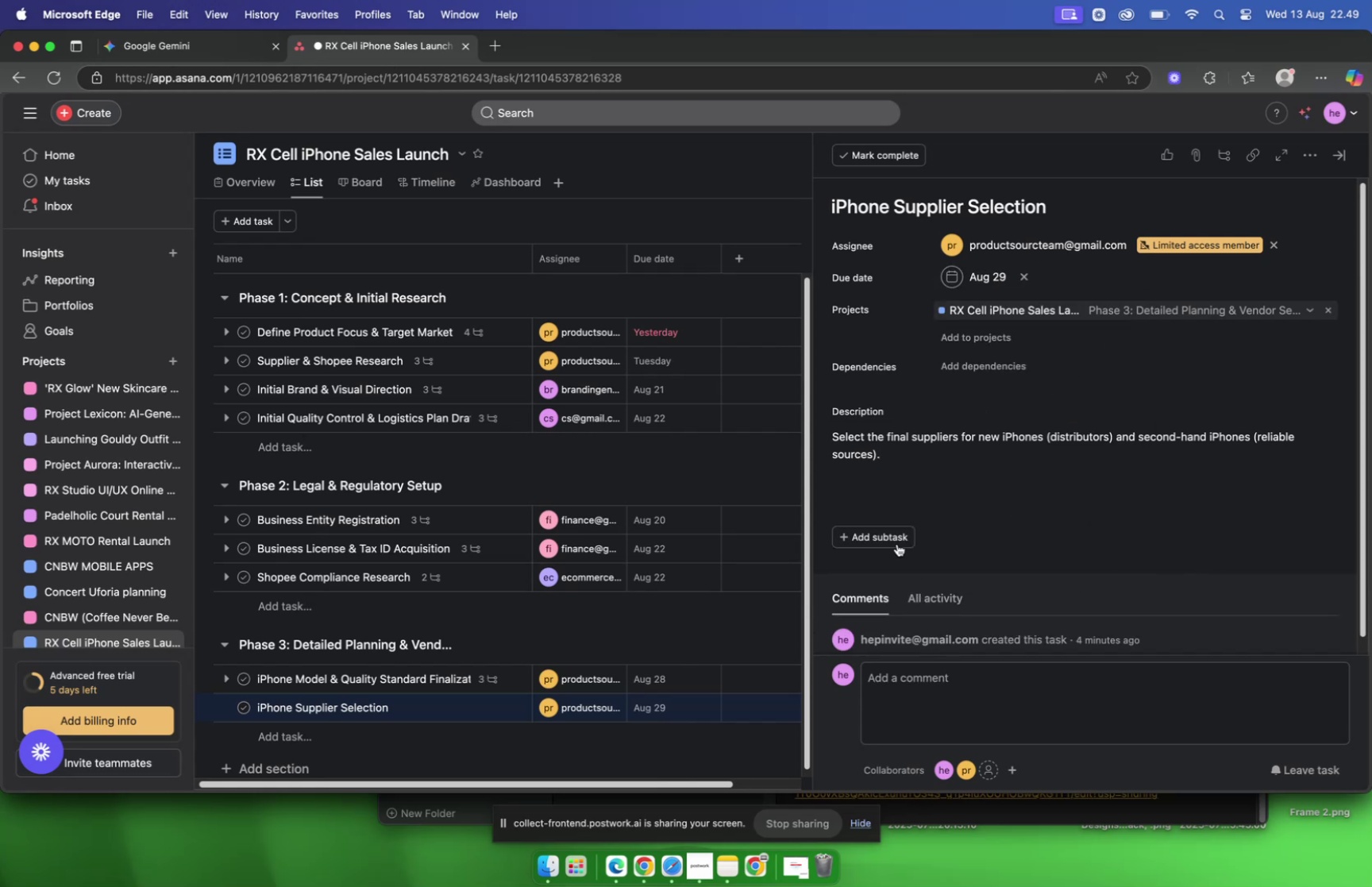 
left_click([896, 542])
 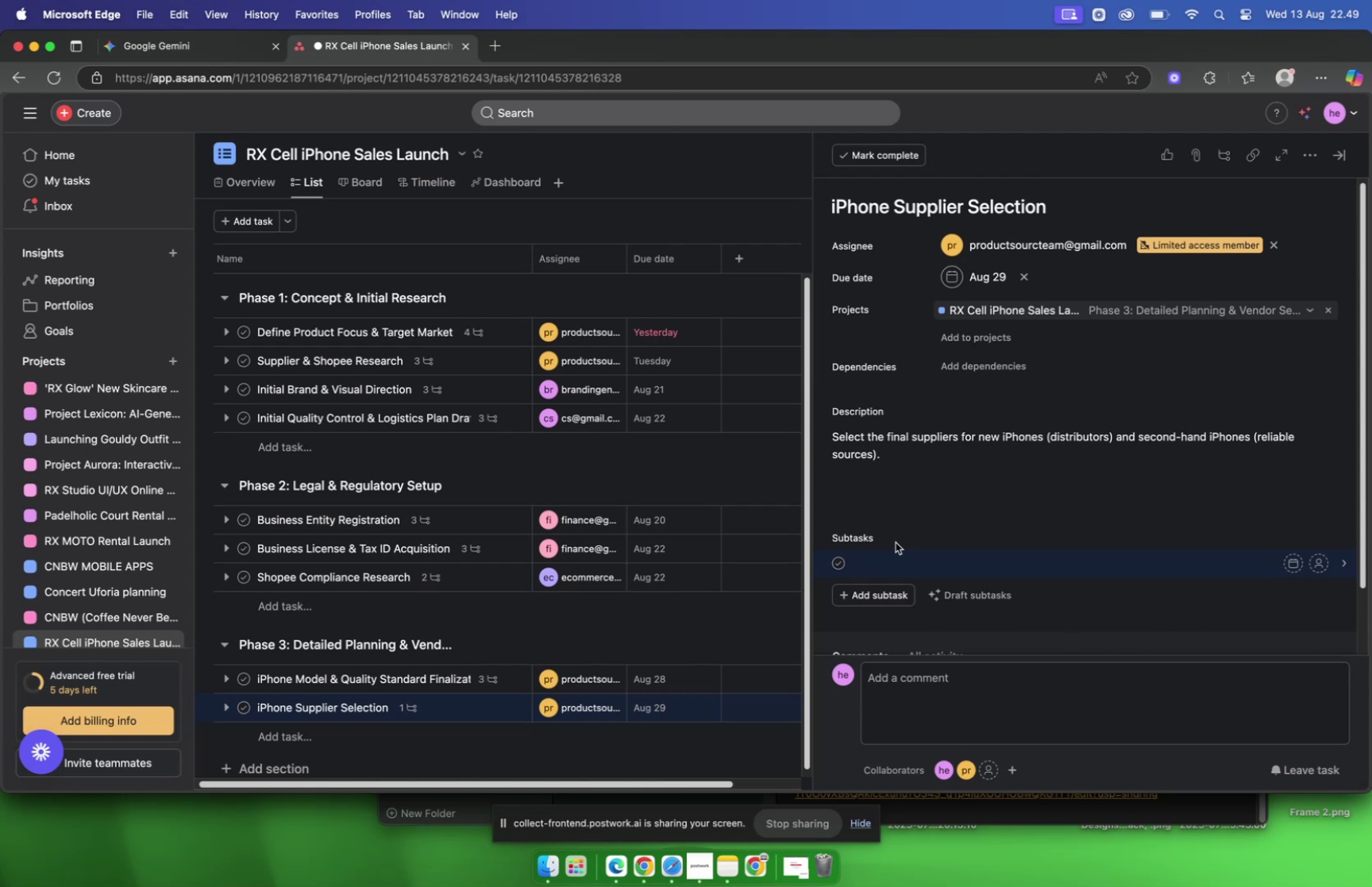 
wait(20.9)
 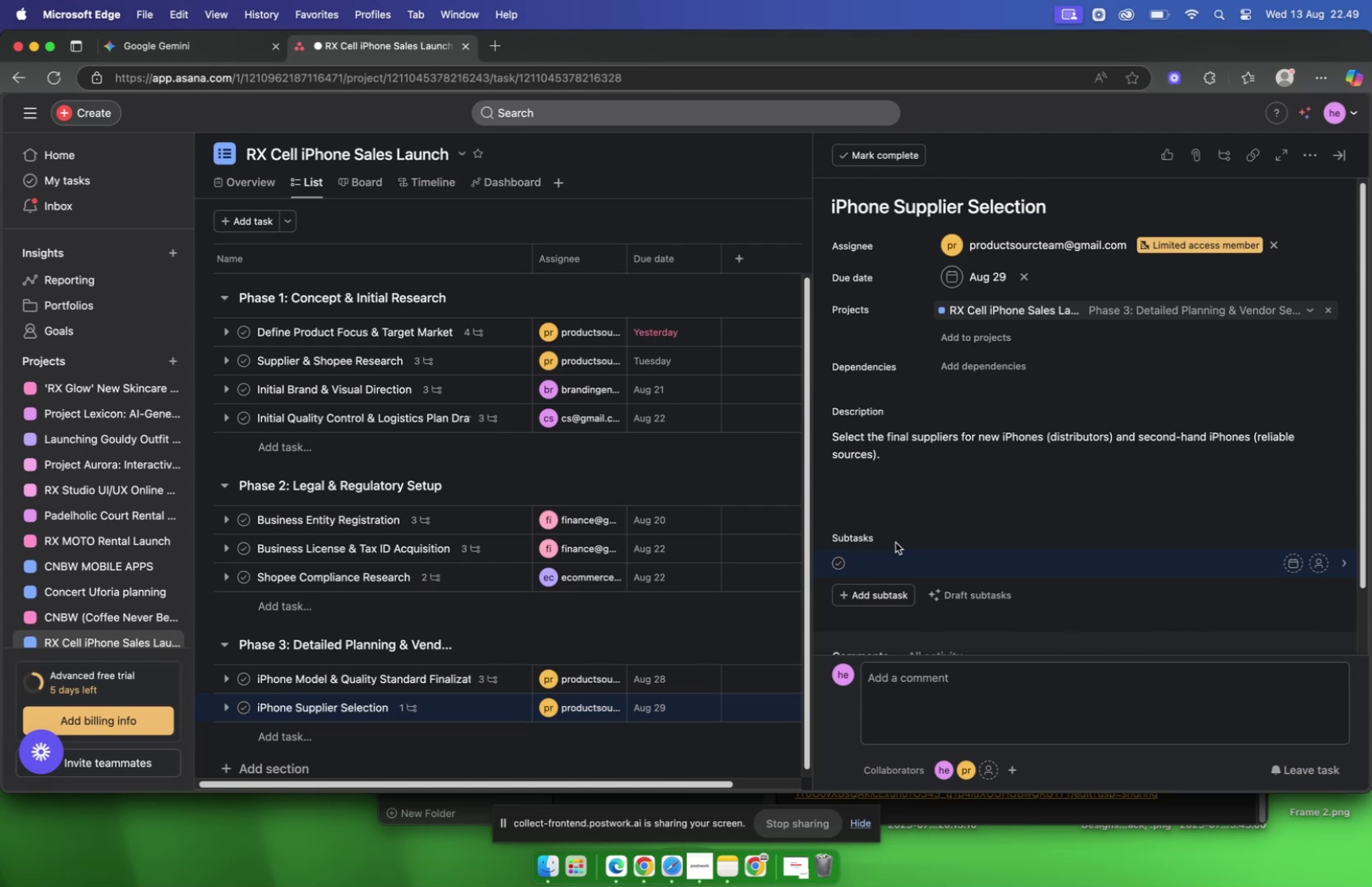 
left_click([198, 45])
 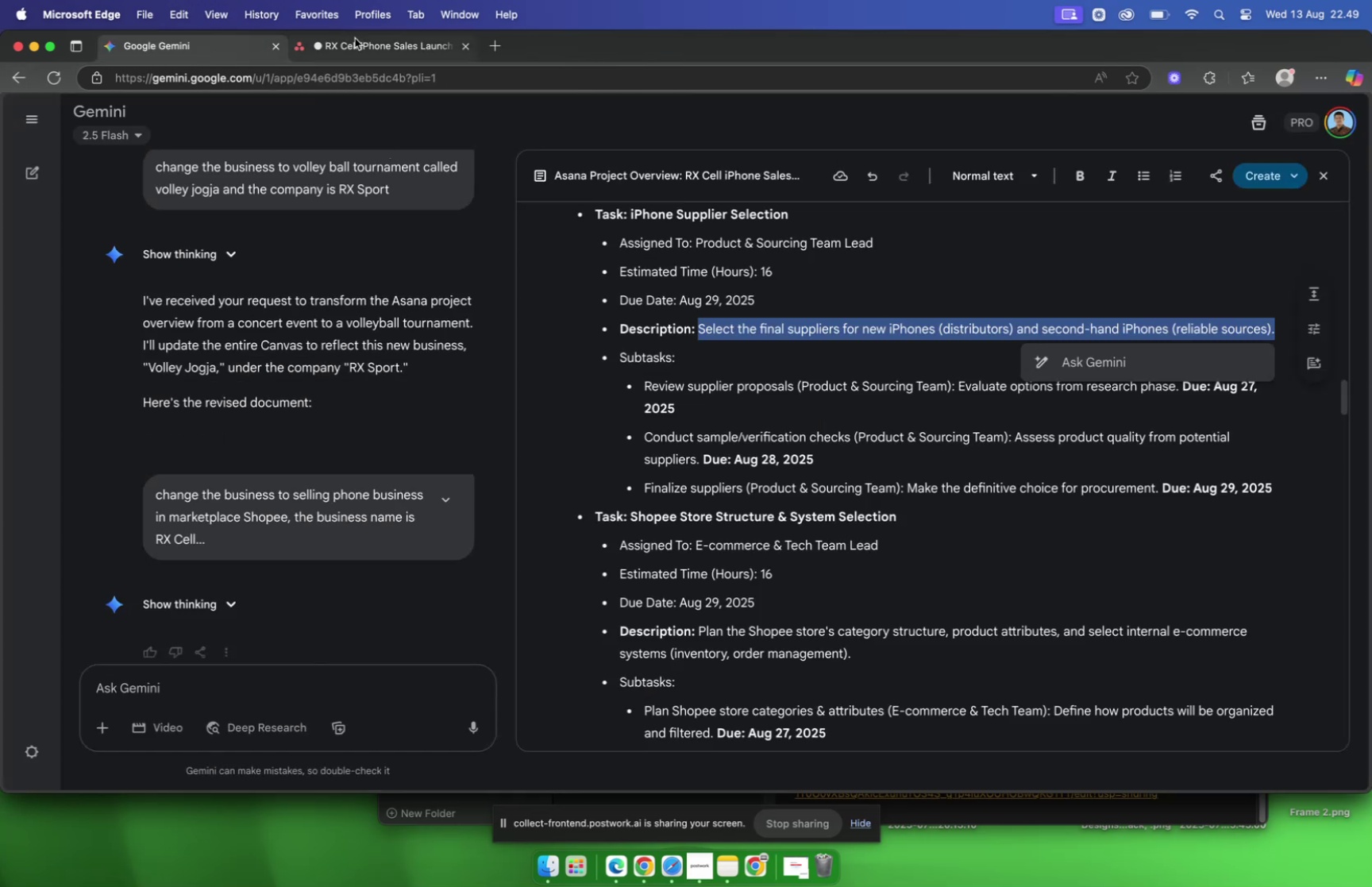 
left_click([355, 38])
 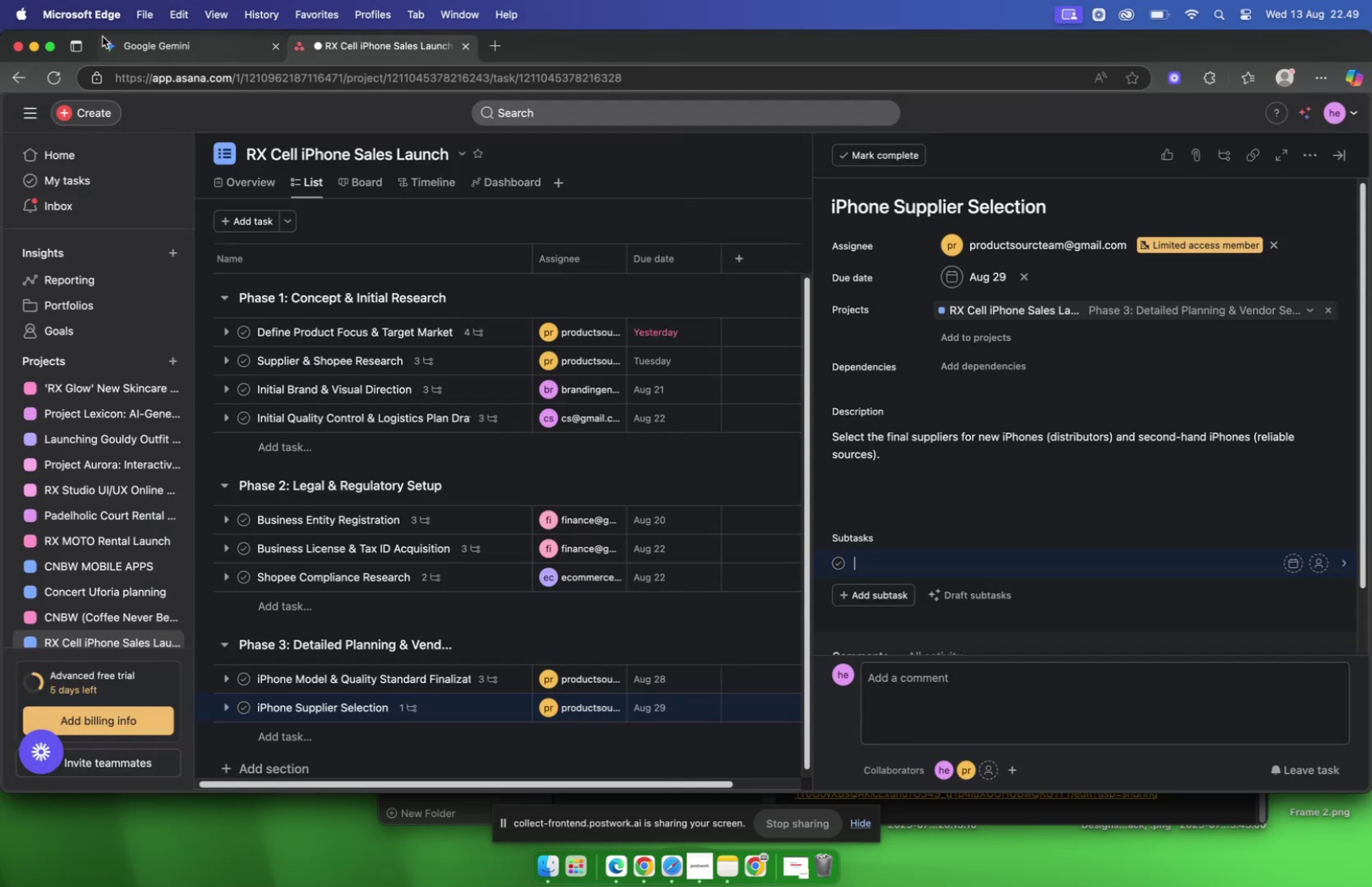 
left_click([146, 43])
 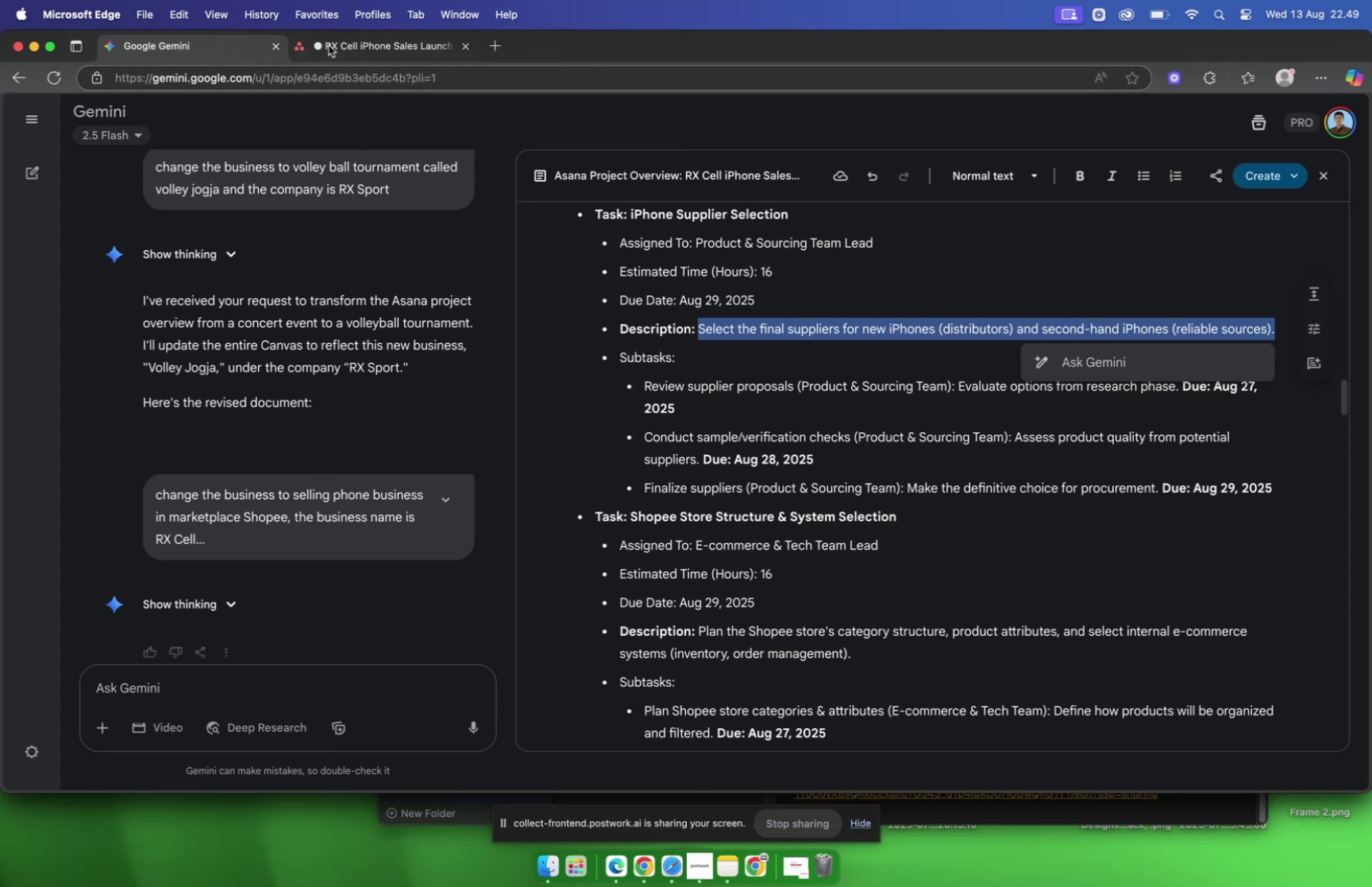 
left_click([326, 43])
 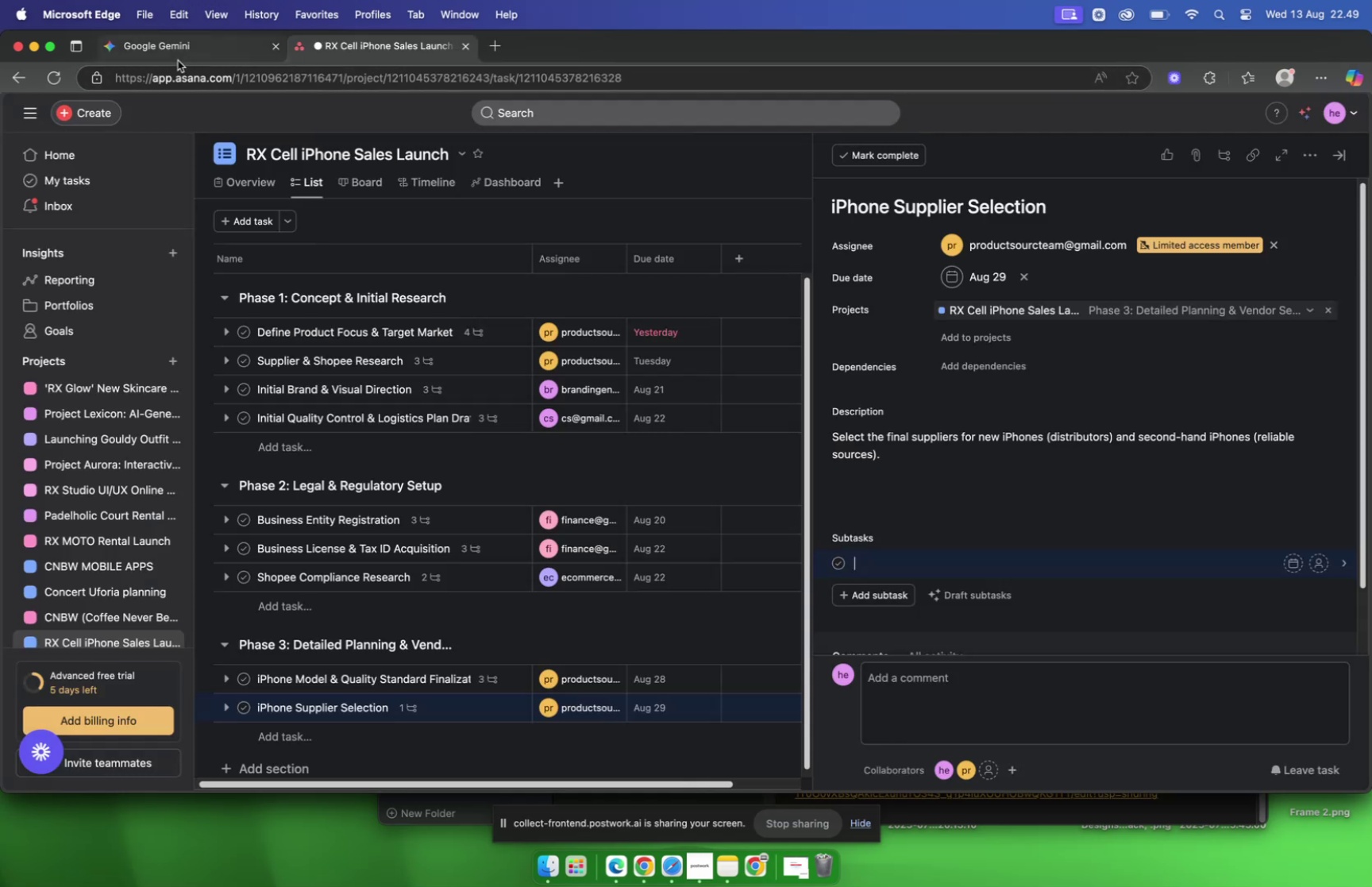 
left_click([179, 52])
 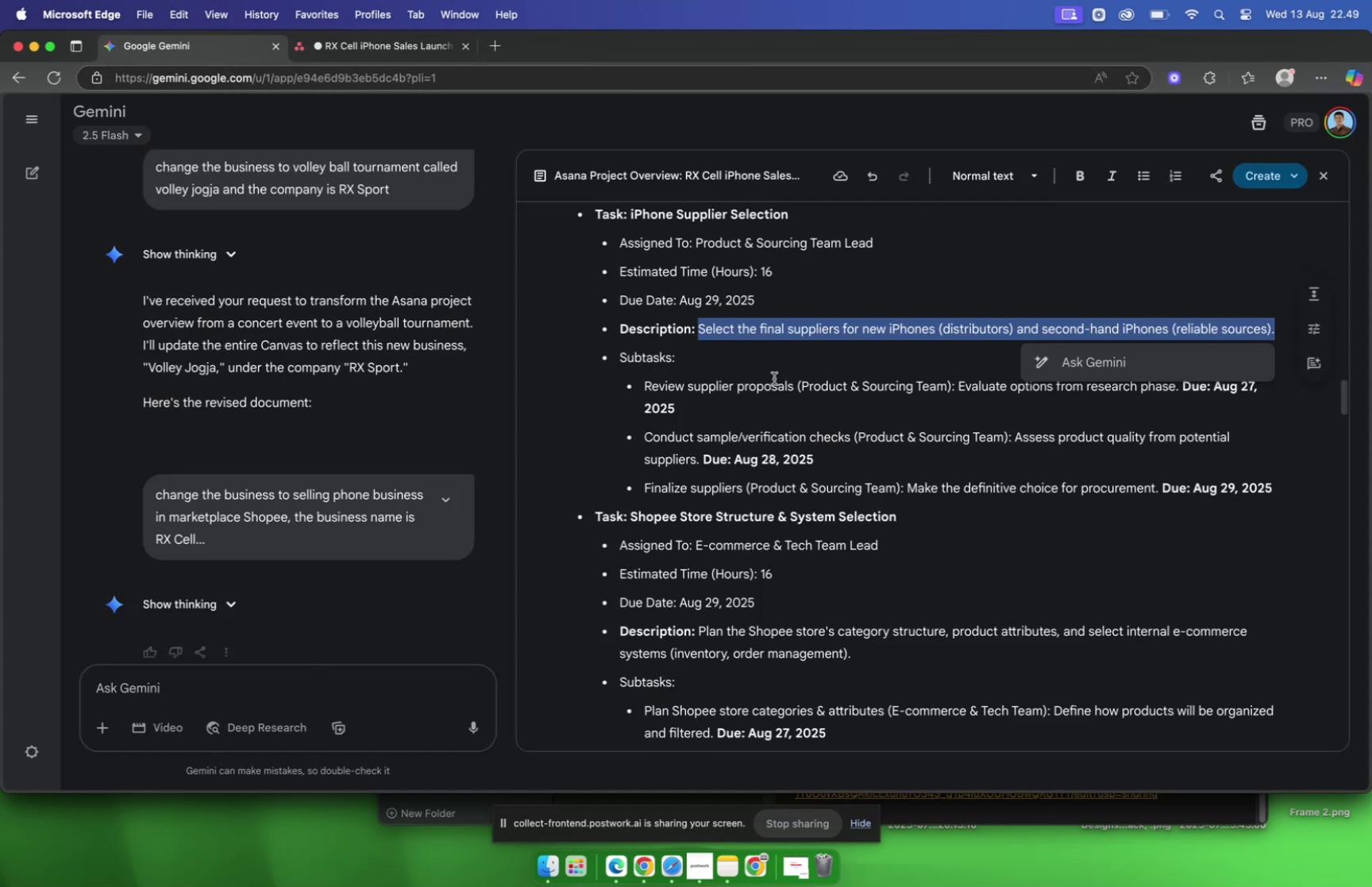 
scroll: coordinate [767, 373], scroll_direction: down, amount: 4.0
 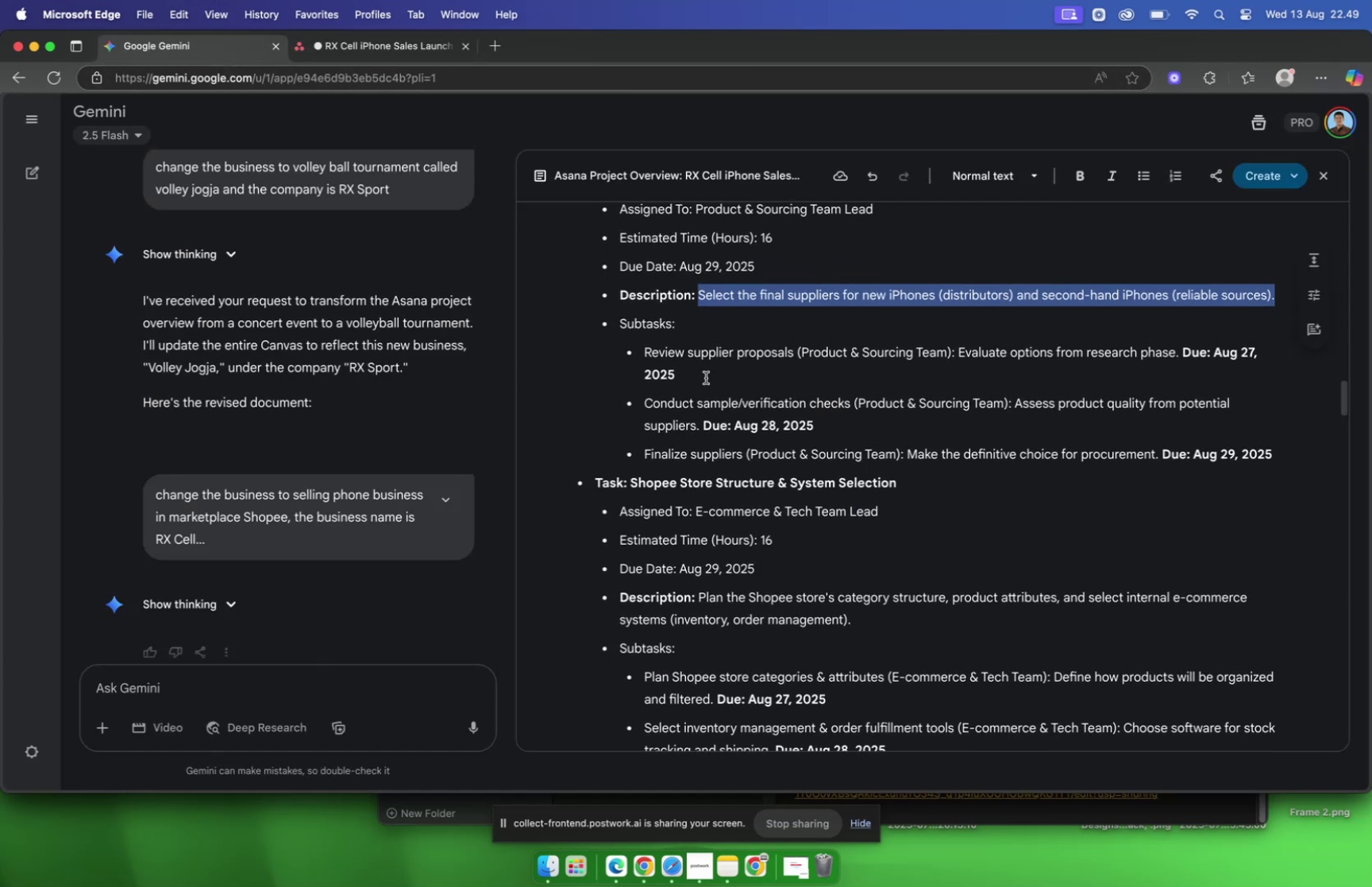 
left_click([699, 379])
 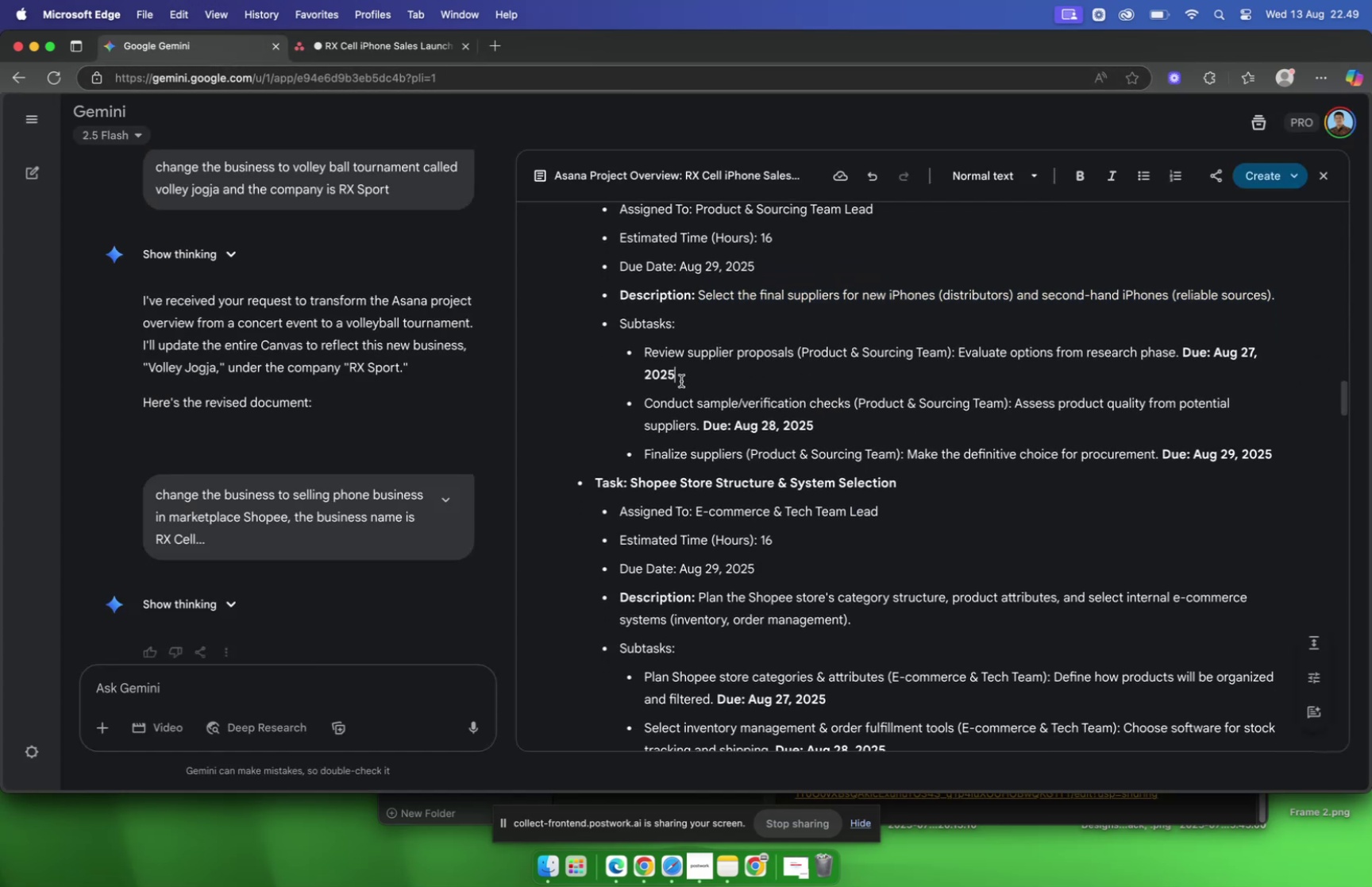 
left_click_drag(start_coordinate=[681, 380], to_coordinate=[646, 358])
 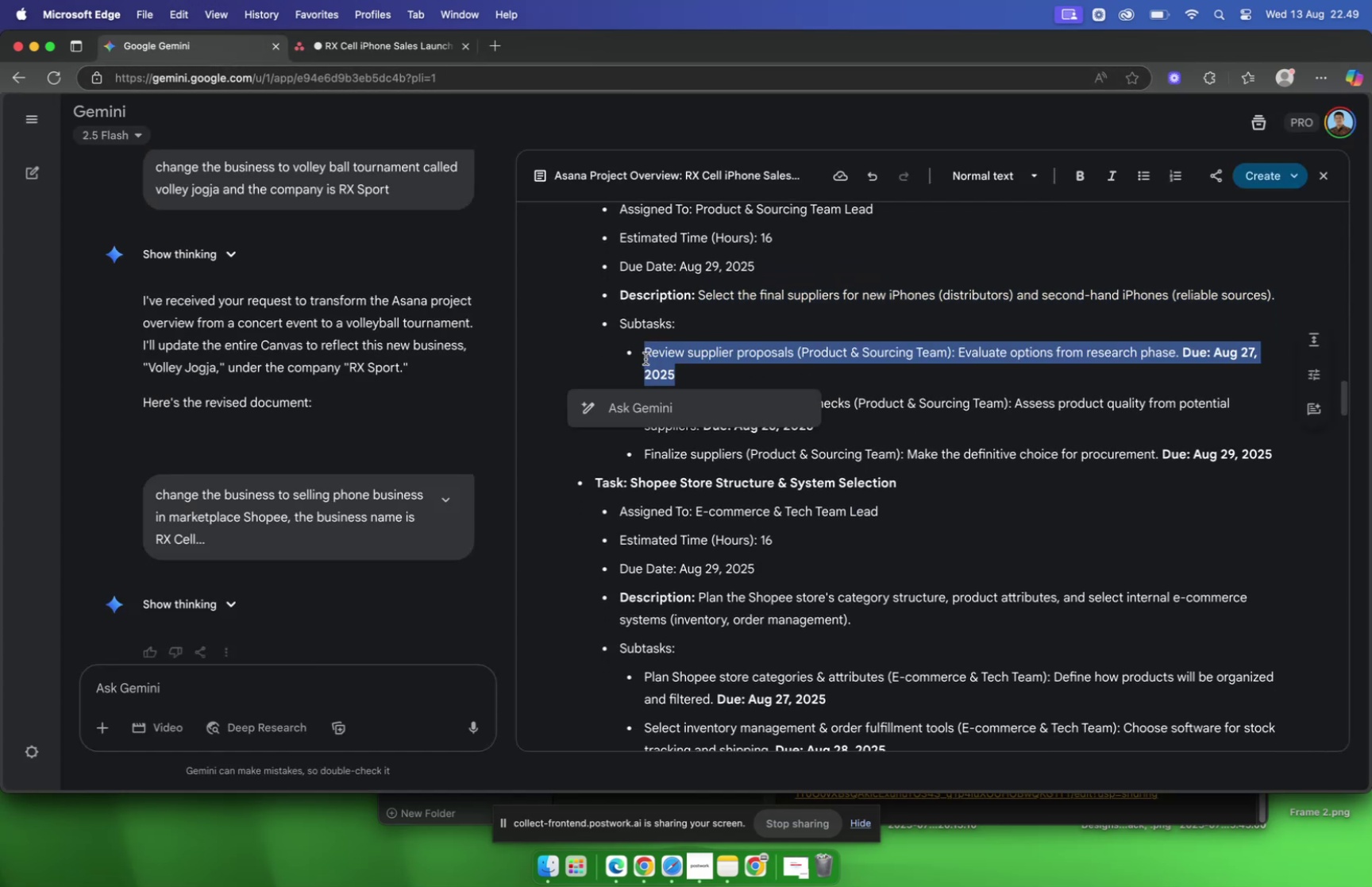 
key(Meta+C)
 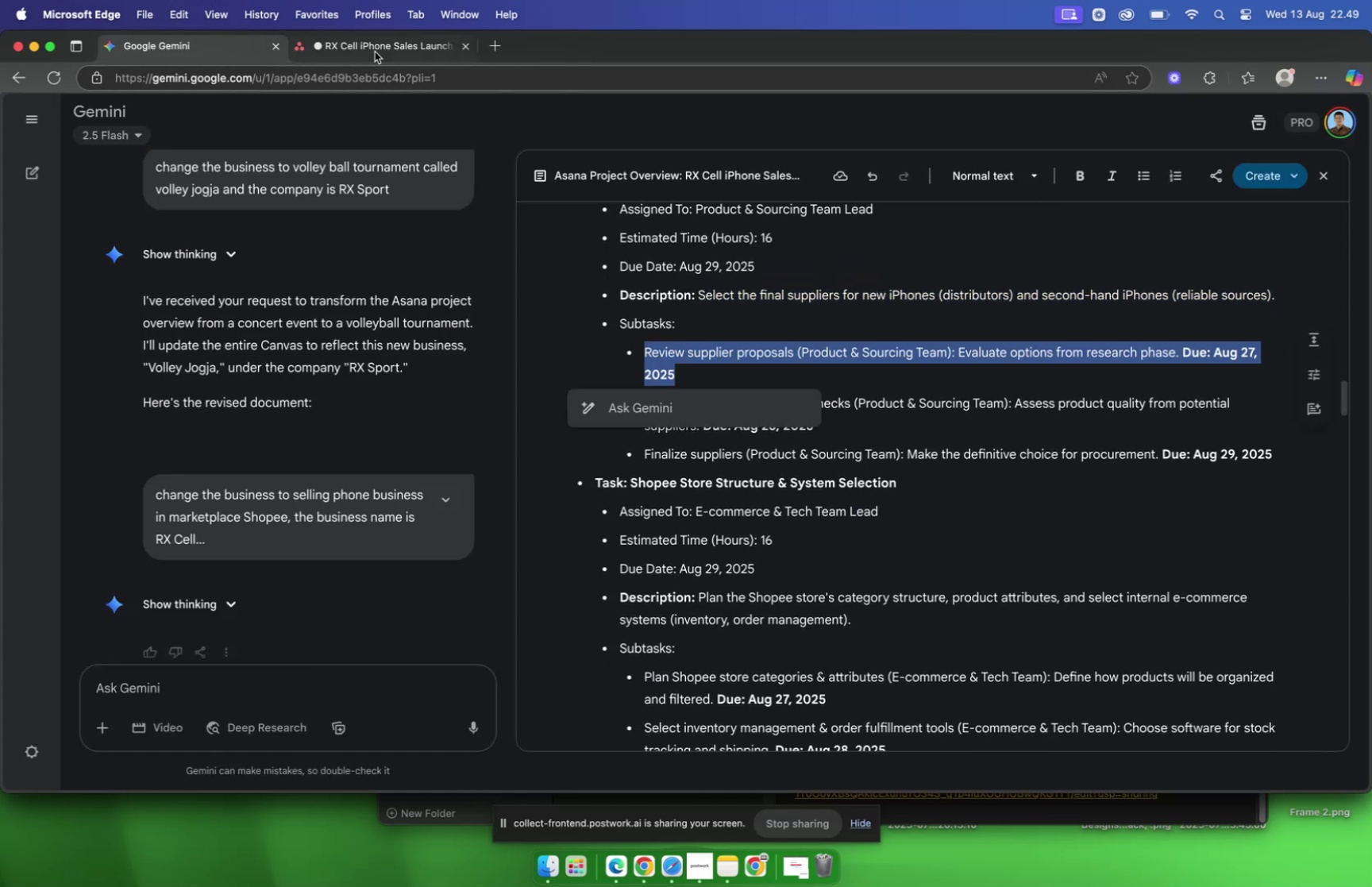 
left_click([375, 52])
 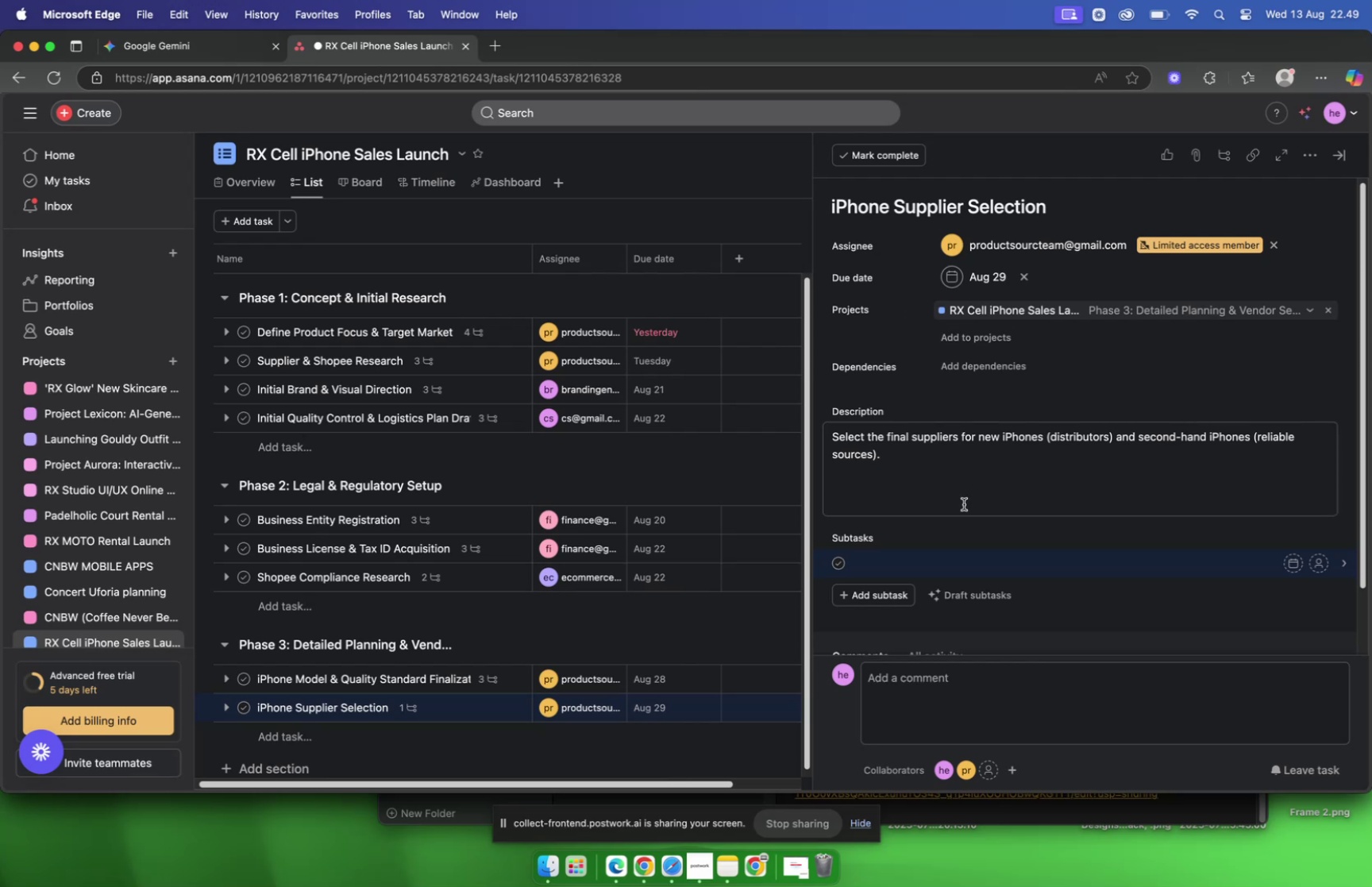 
key(Meta+V)
 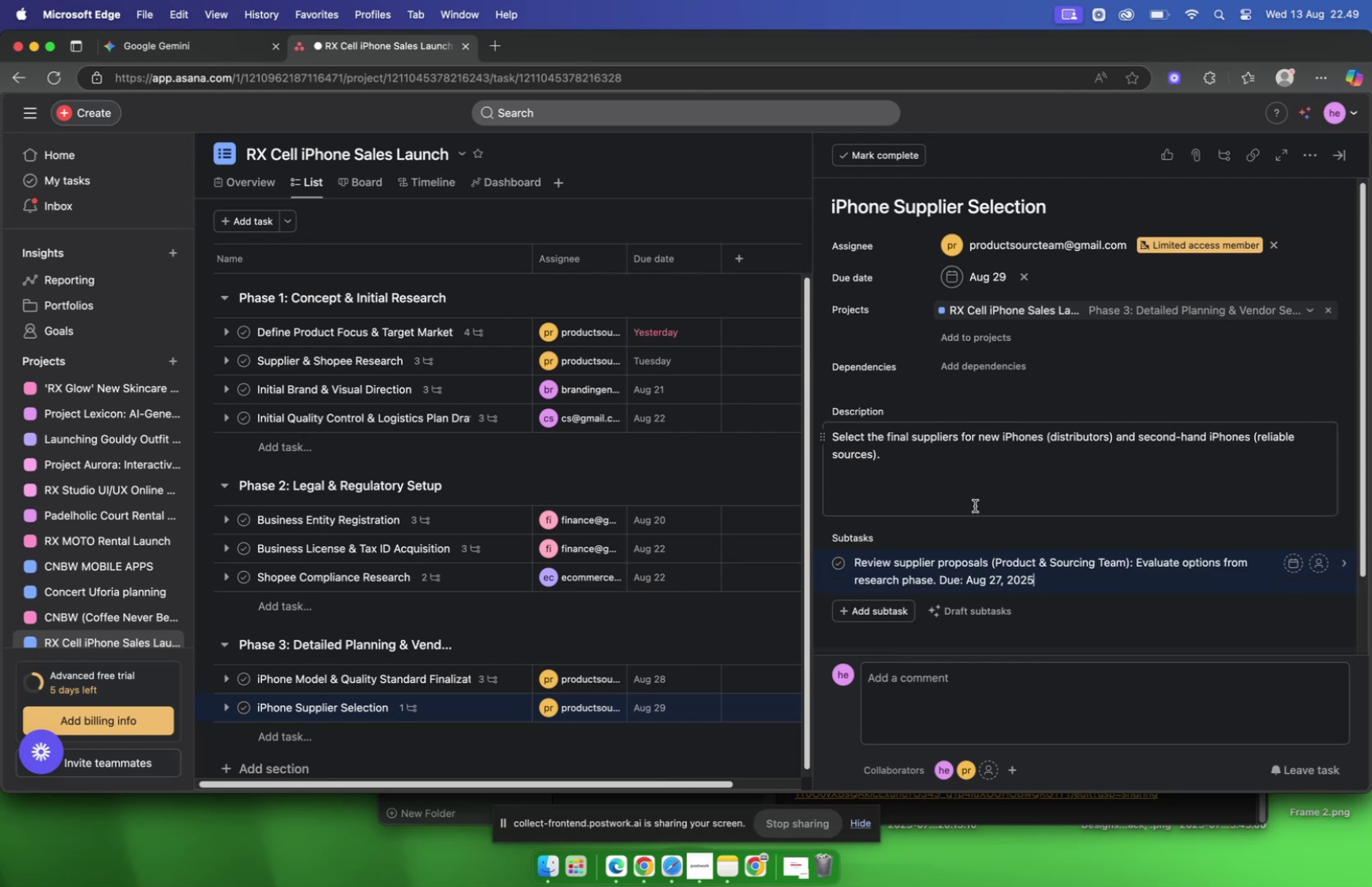 
key(Meta+A)
 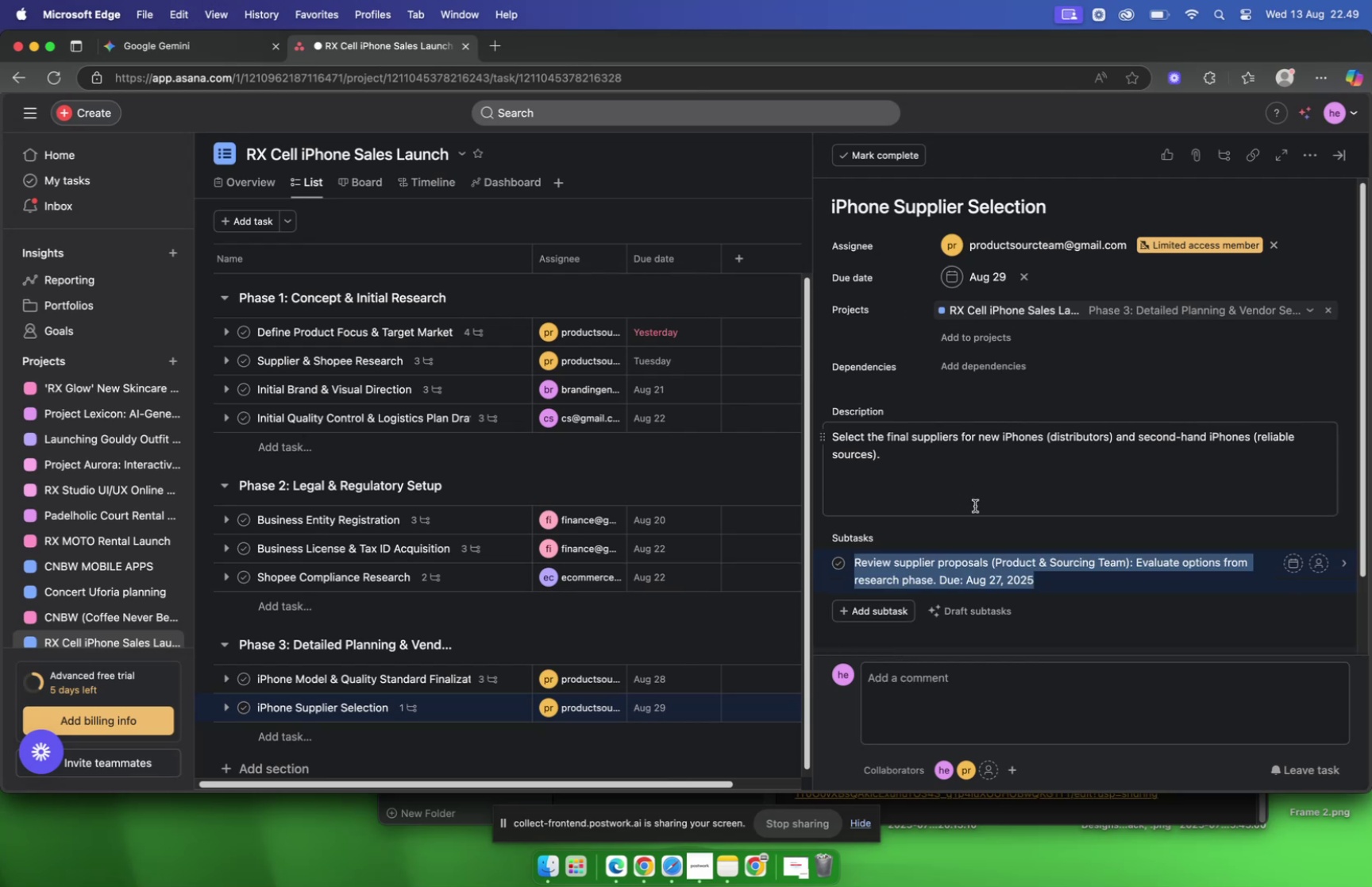 
key(Backspace)
 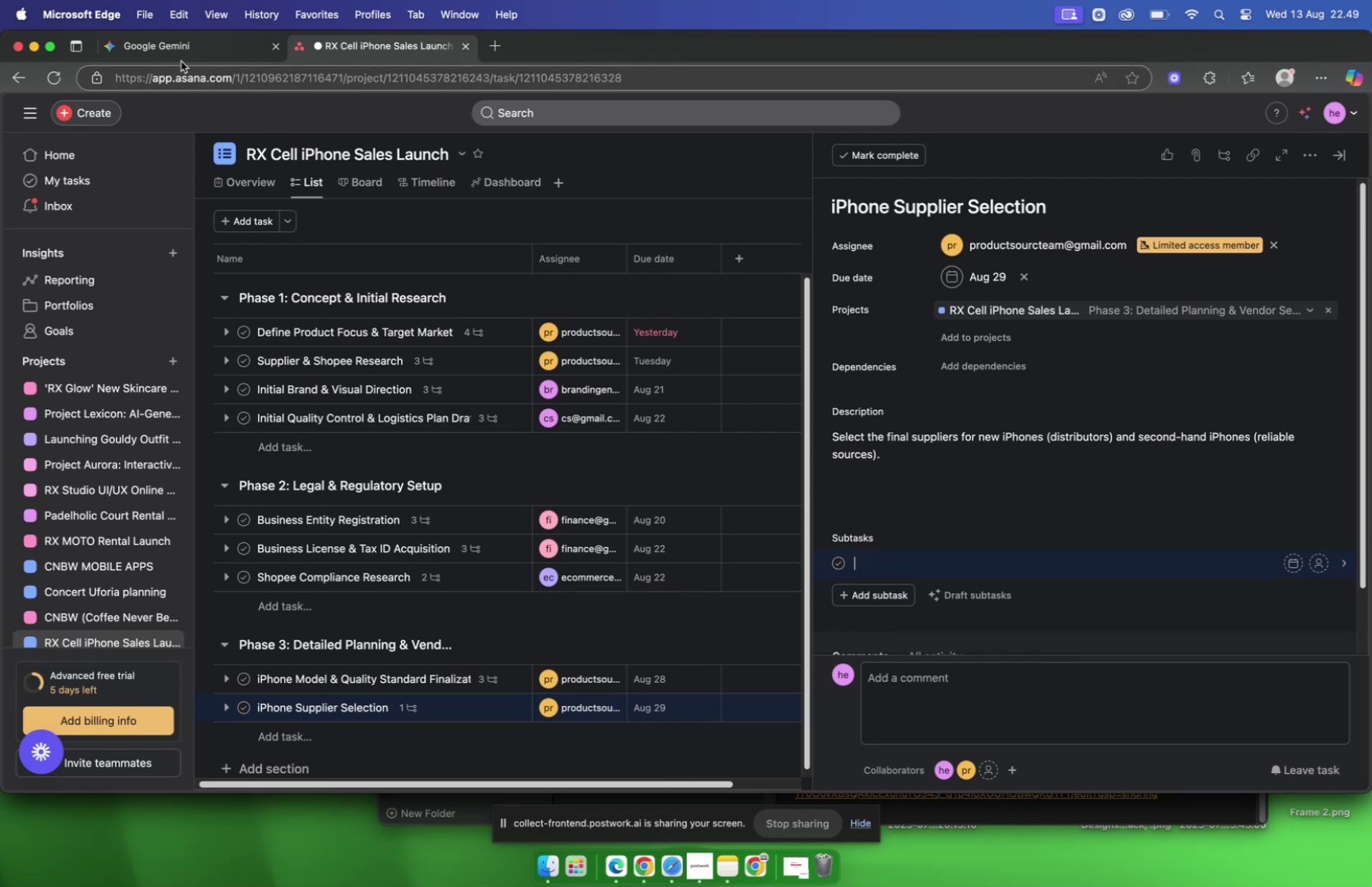 
left_click([183, 56])
 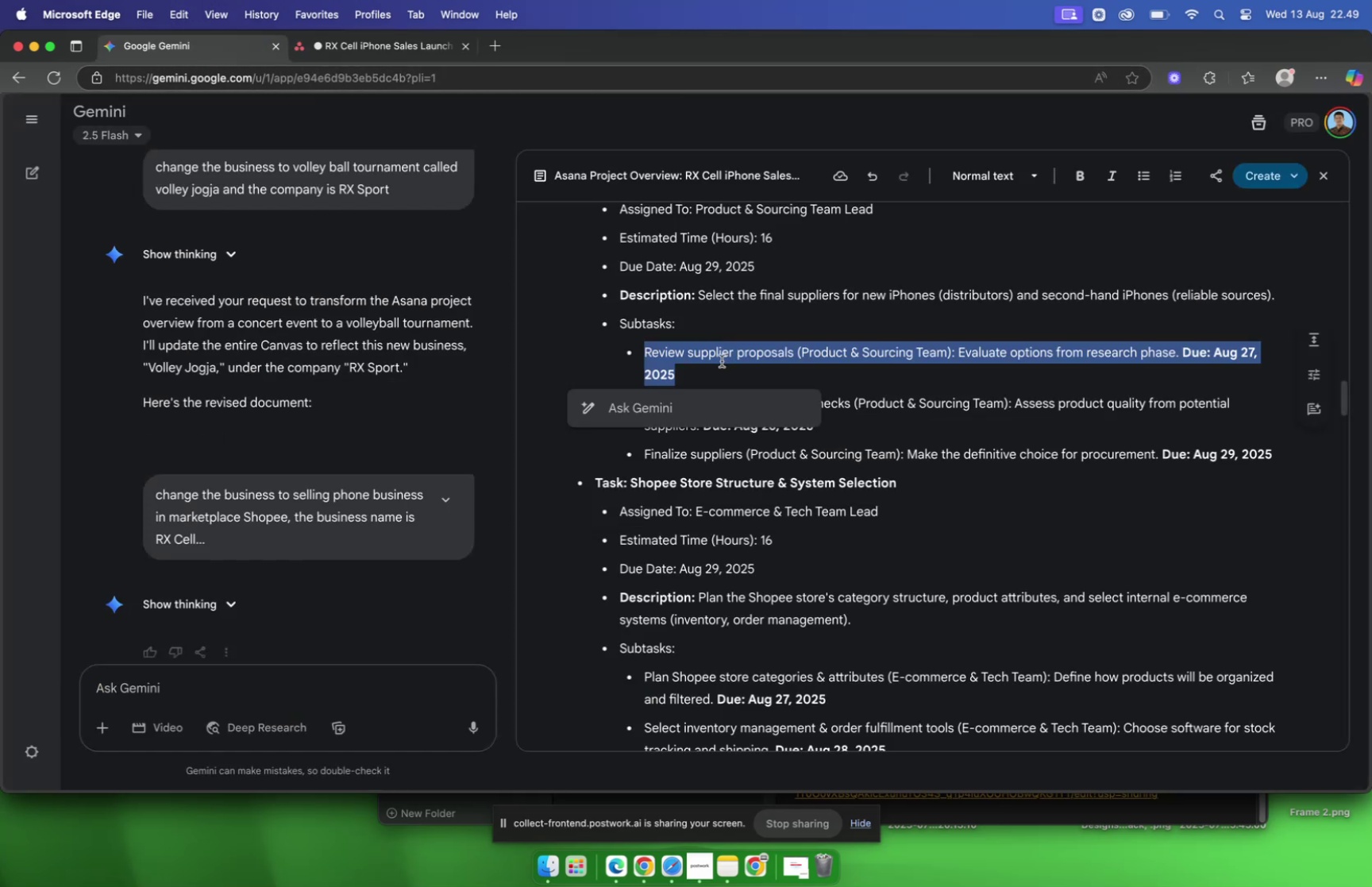 
left_click([715, 361])
 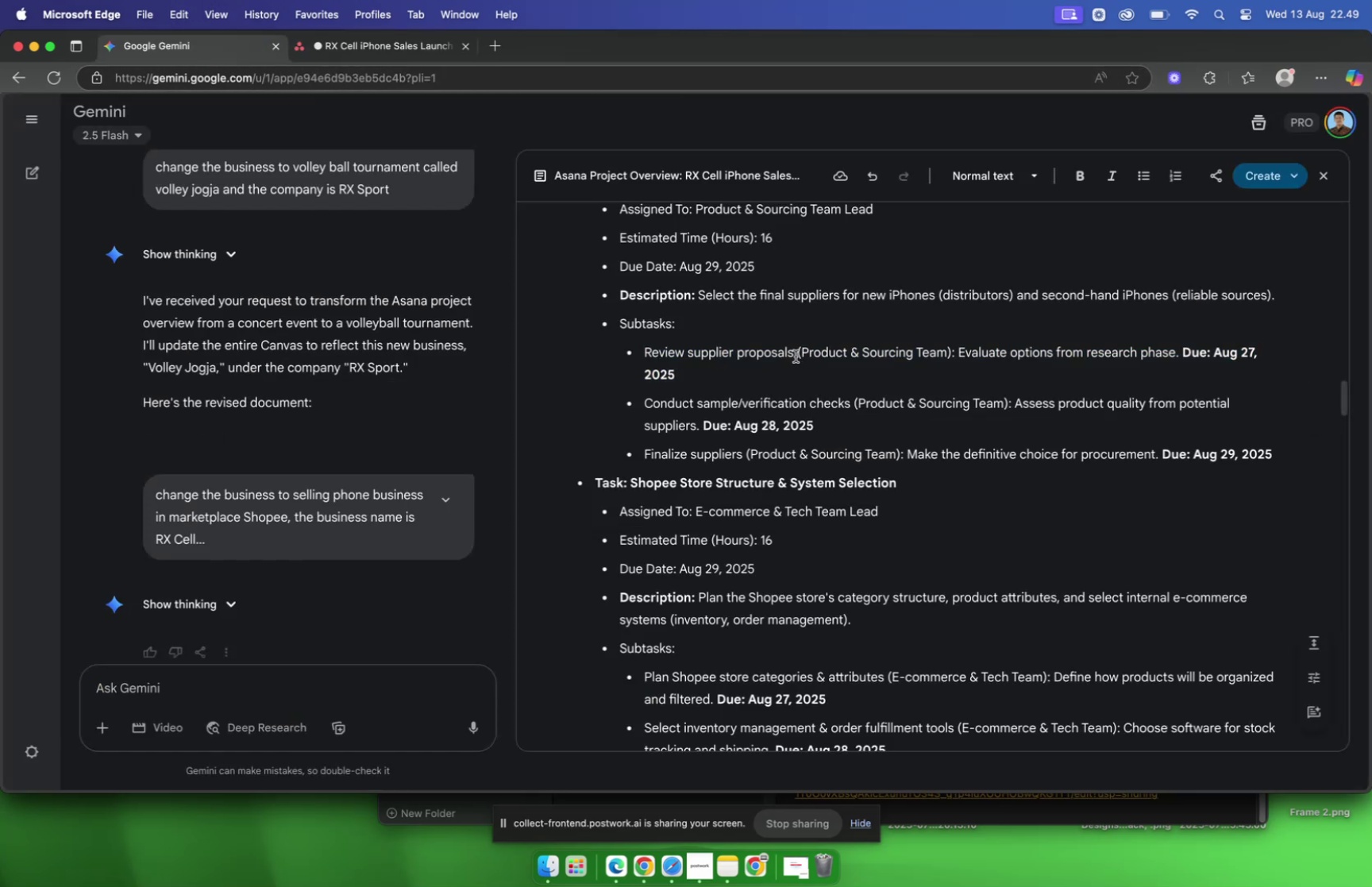 
left_click_drag(start_coordinate=[795, 355], to_coordinate=[646, 354])
 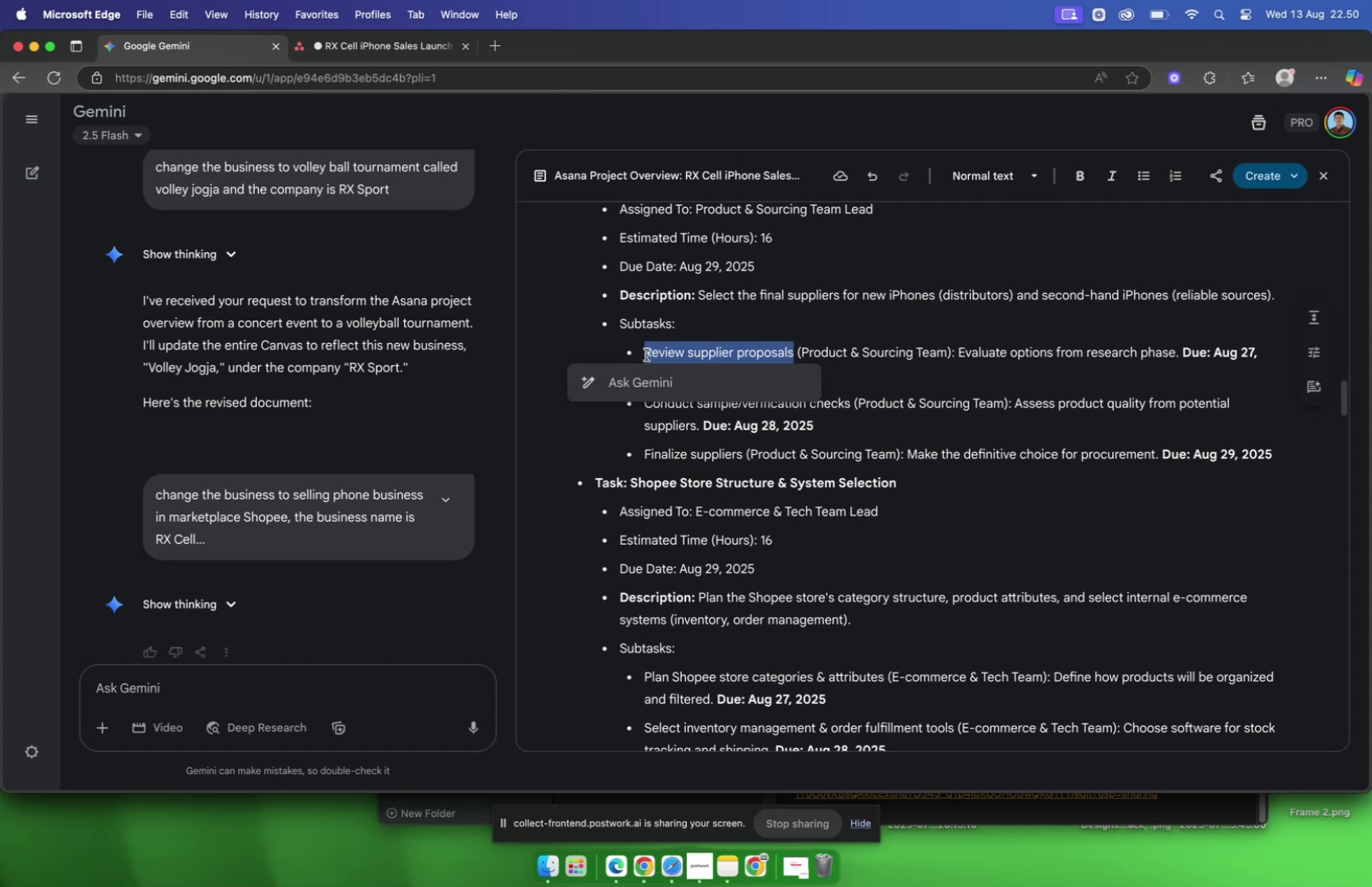 
key(Meta+C)
 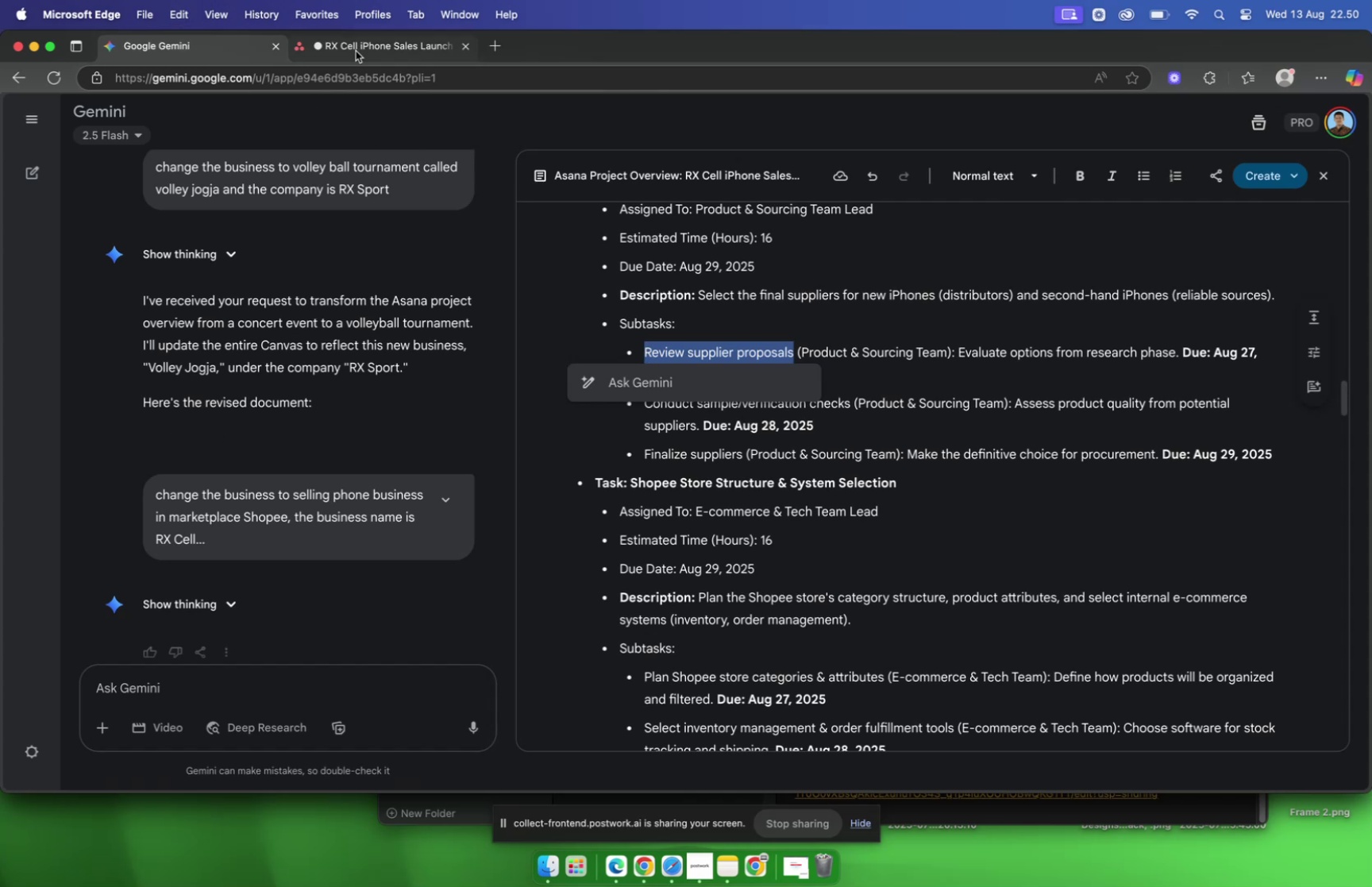 
left_click([356, 51])
 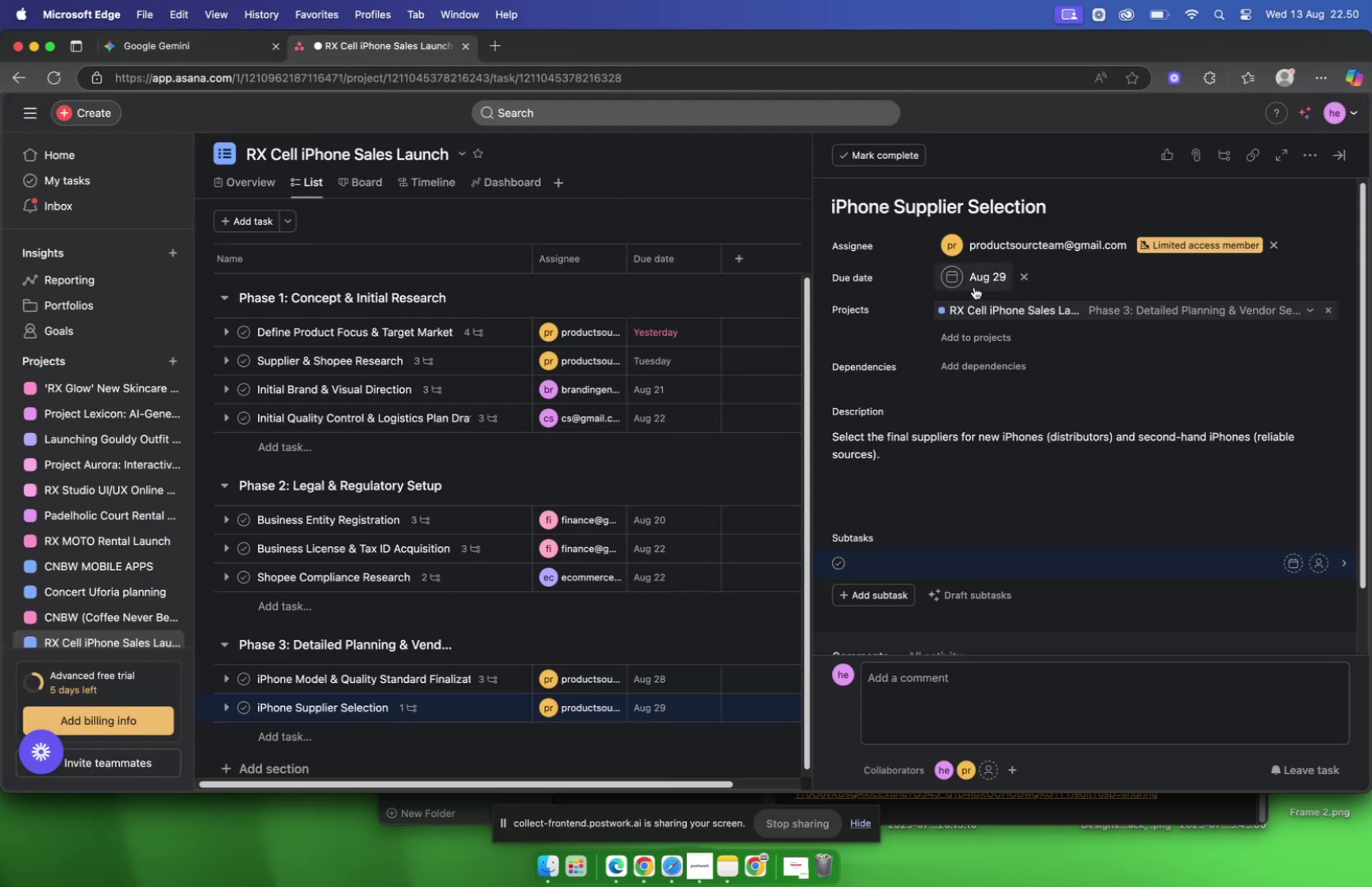 
key(Meta+V)
 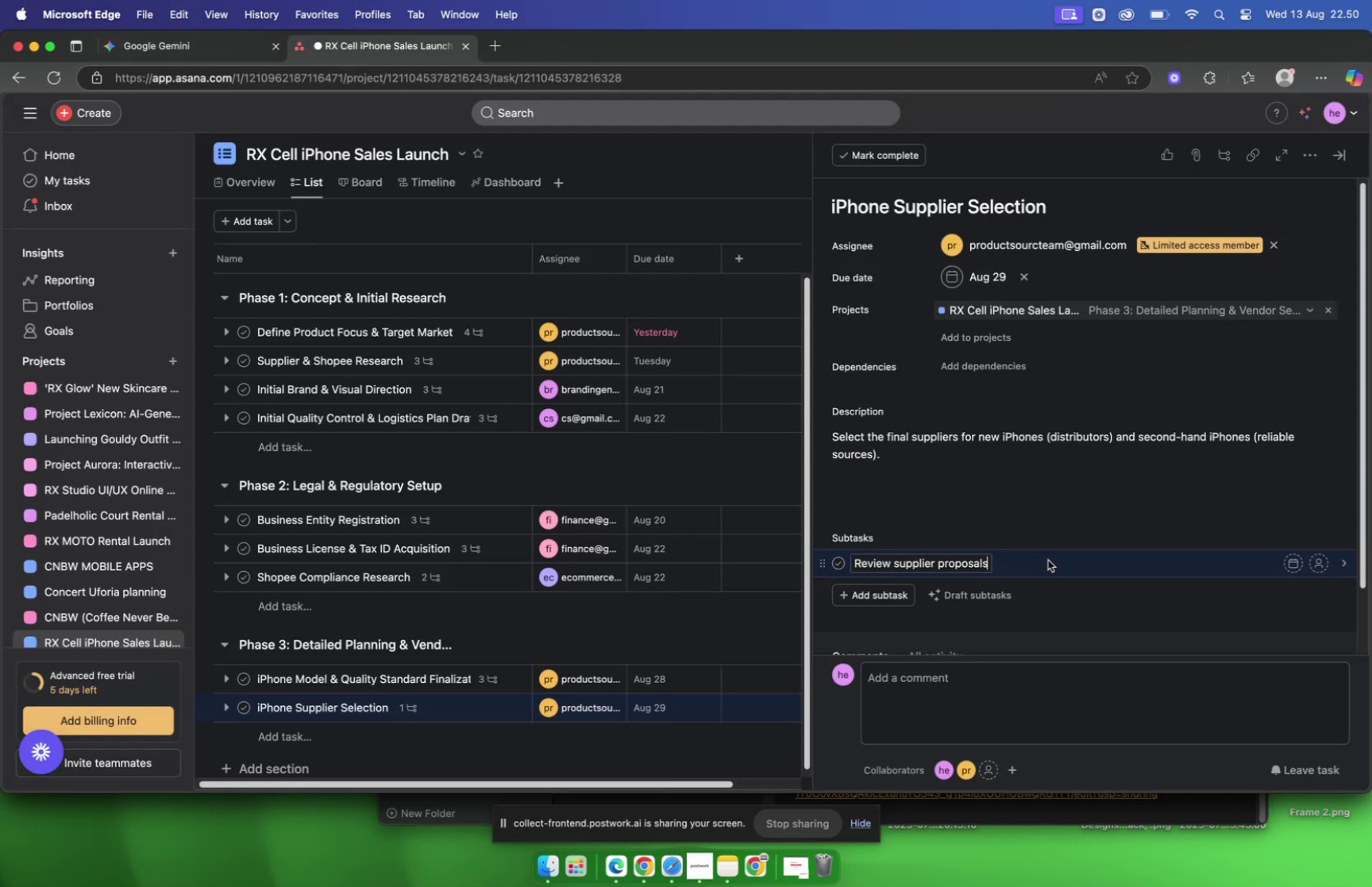 
left_click([1048, 559])
 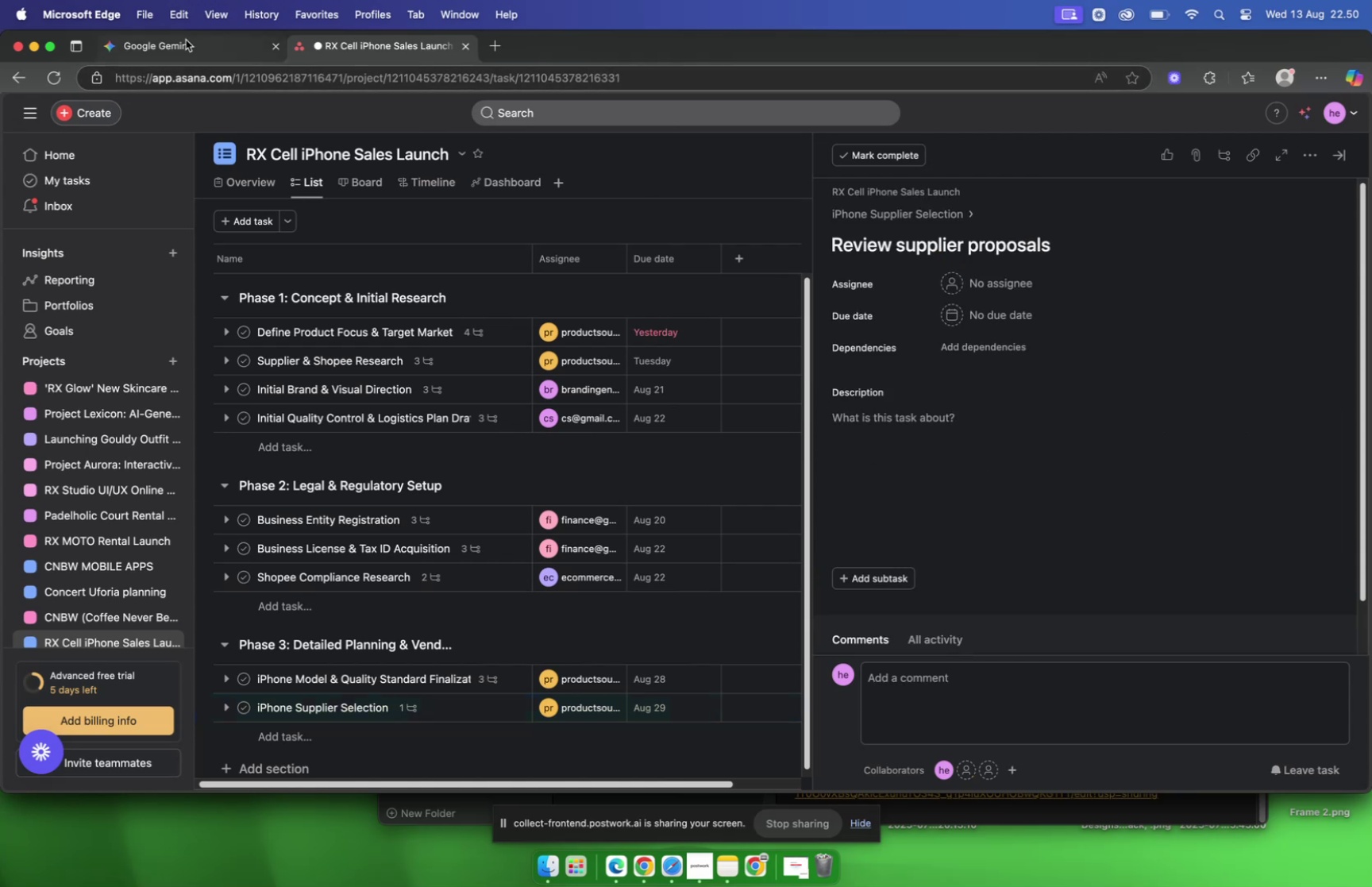 
left_click([186, 42])
 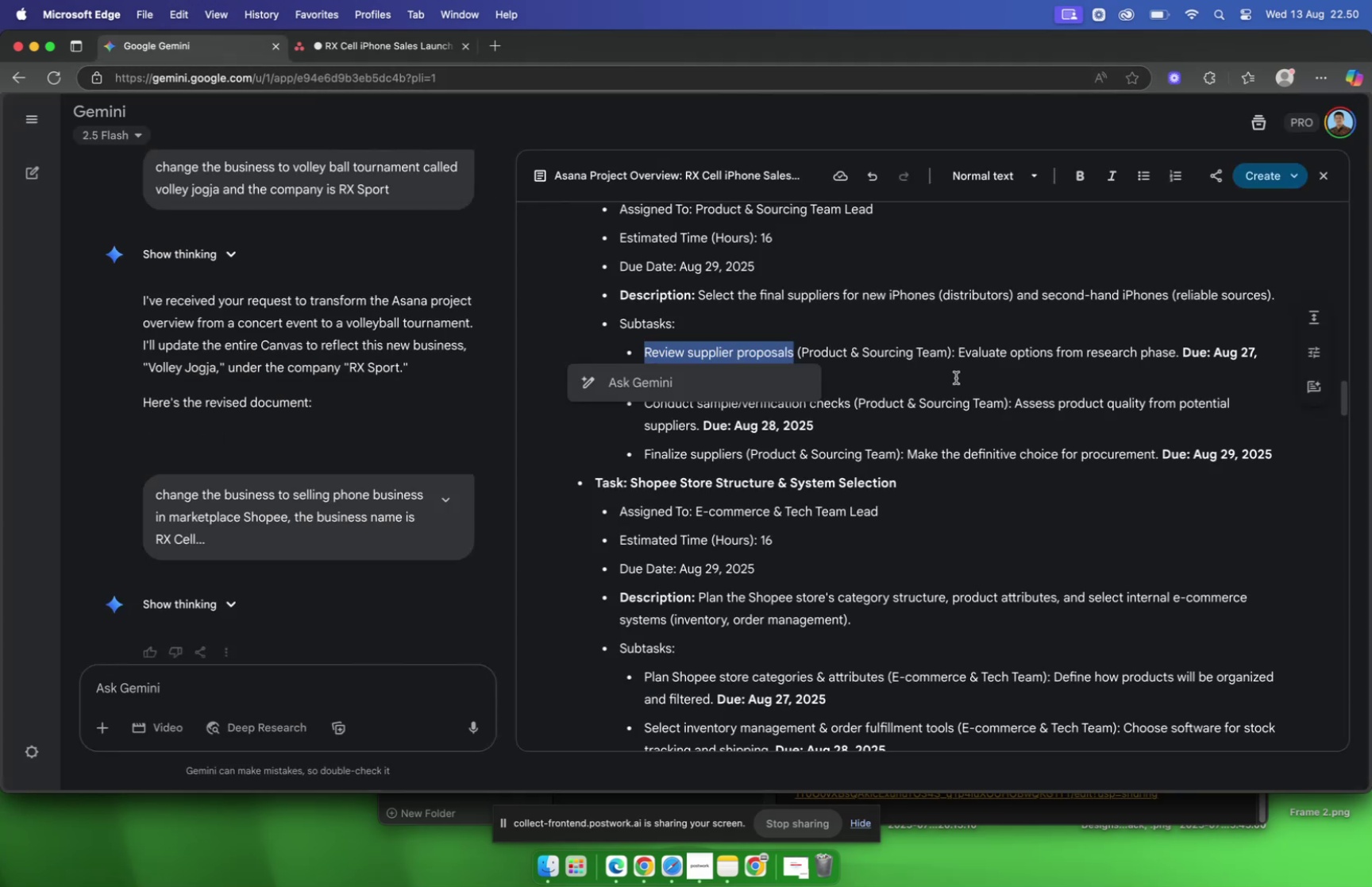 
scroll: coordinate [956, 377], scroll_direction: down, amount: 1.0
 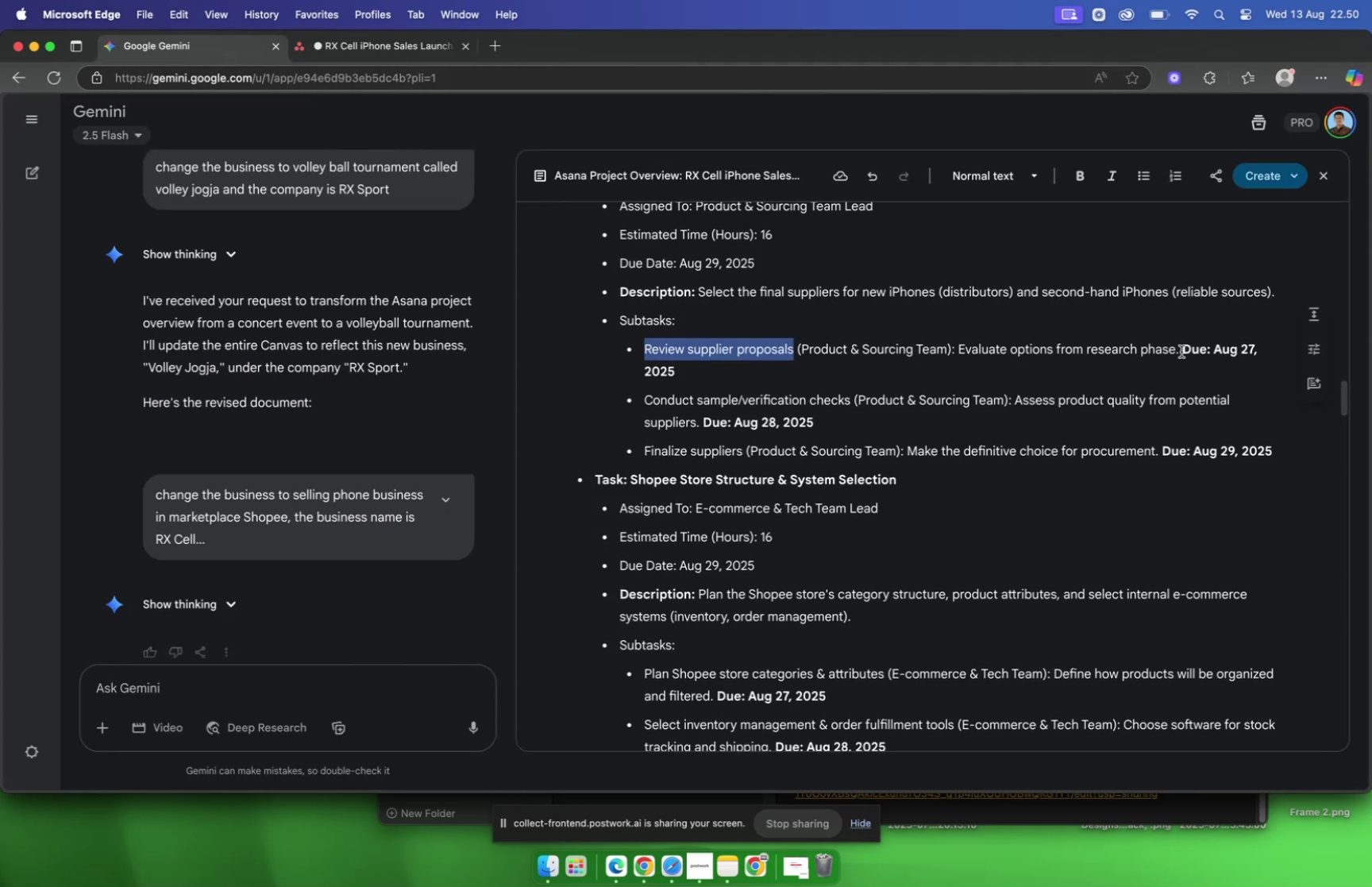 
left_click([1180, 352])
 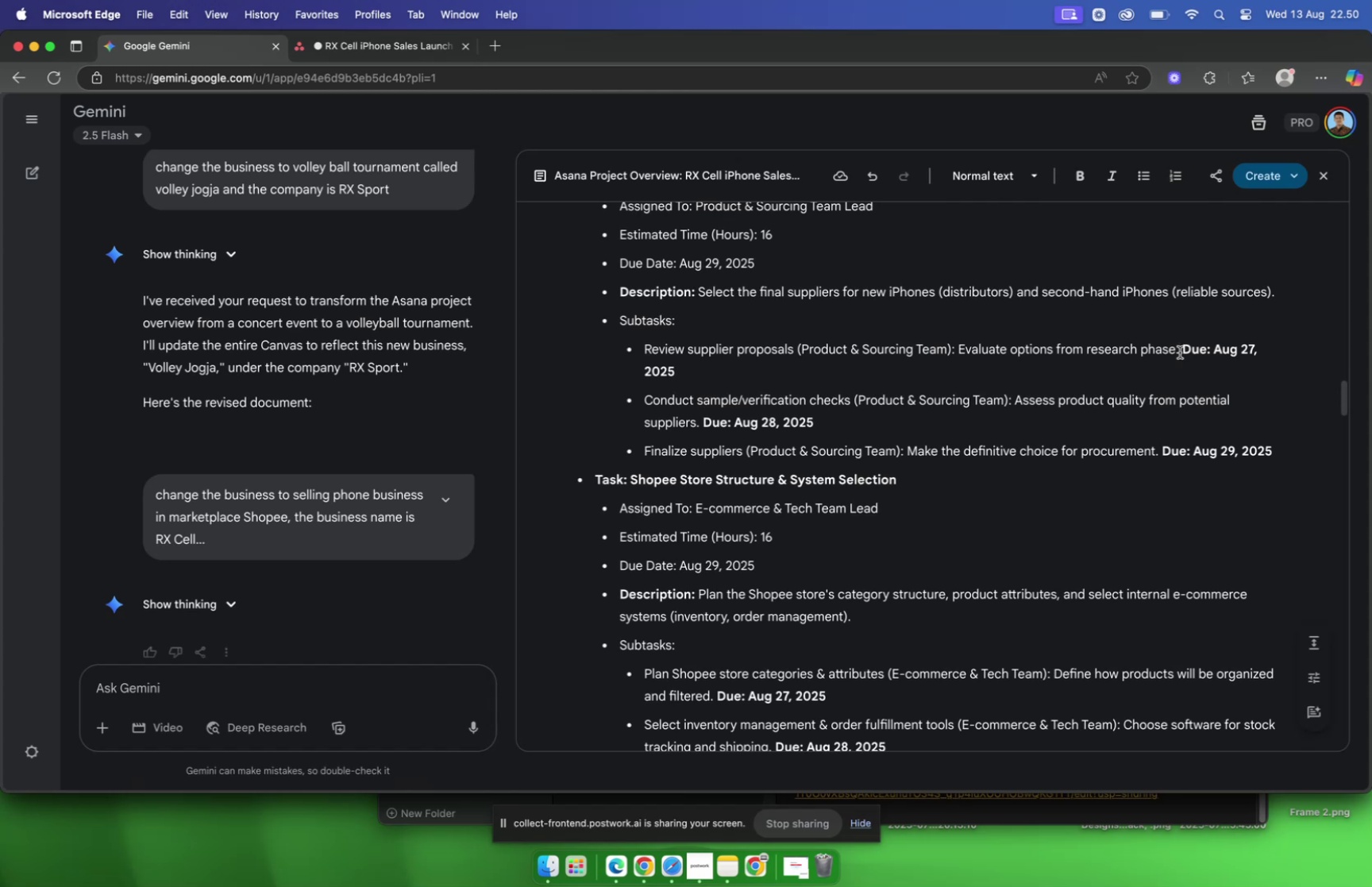 
wait(17.89)
 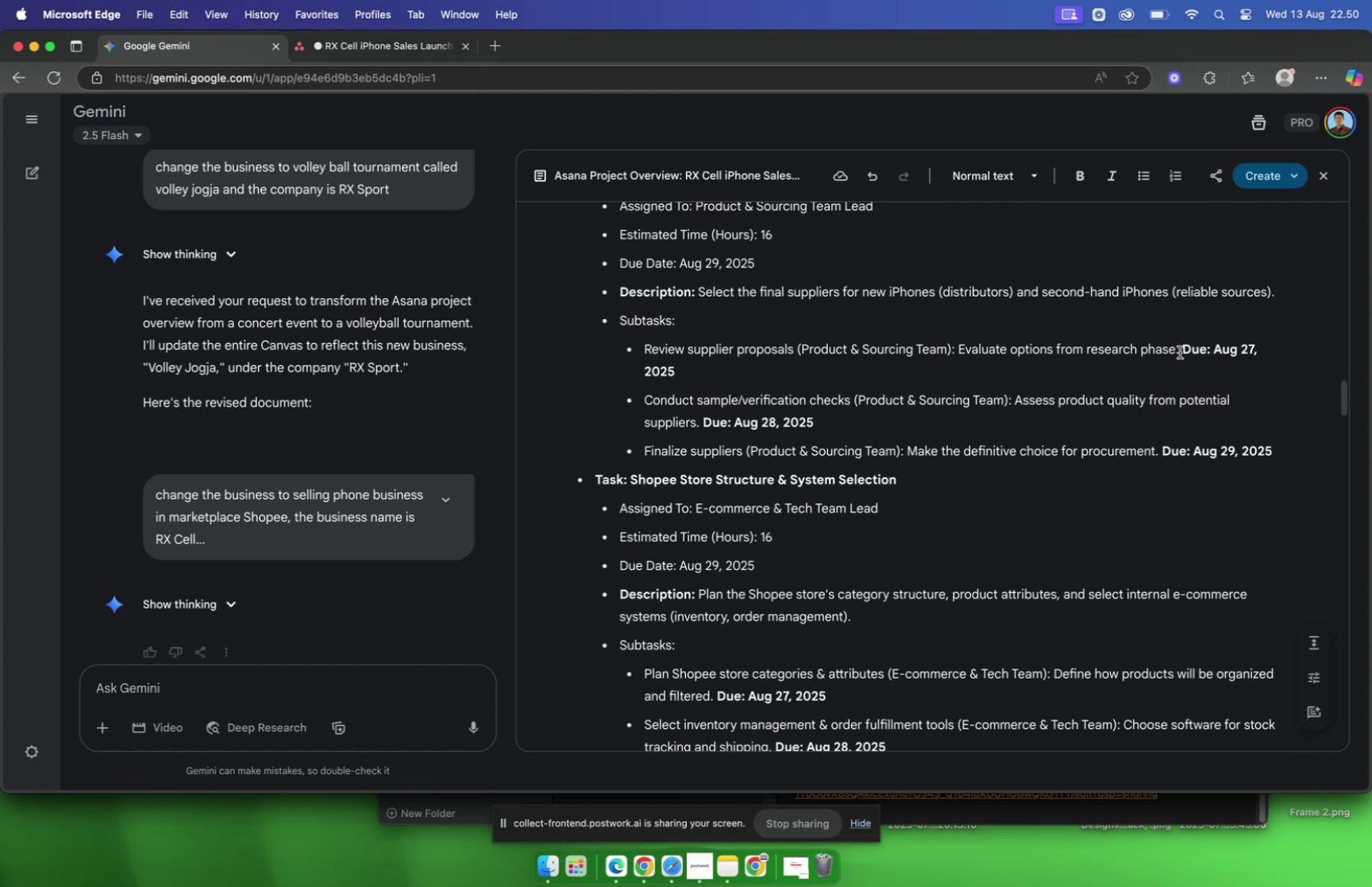 
left_click_drag(start_coordinate=[1179, 349], to_coordinate=[960, 356])
 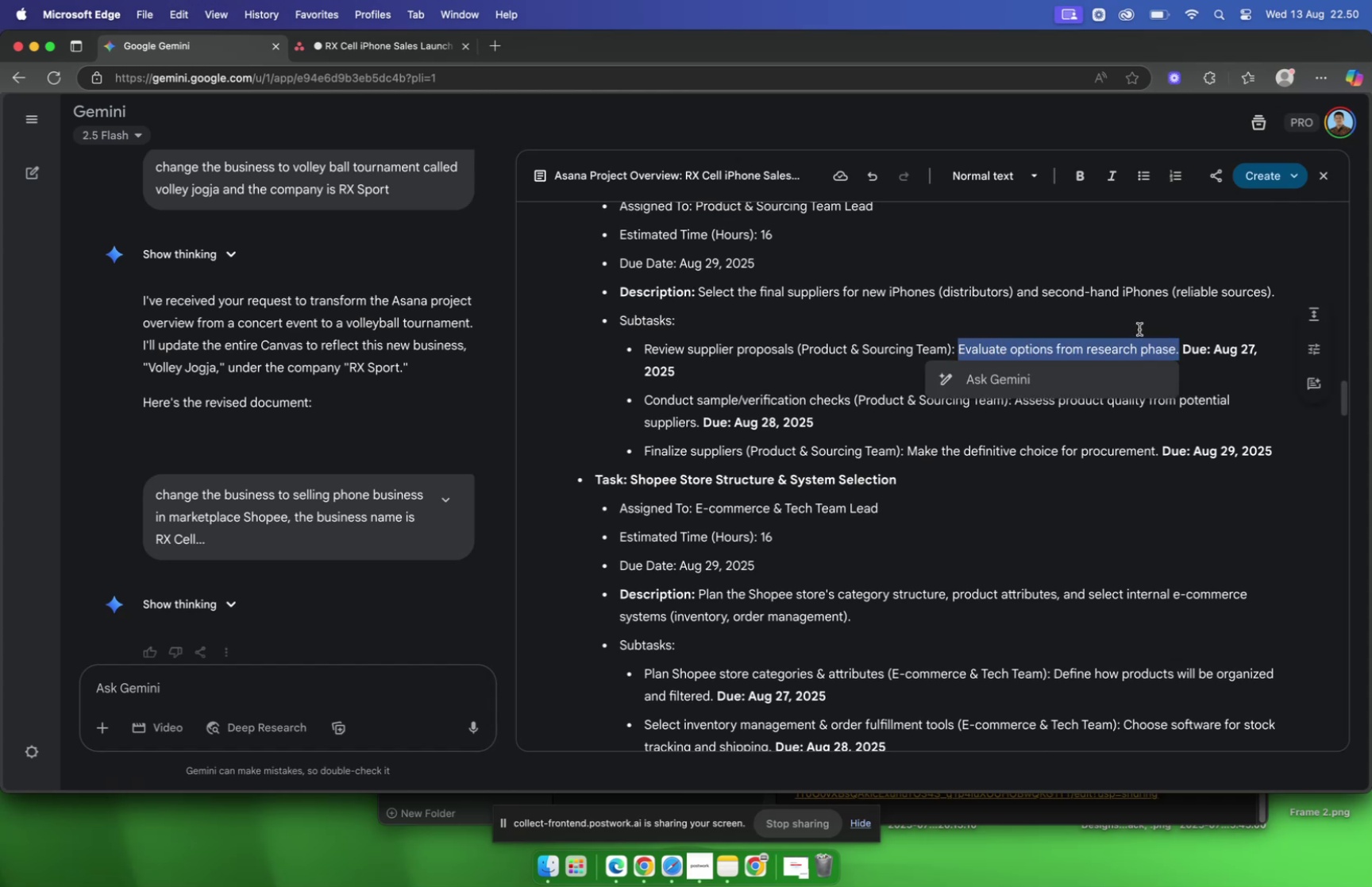 
key(Meta+C)
 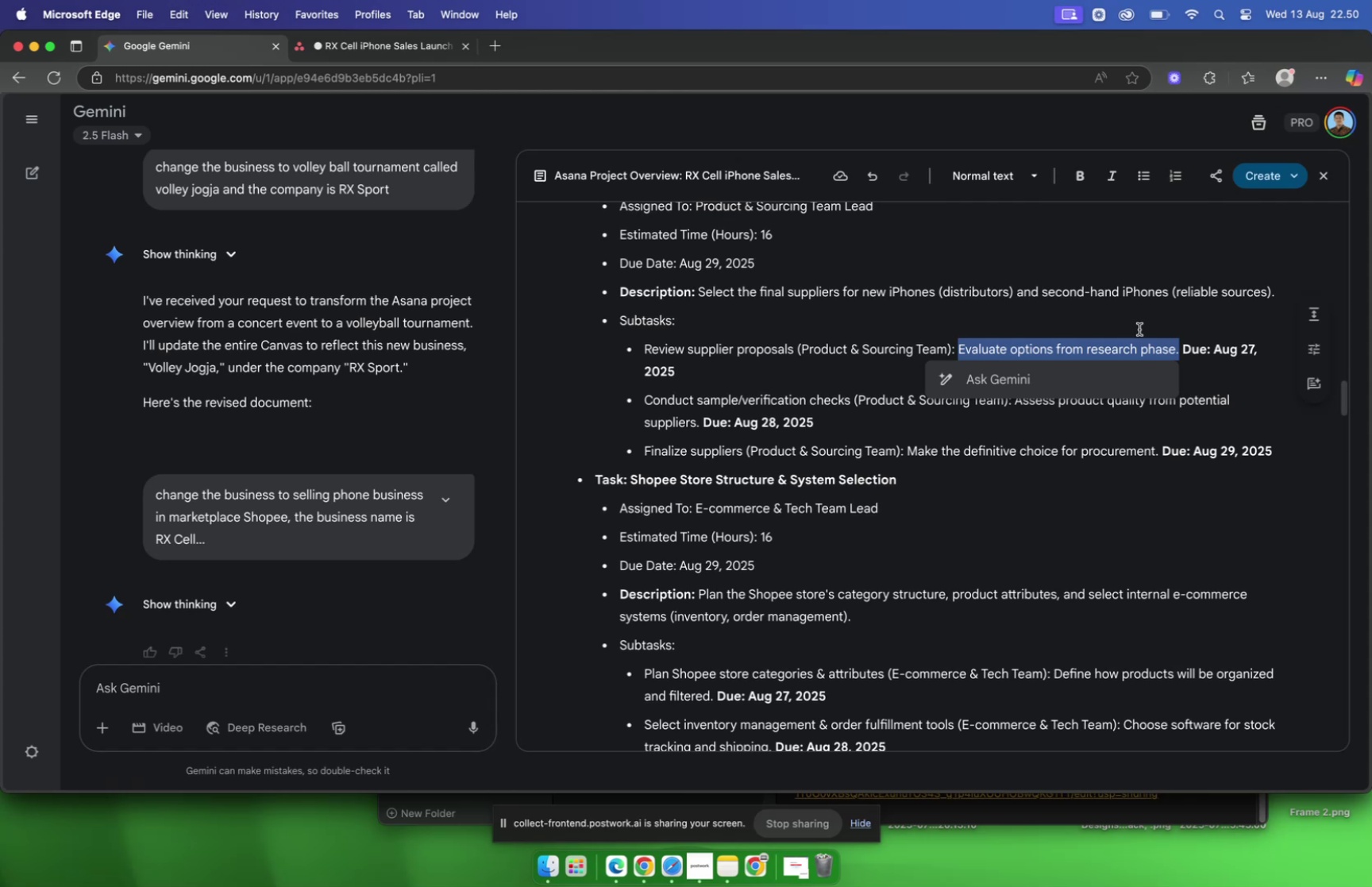 
wait(20.1)
 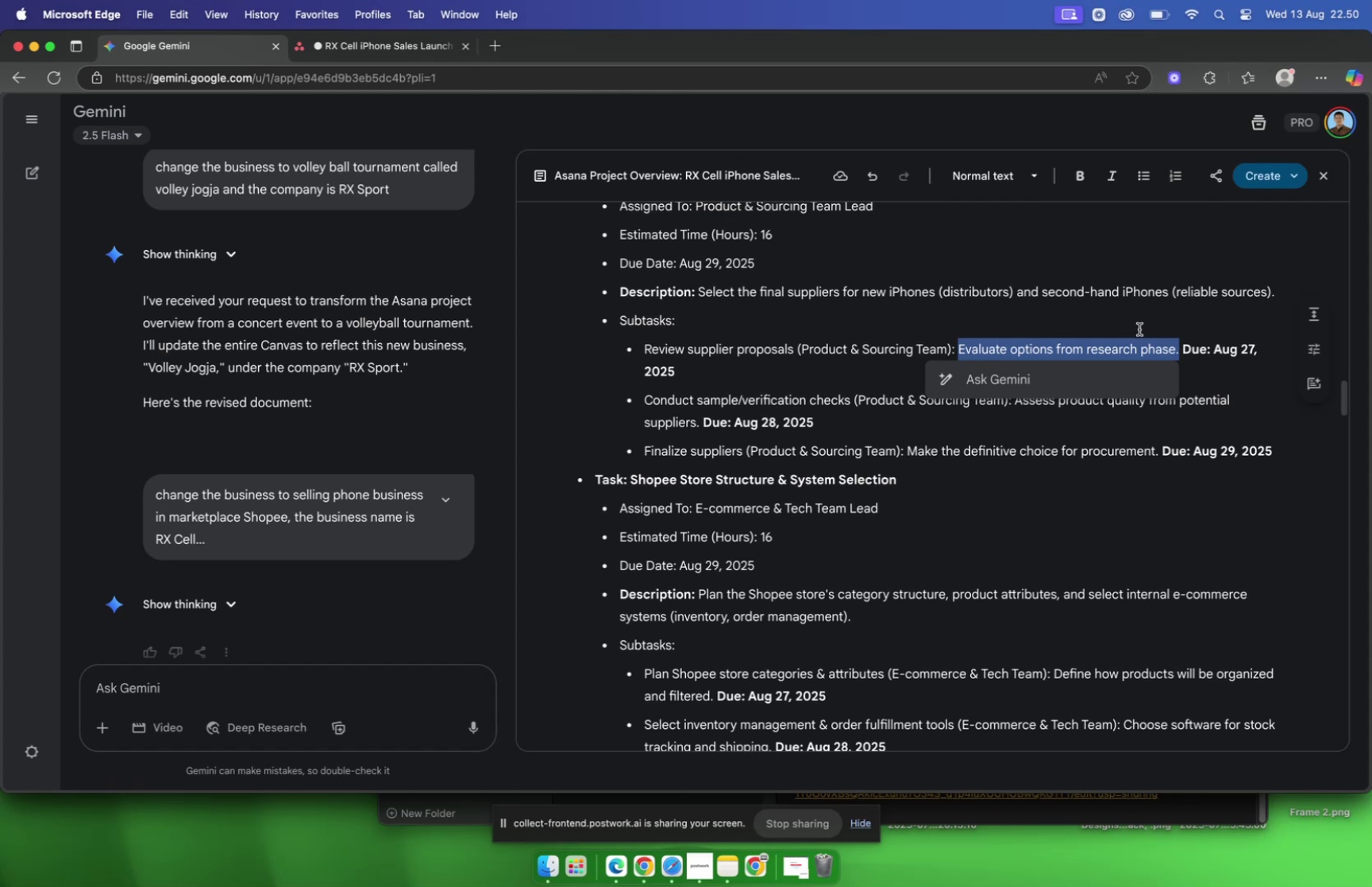 
key(Meta+C)
 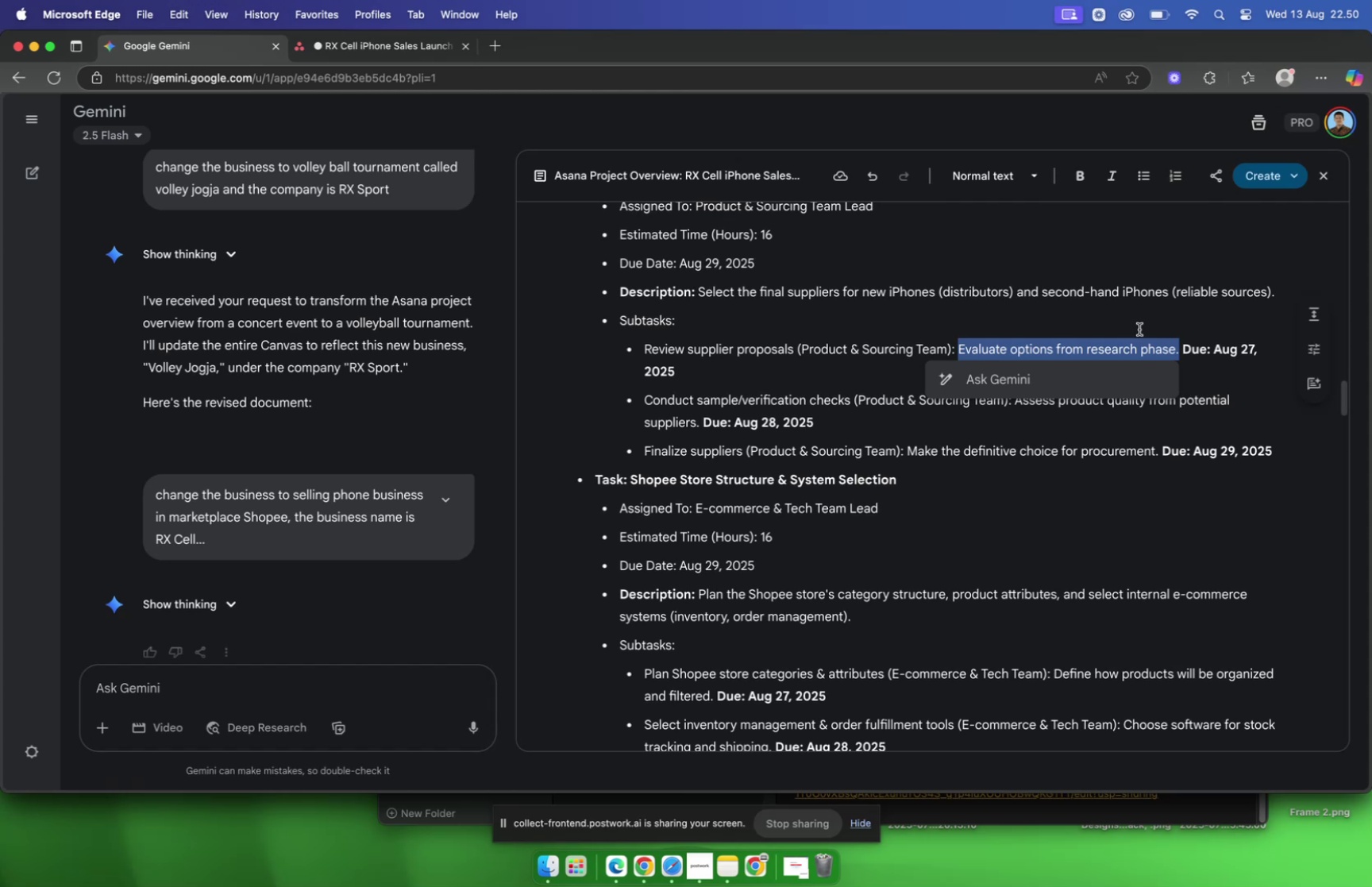 
key(Meta+CommandLeft)
 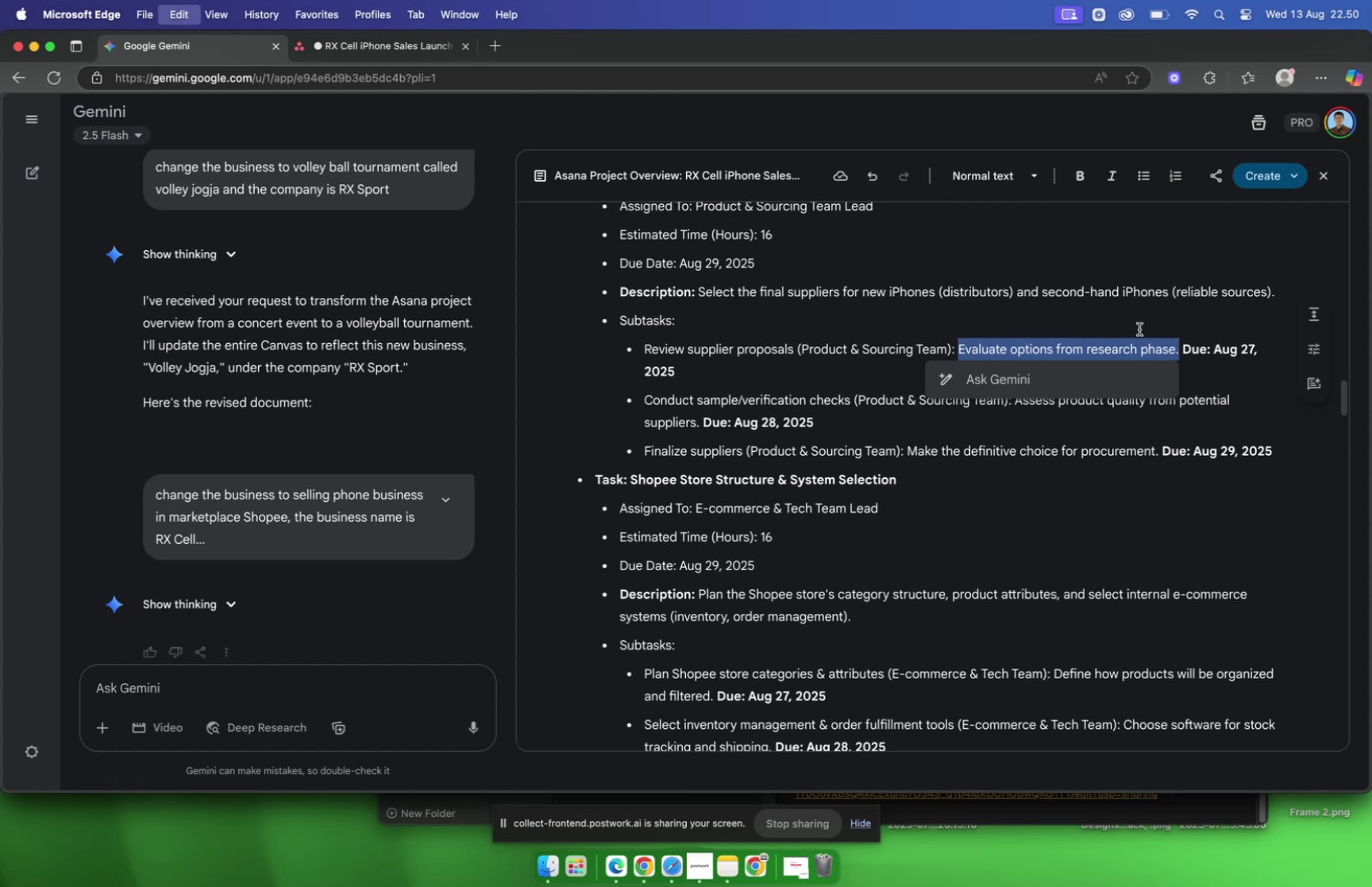 
key(Meta+C)
 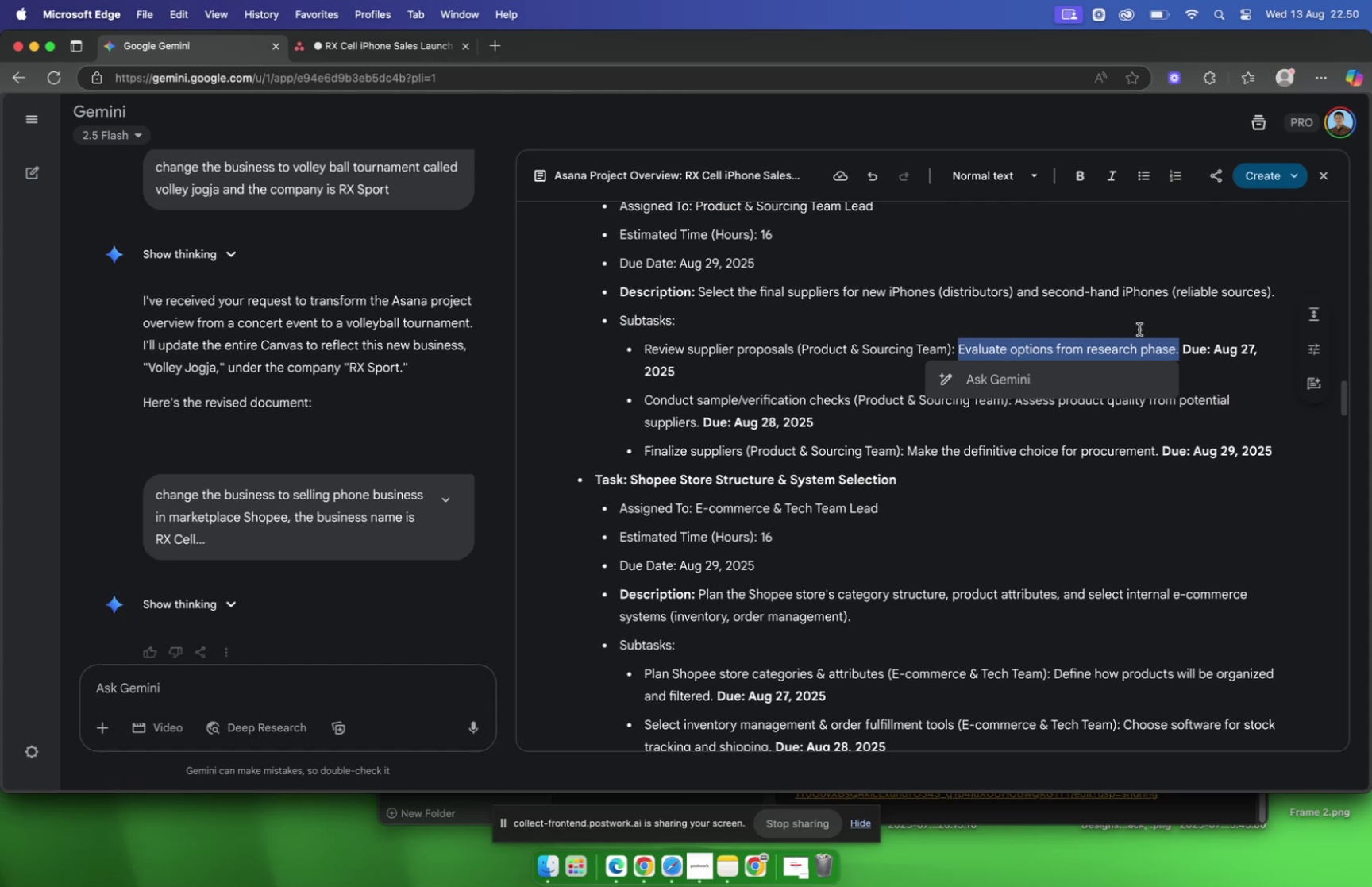 
key(Meta+CommandLeft)
 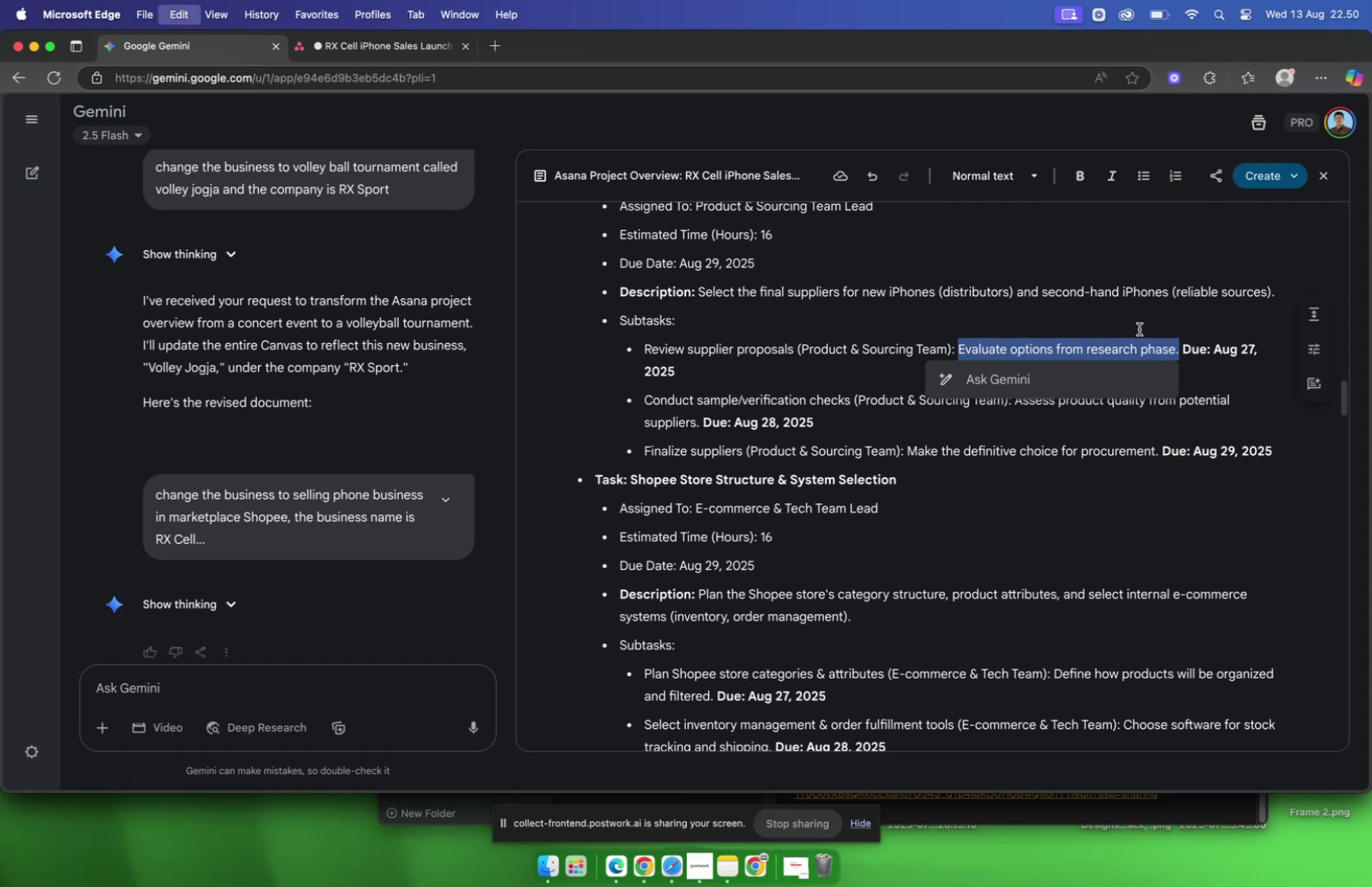 
key(Meta+C)
 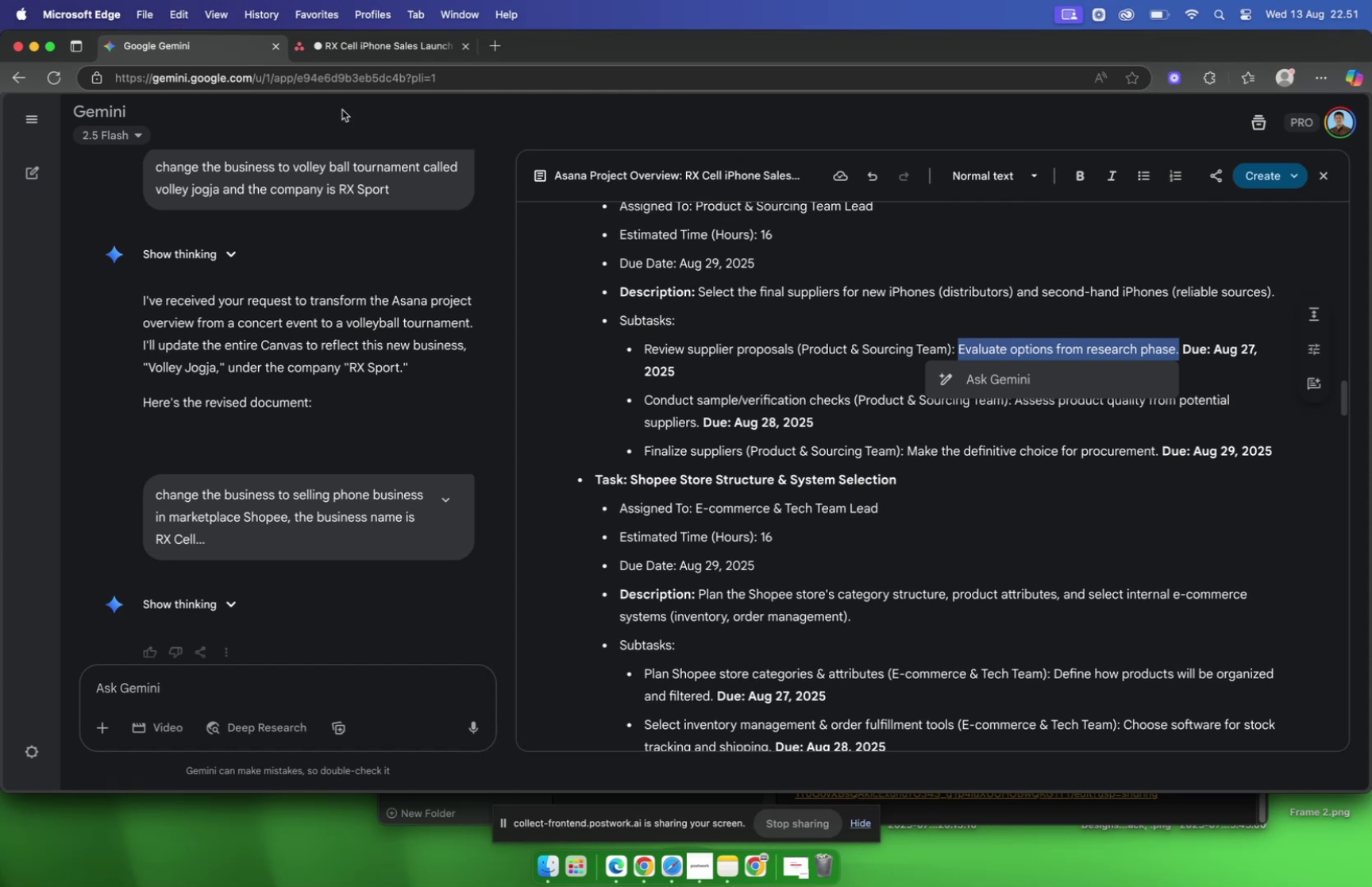 
left_click([342, 55])
 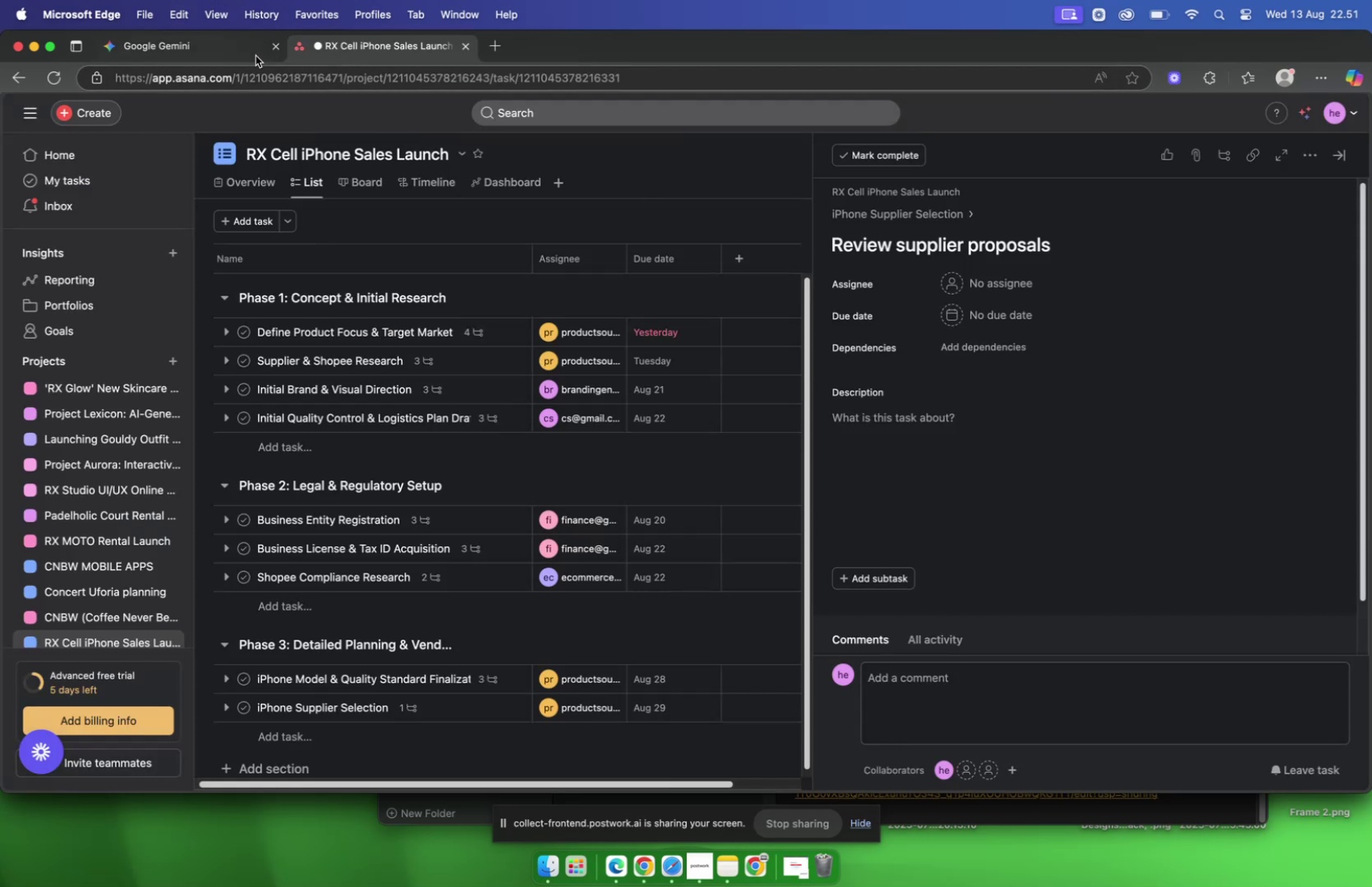 
left_click([217, 45])
 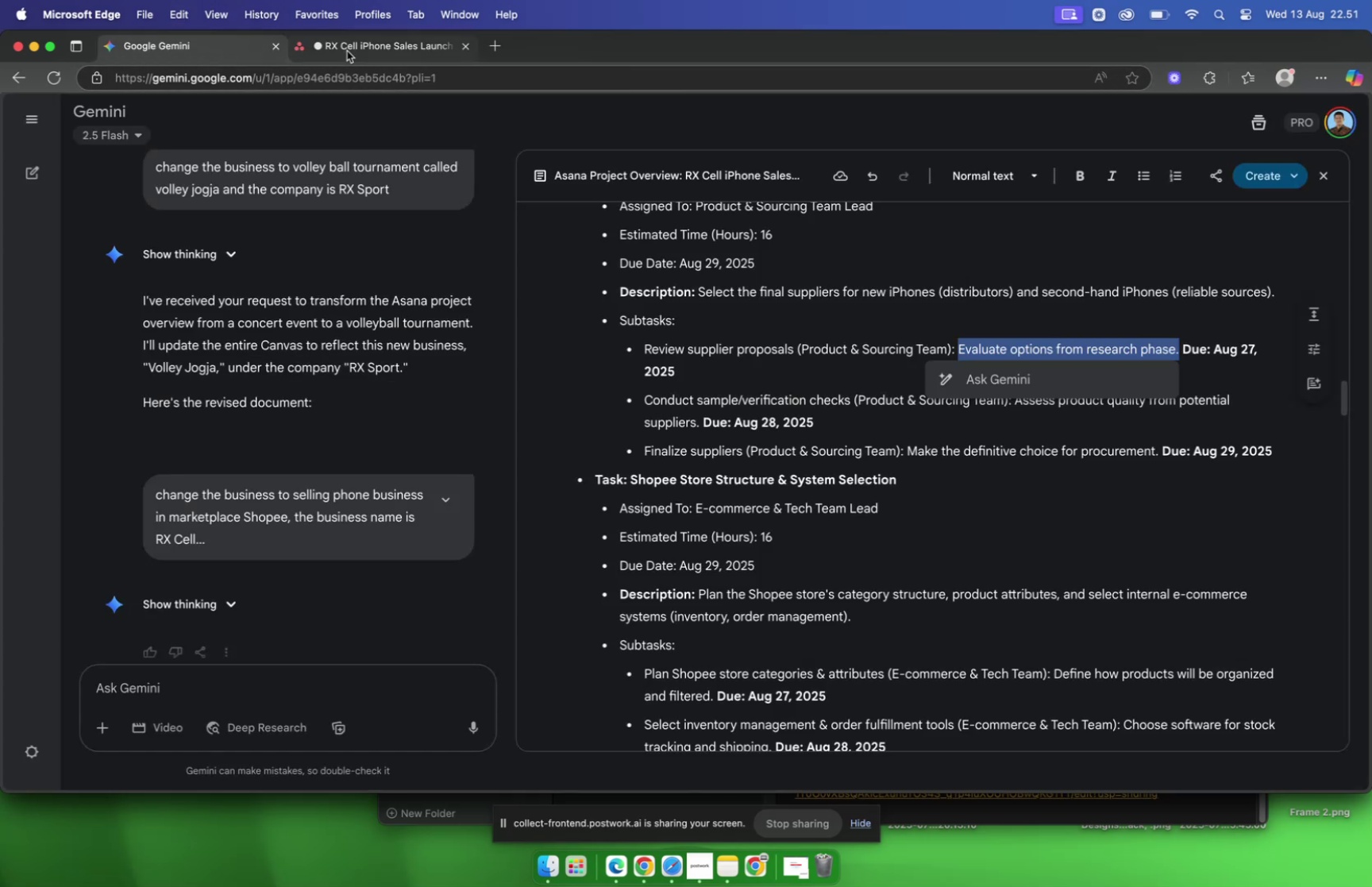 
left_click([349, 51])
 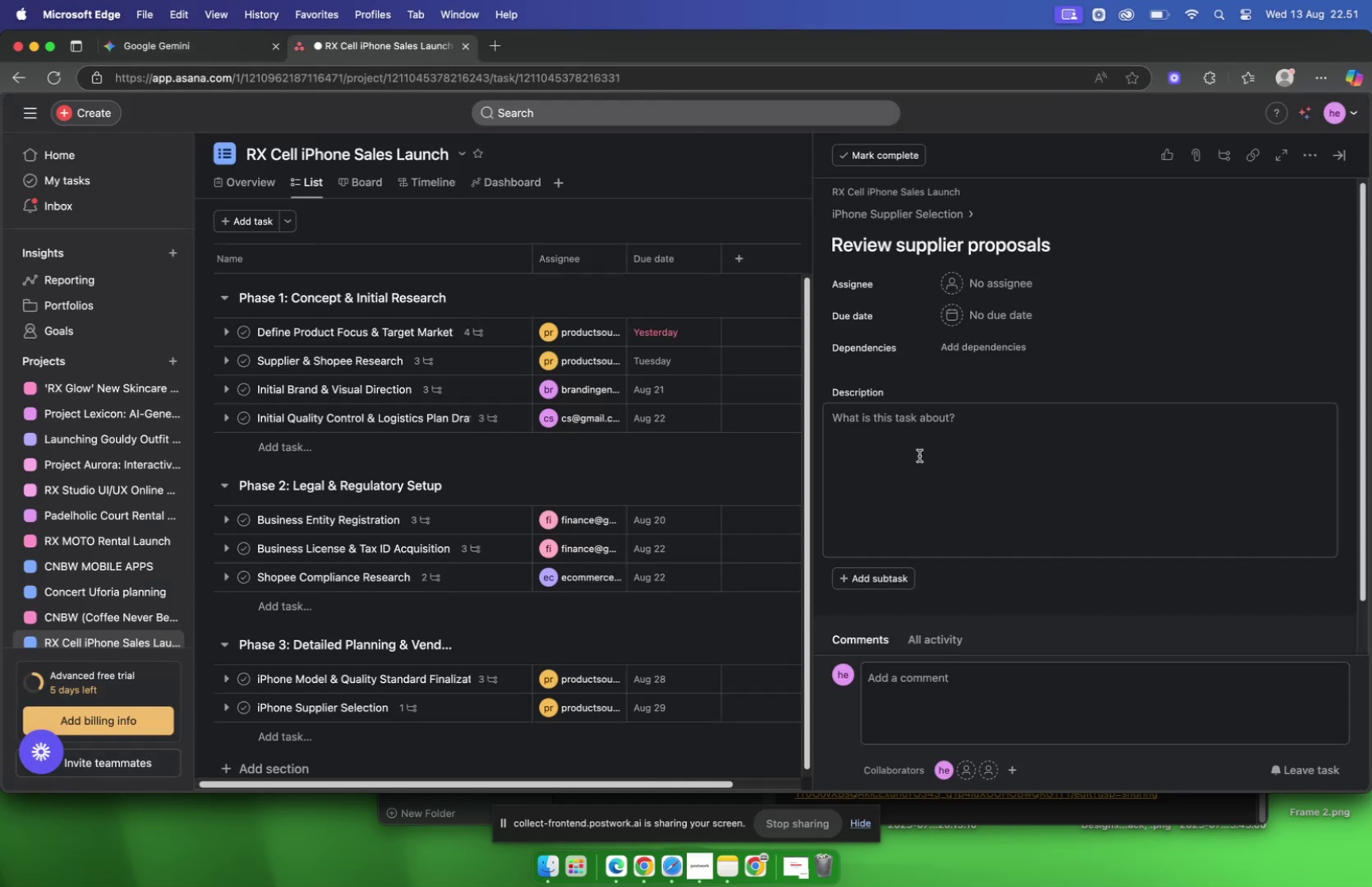 
left_click([919, 455])
 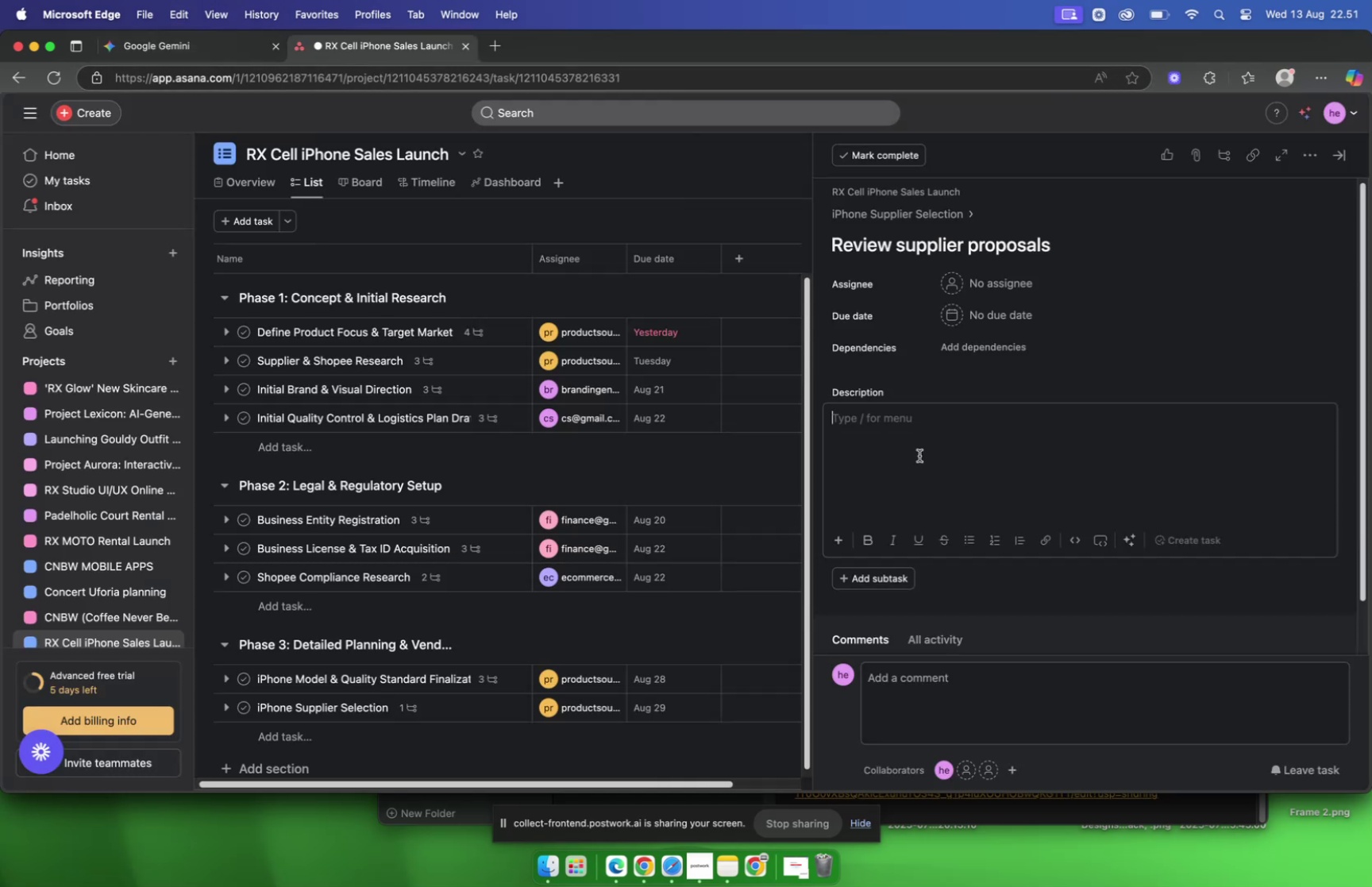 
key(Meta+V)
 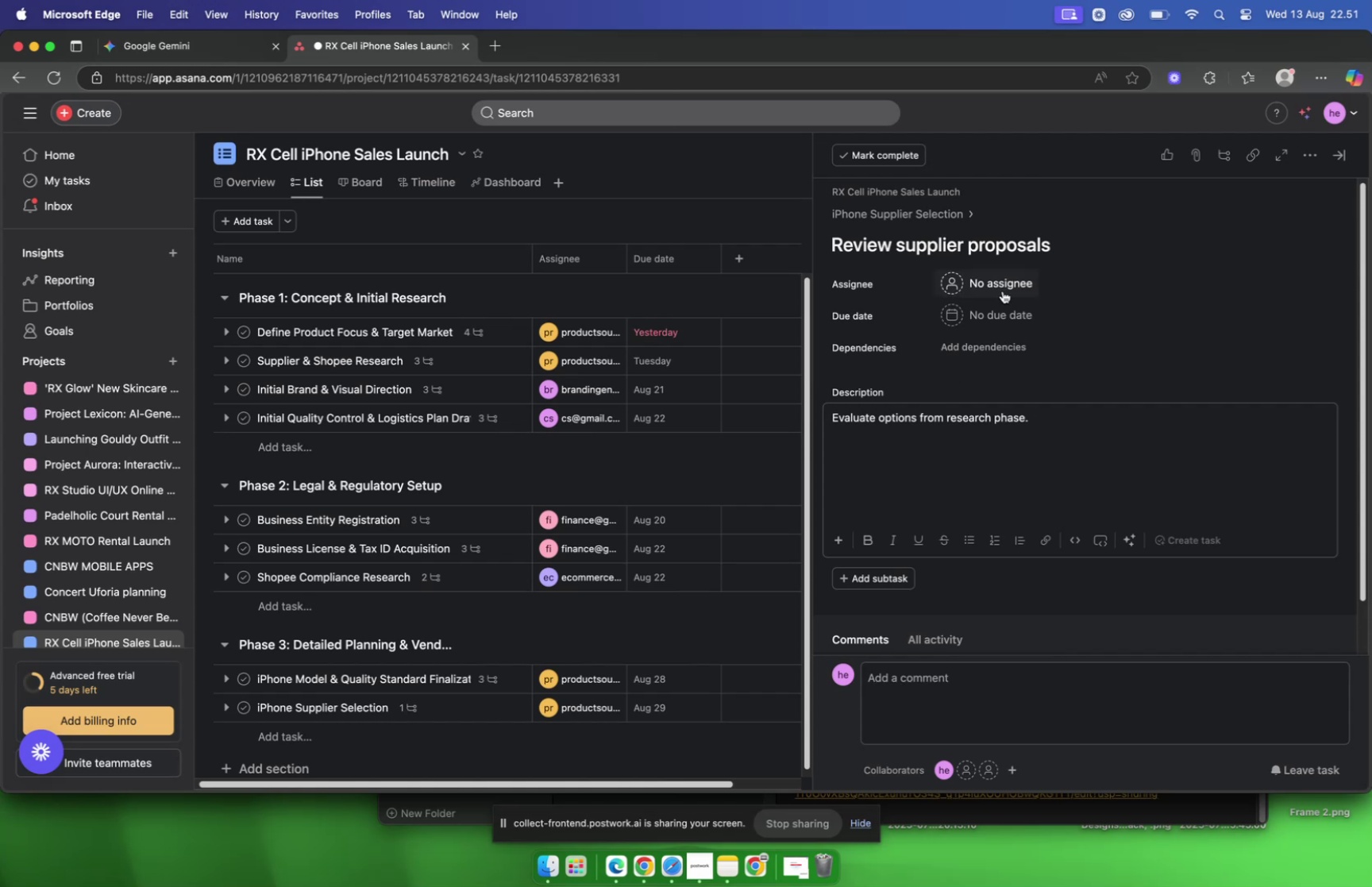 
left_click([1003, 291])
 